 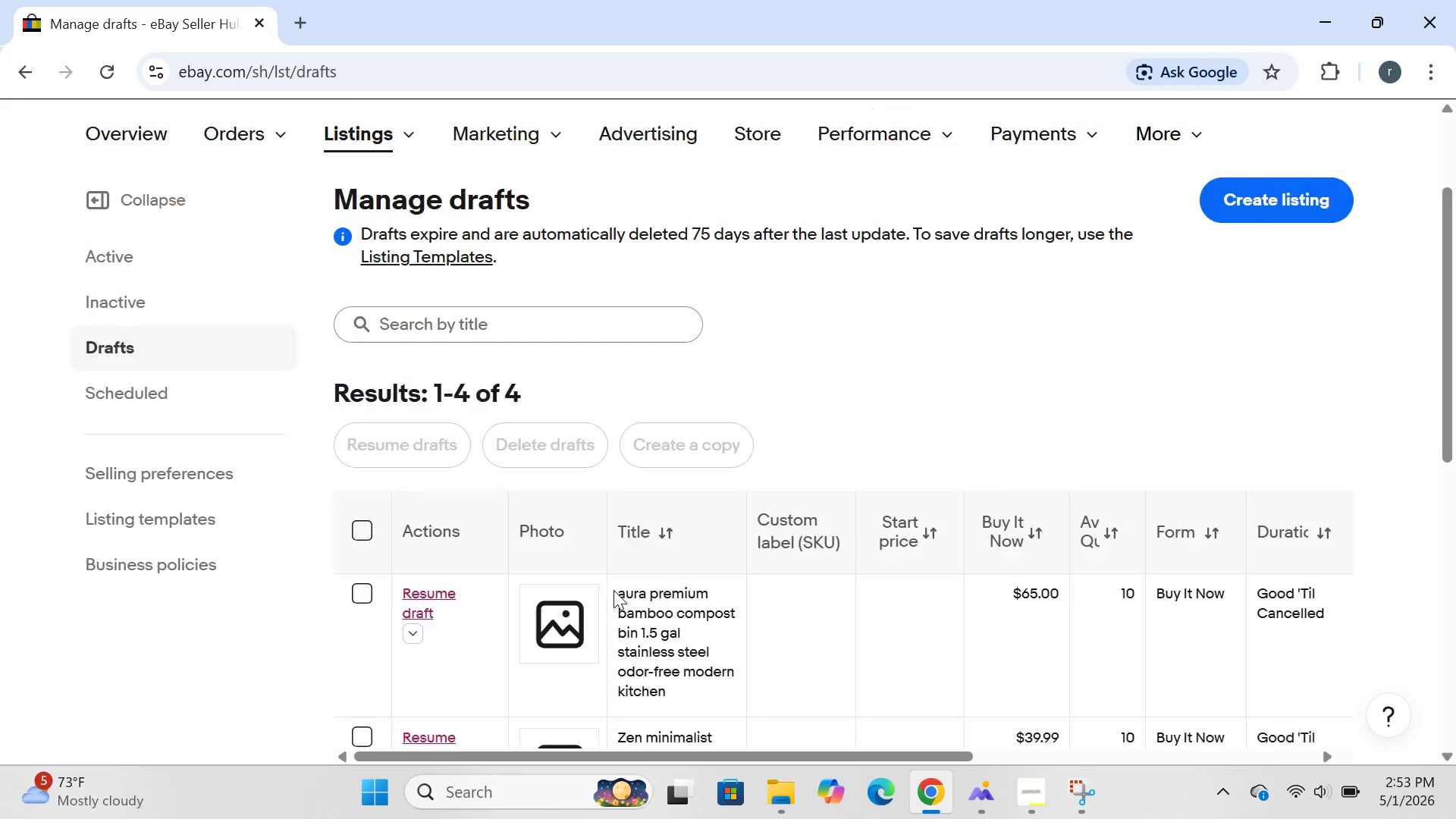 
double_click([356, 430])
 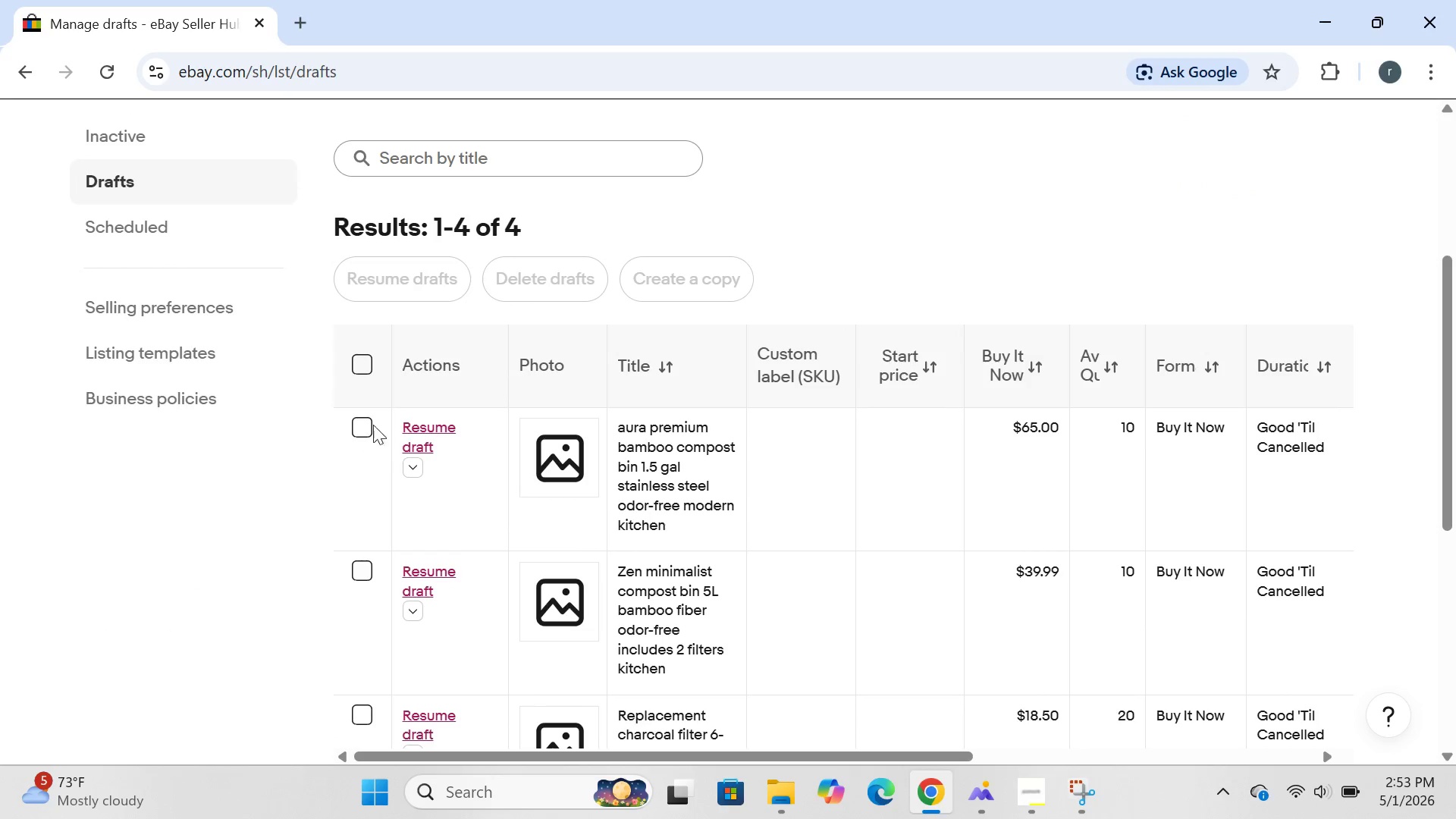 
left_click([367, 428])
 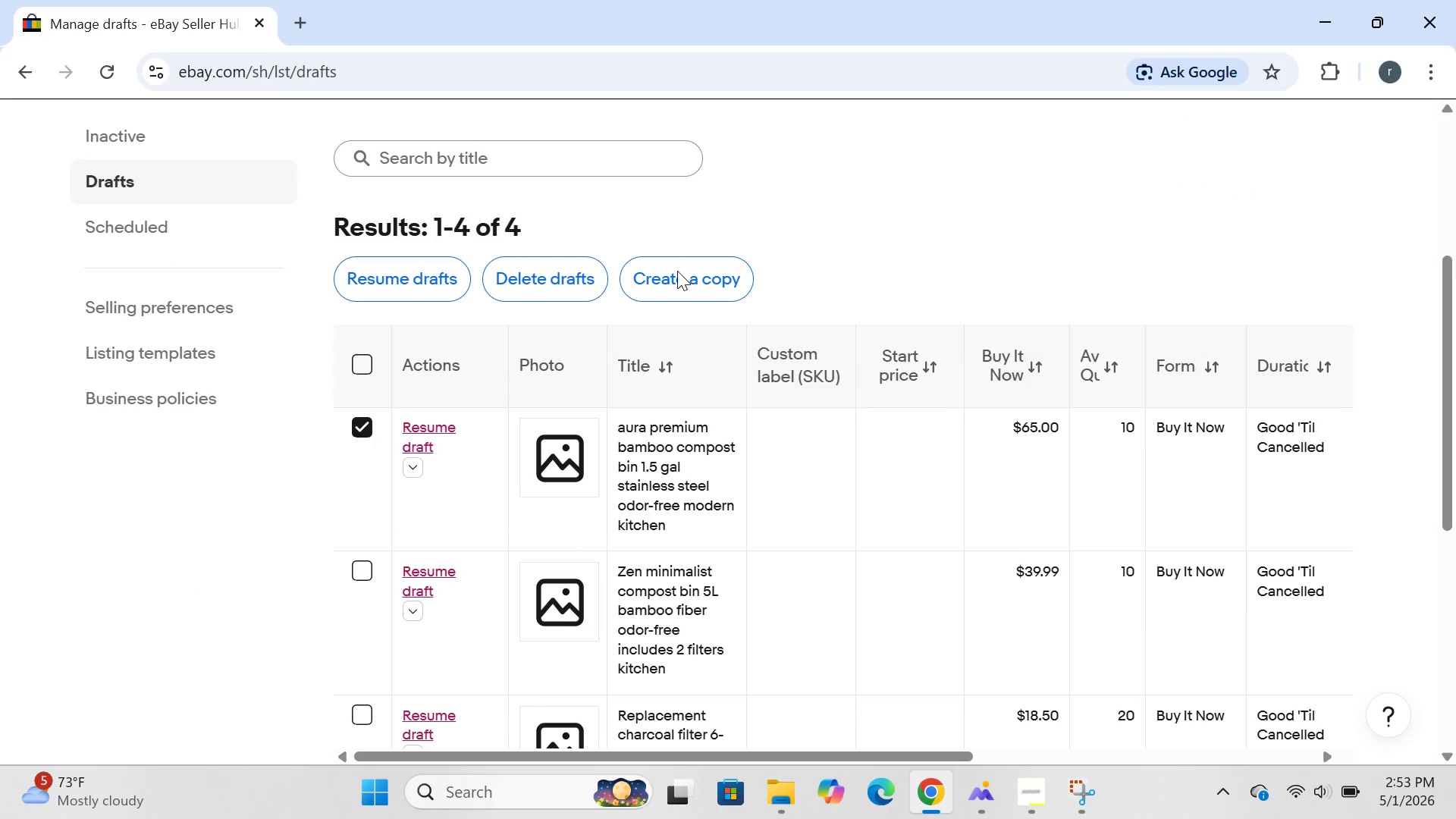 
left_click([677, 271])
 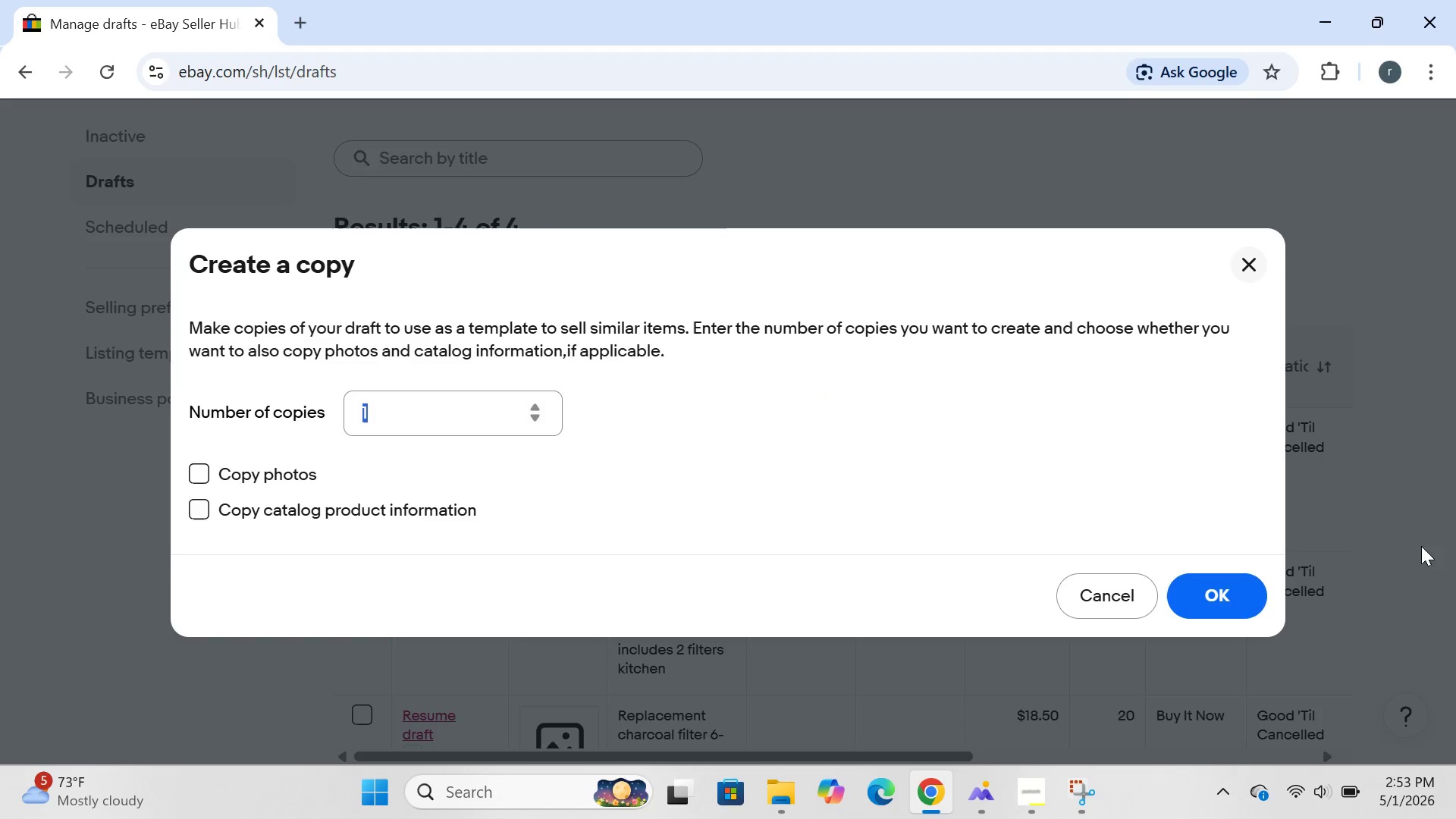 
left_click([1255, 587])
 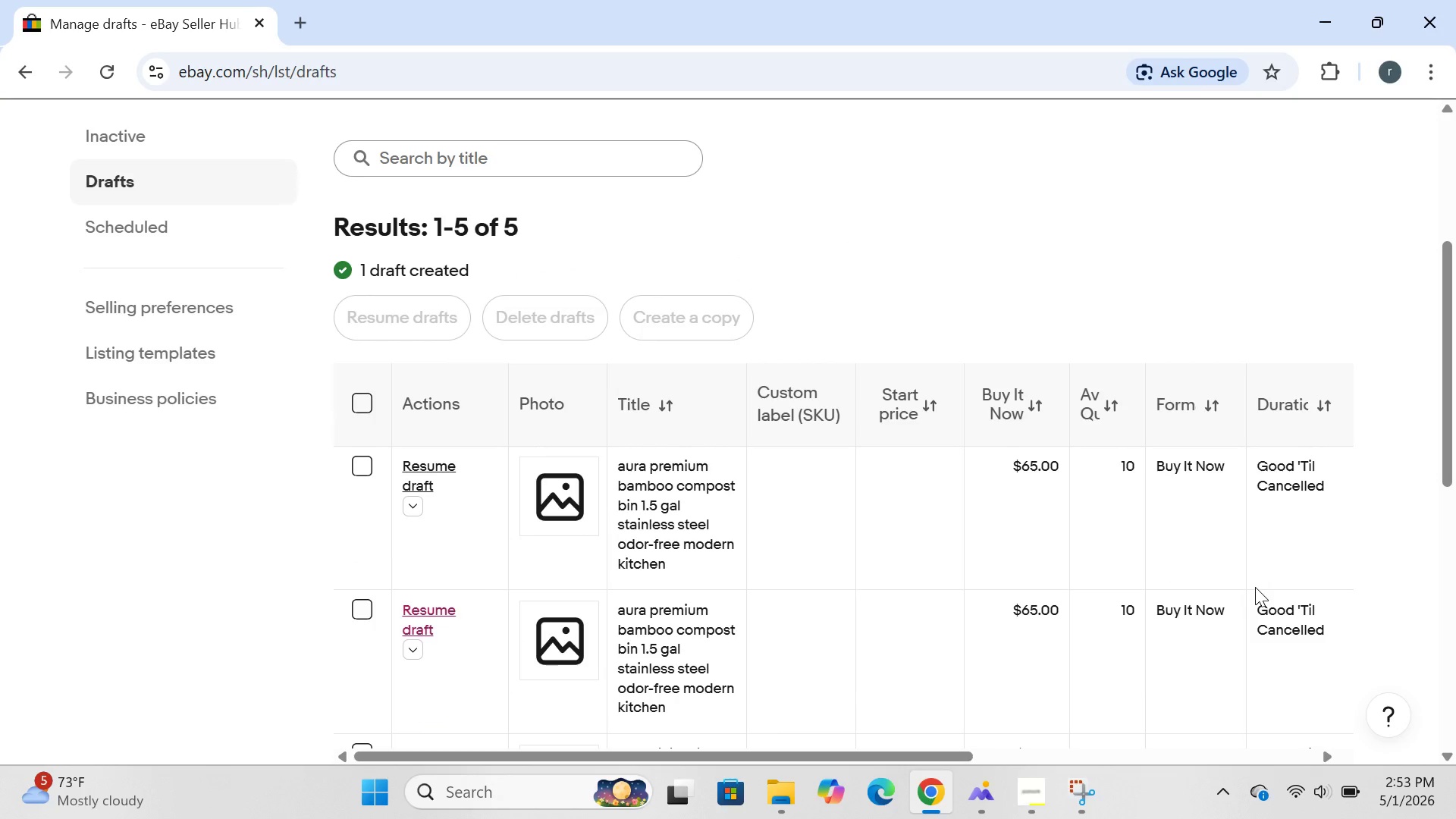 
wait(11.49)
 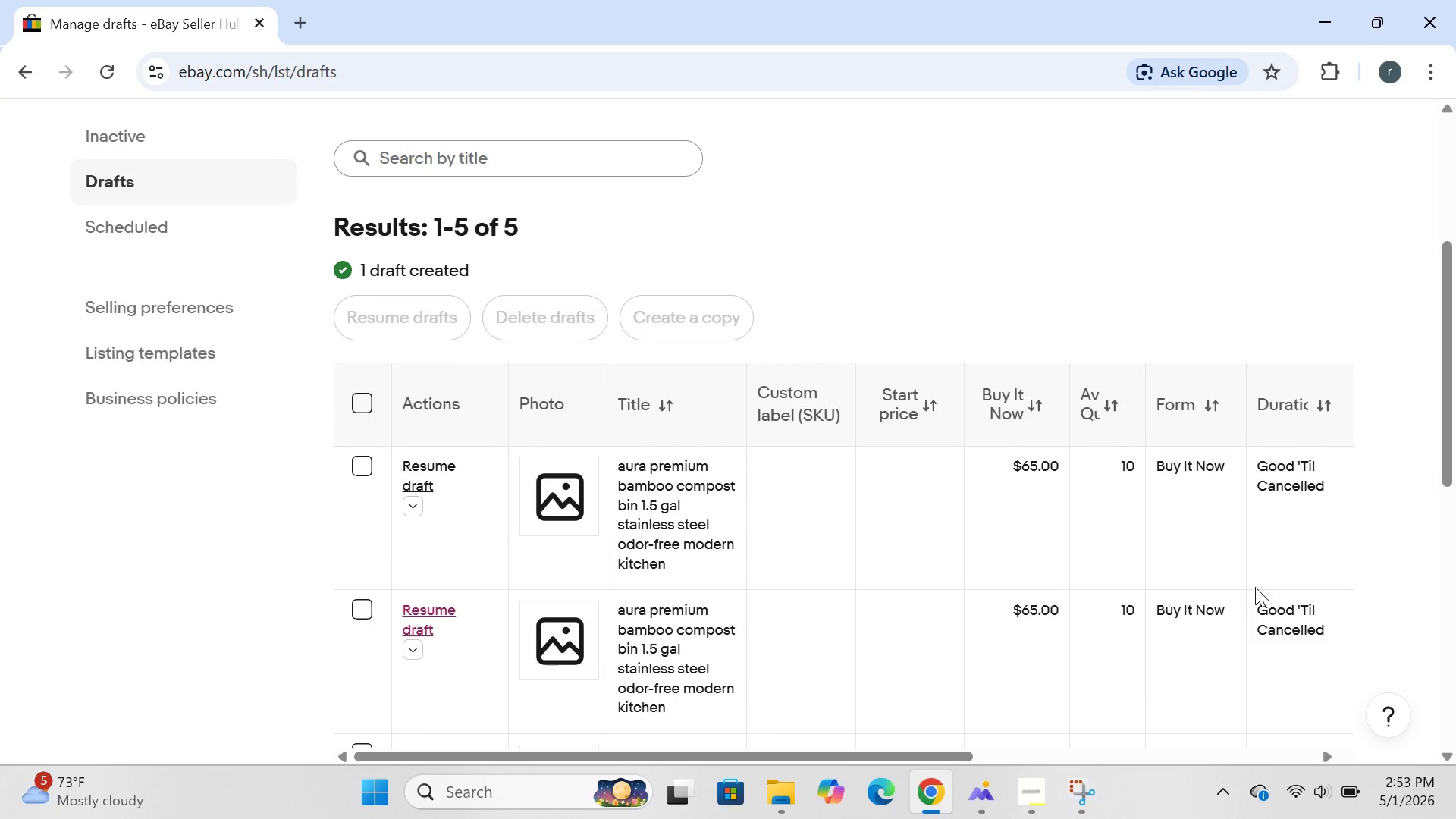 
left_click([419, 472])
 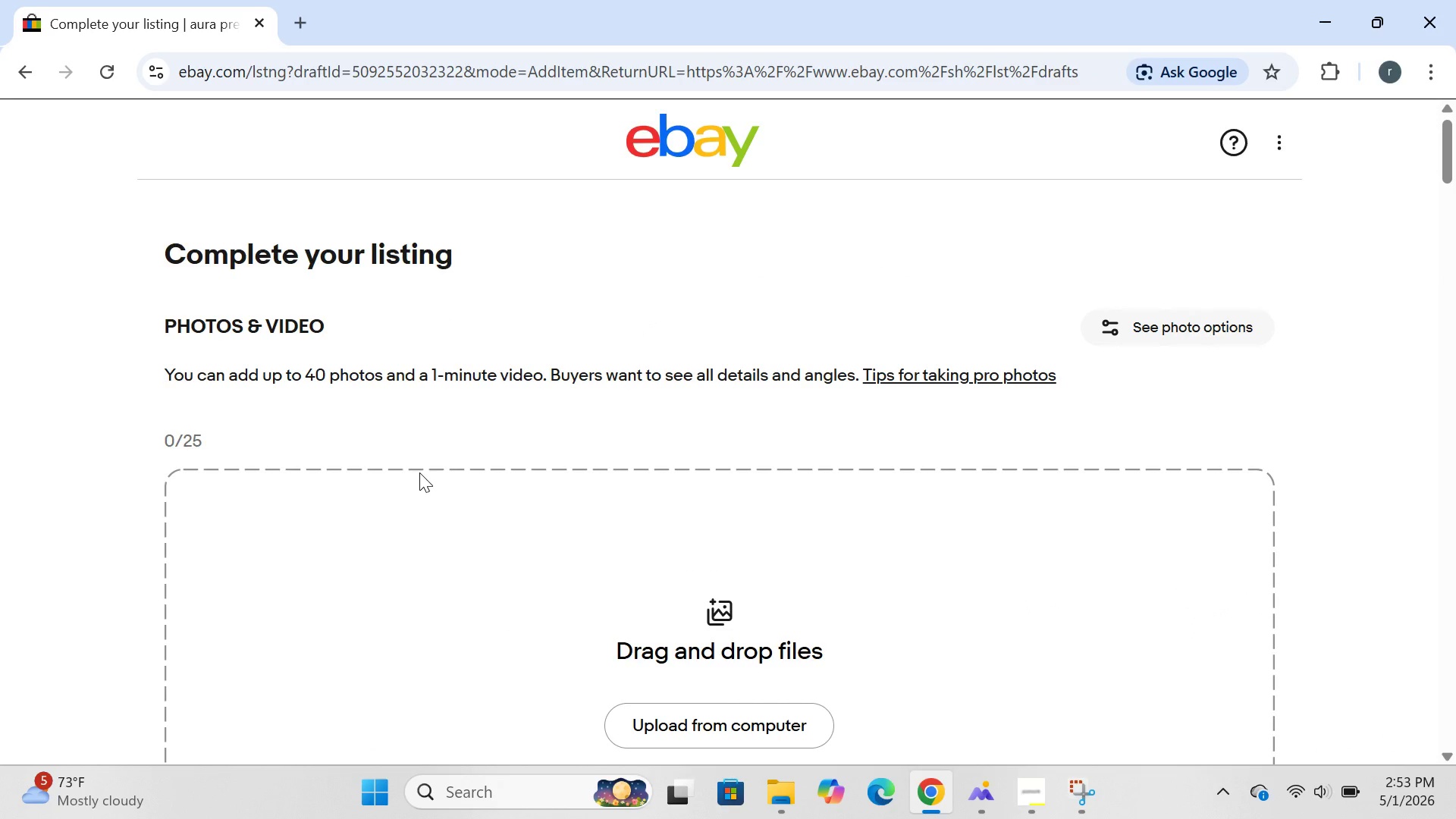 
wait(17.09)
 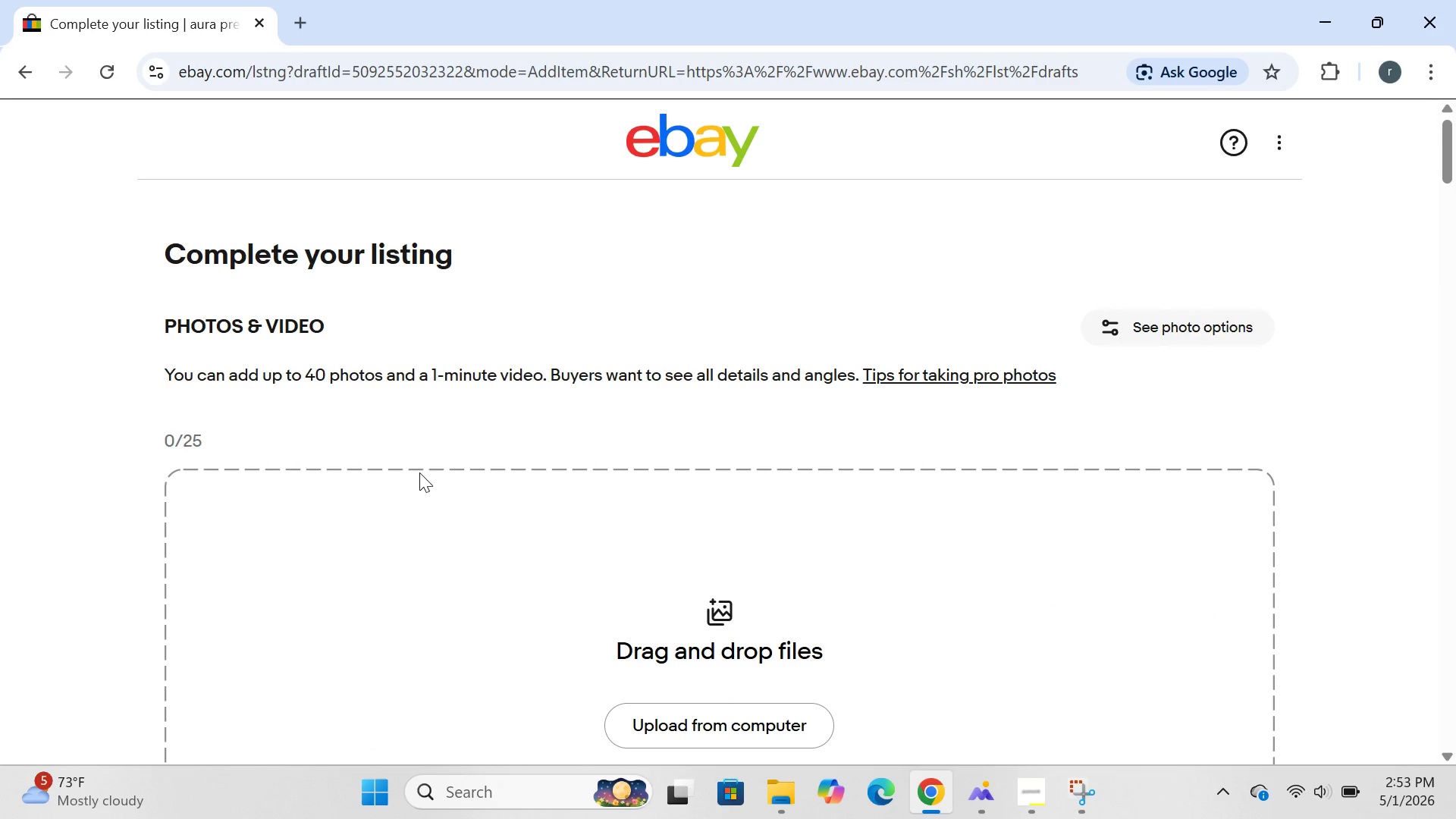 
left_click([828, 616])
 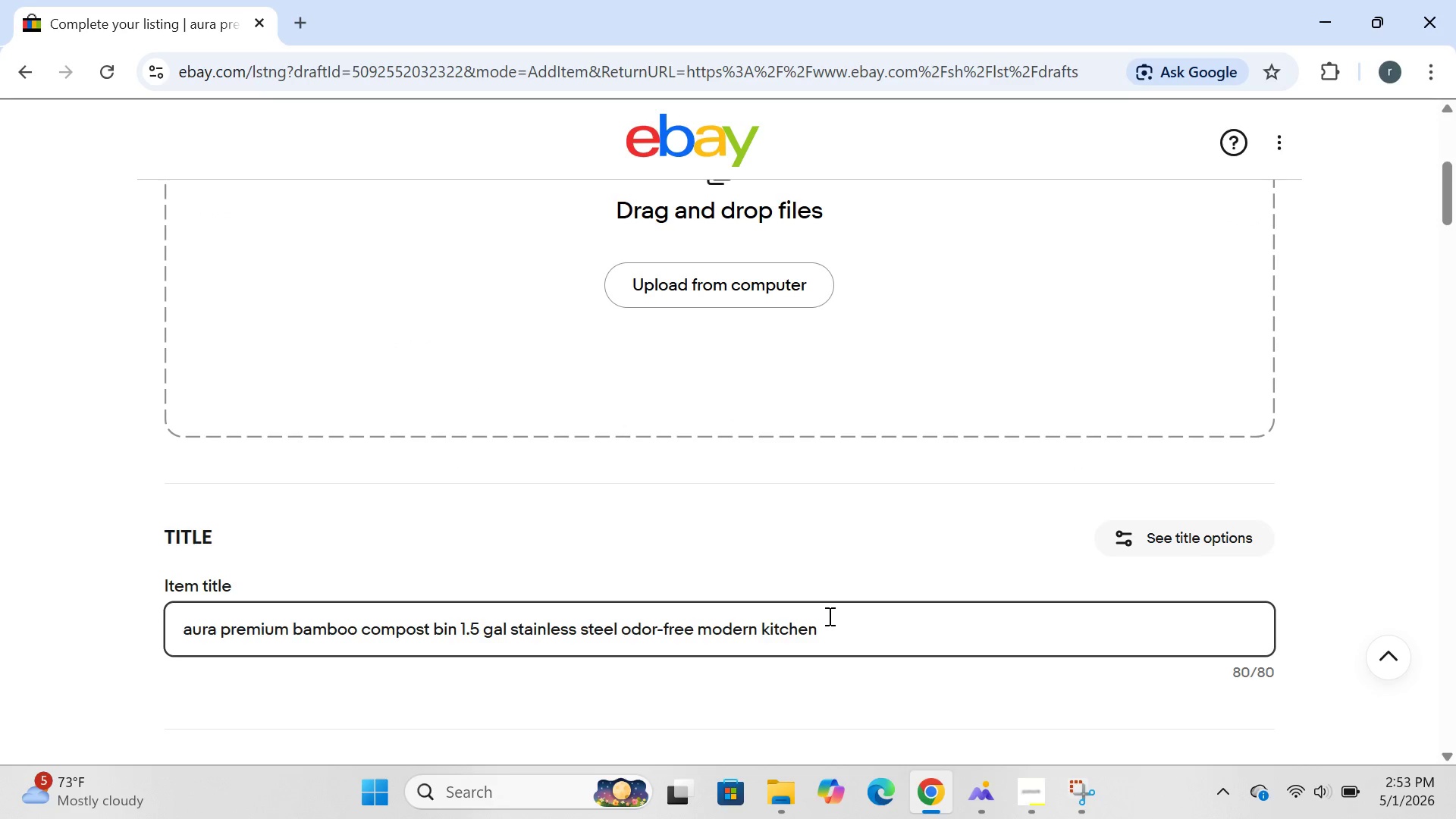 
key(Control+ControlLeft)
 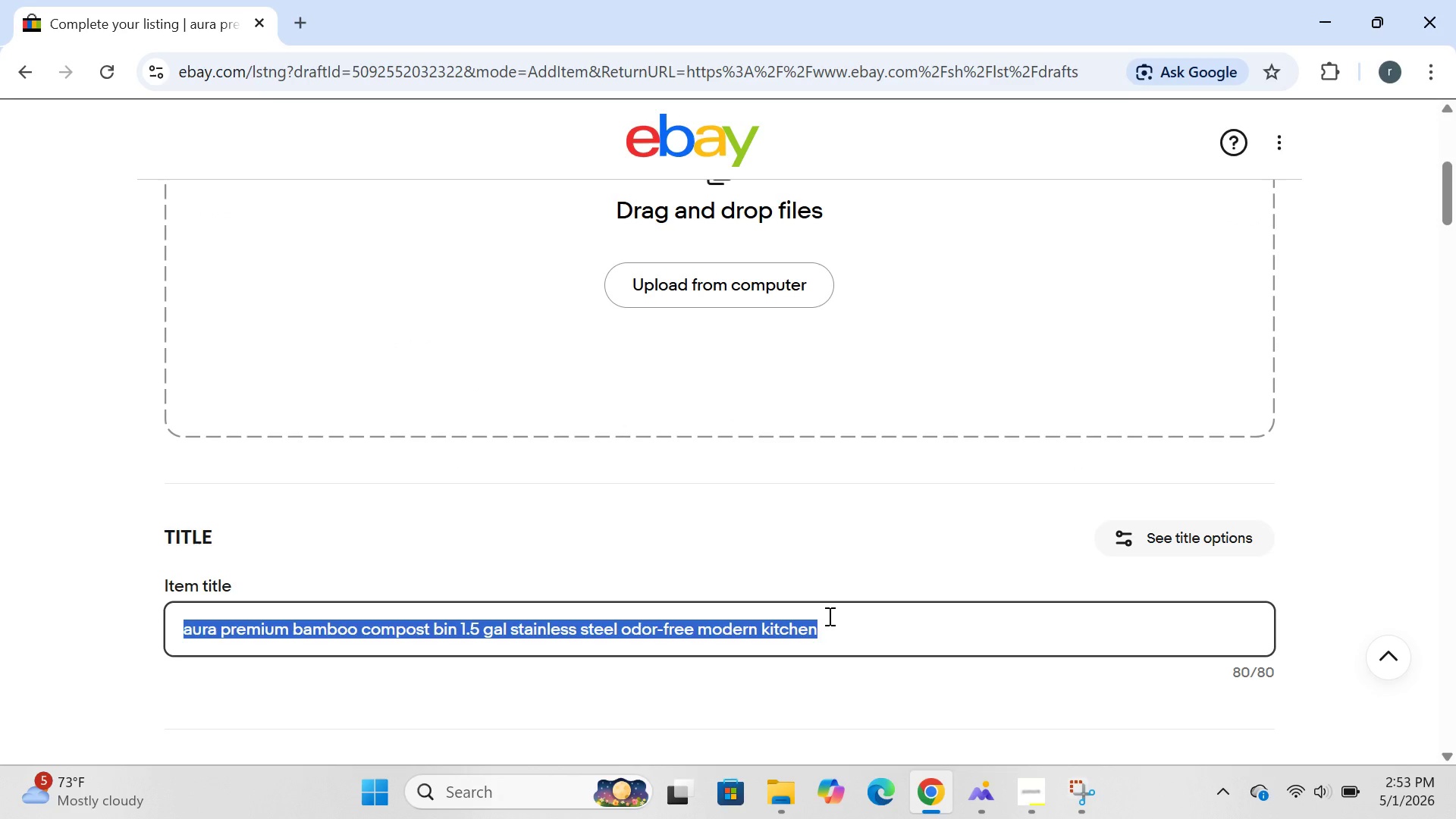 
key(Control+A)
 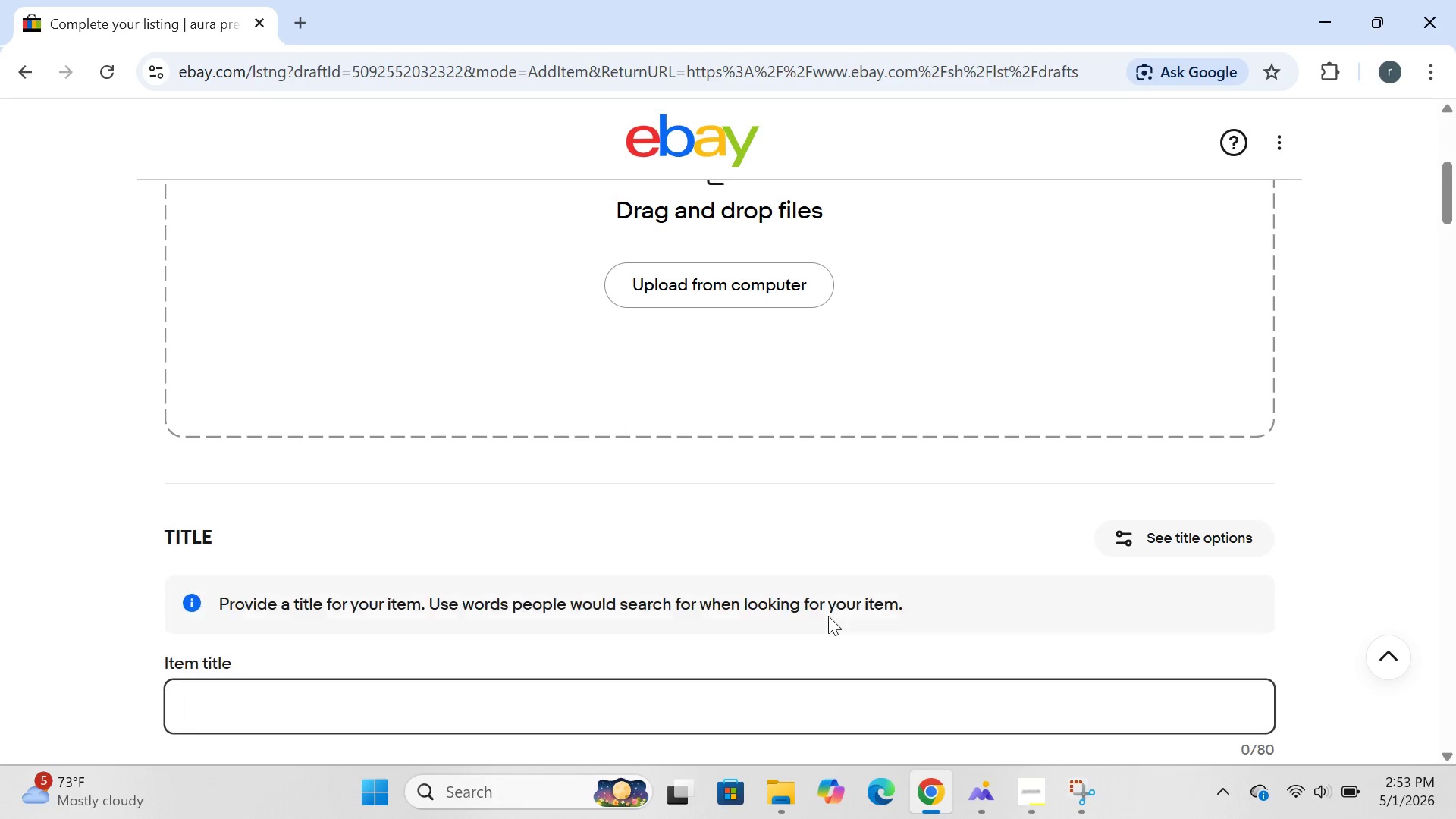 
key(Backspace)
 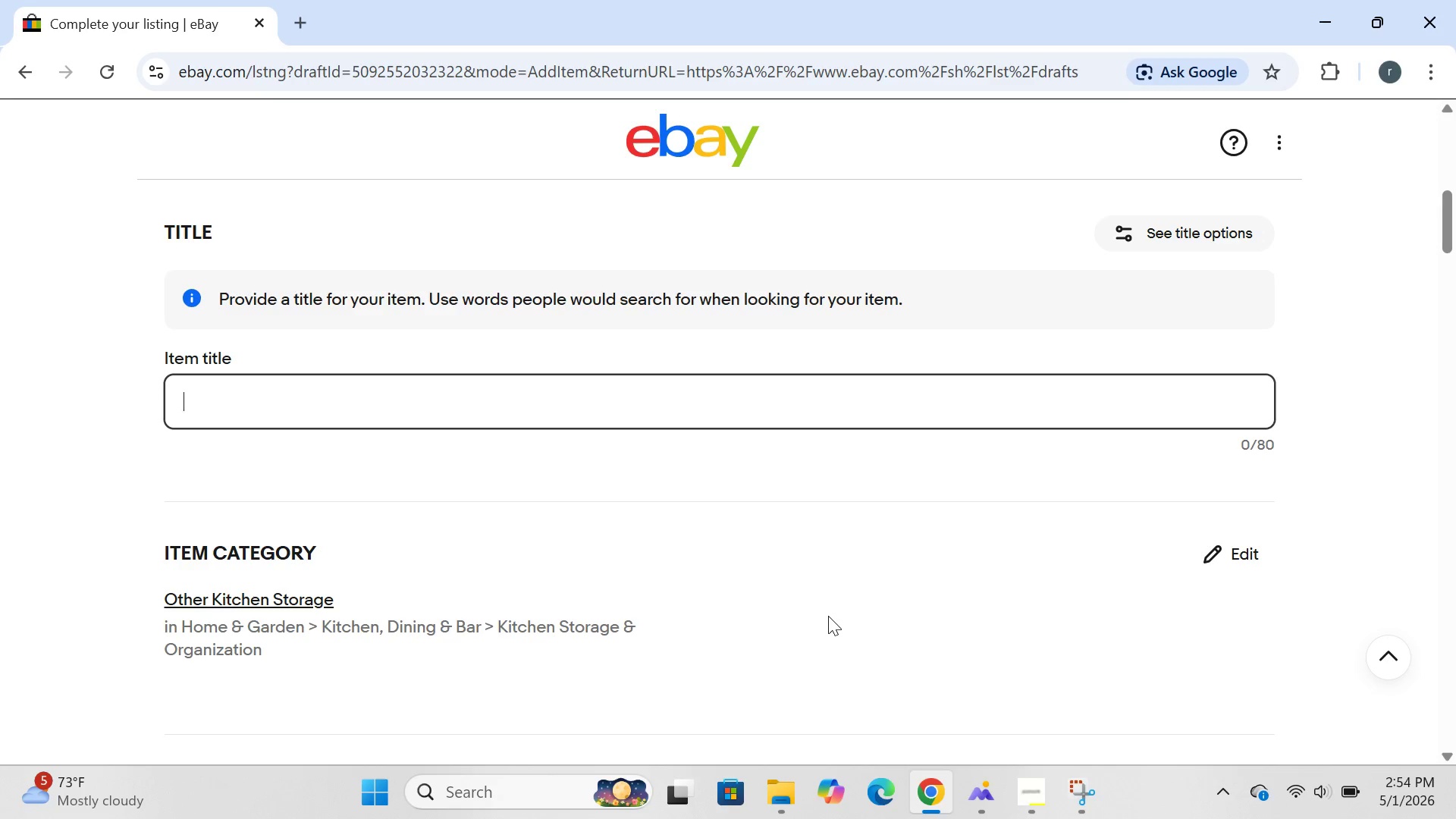 
wait(39.78)
 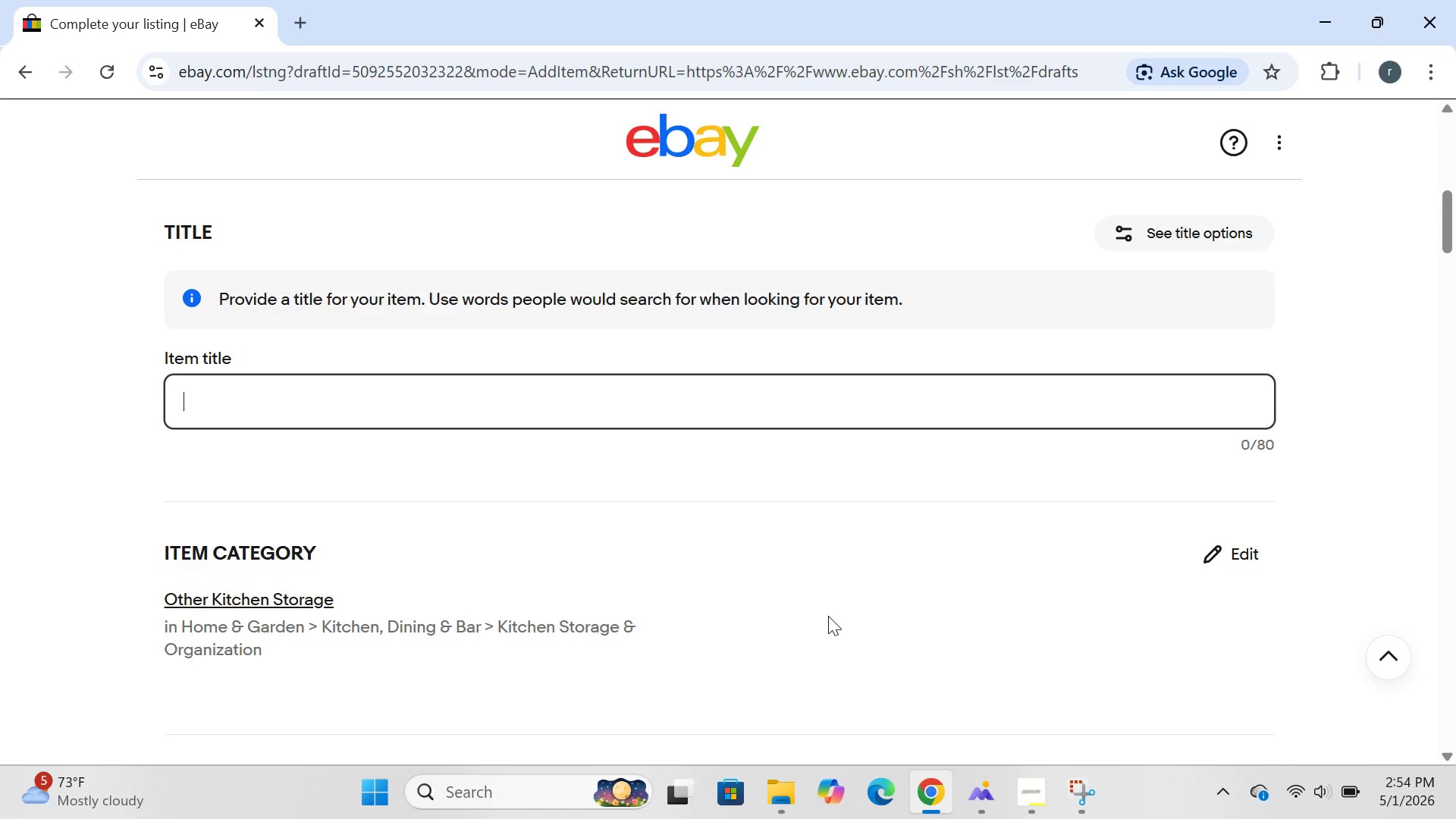 
type(bamboospace)
 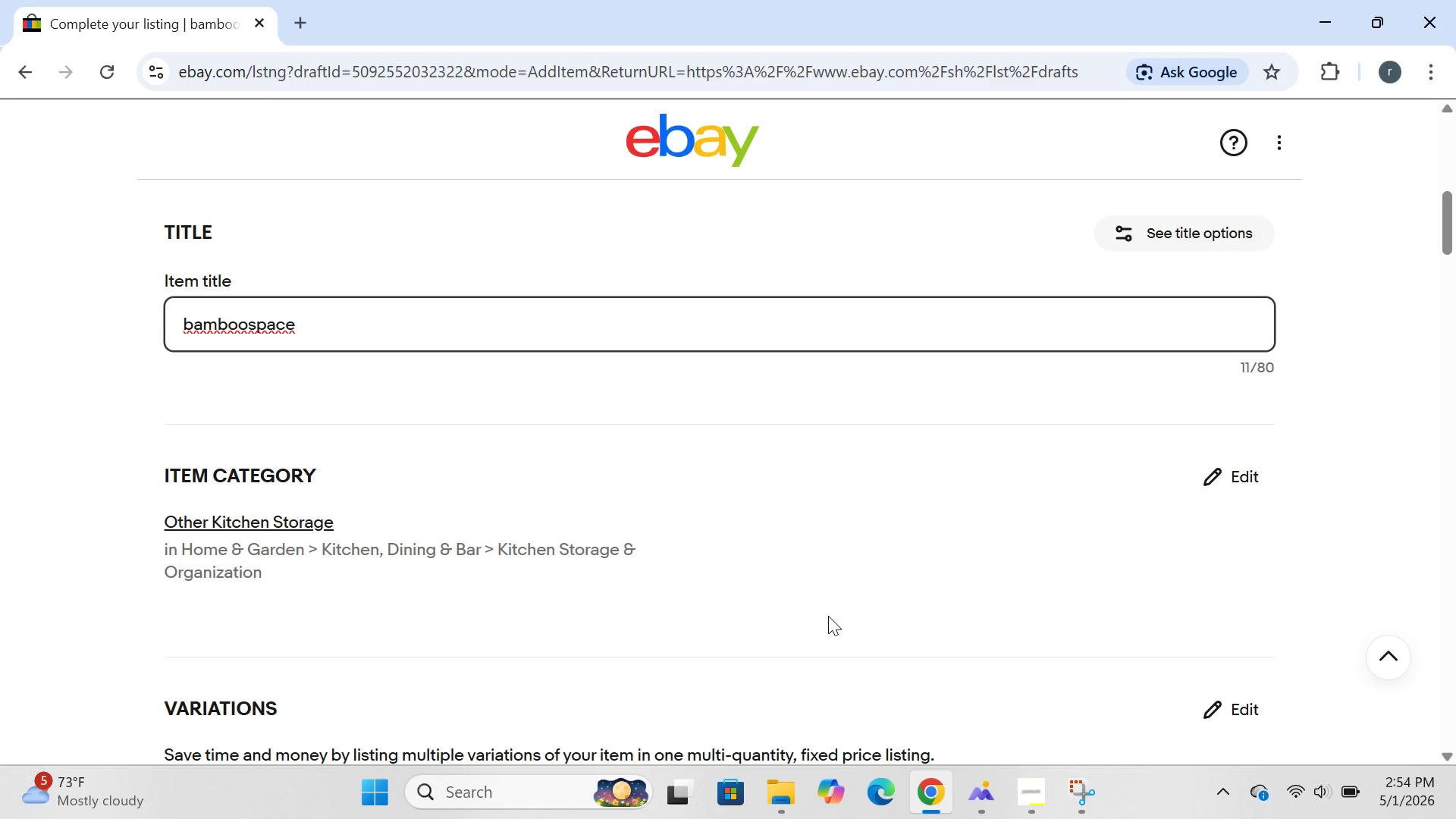 
wait(7.84)
 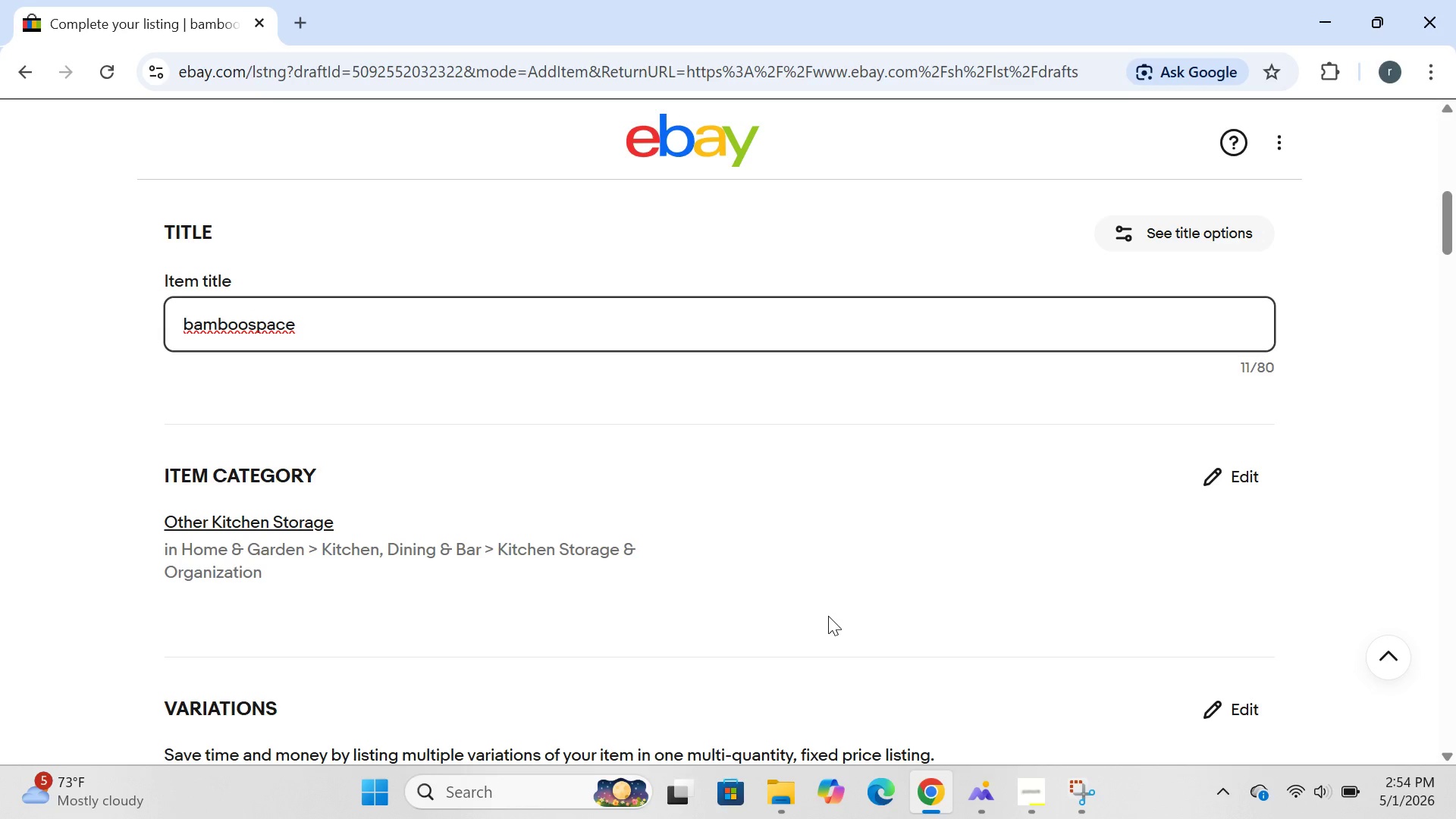 
key(ArrowLeft)
 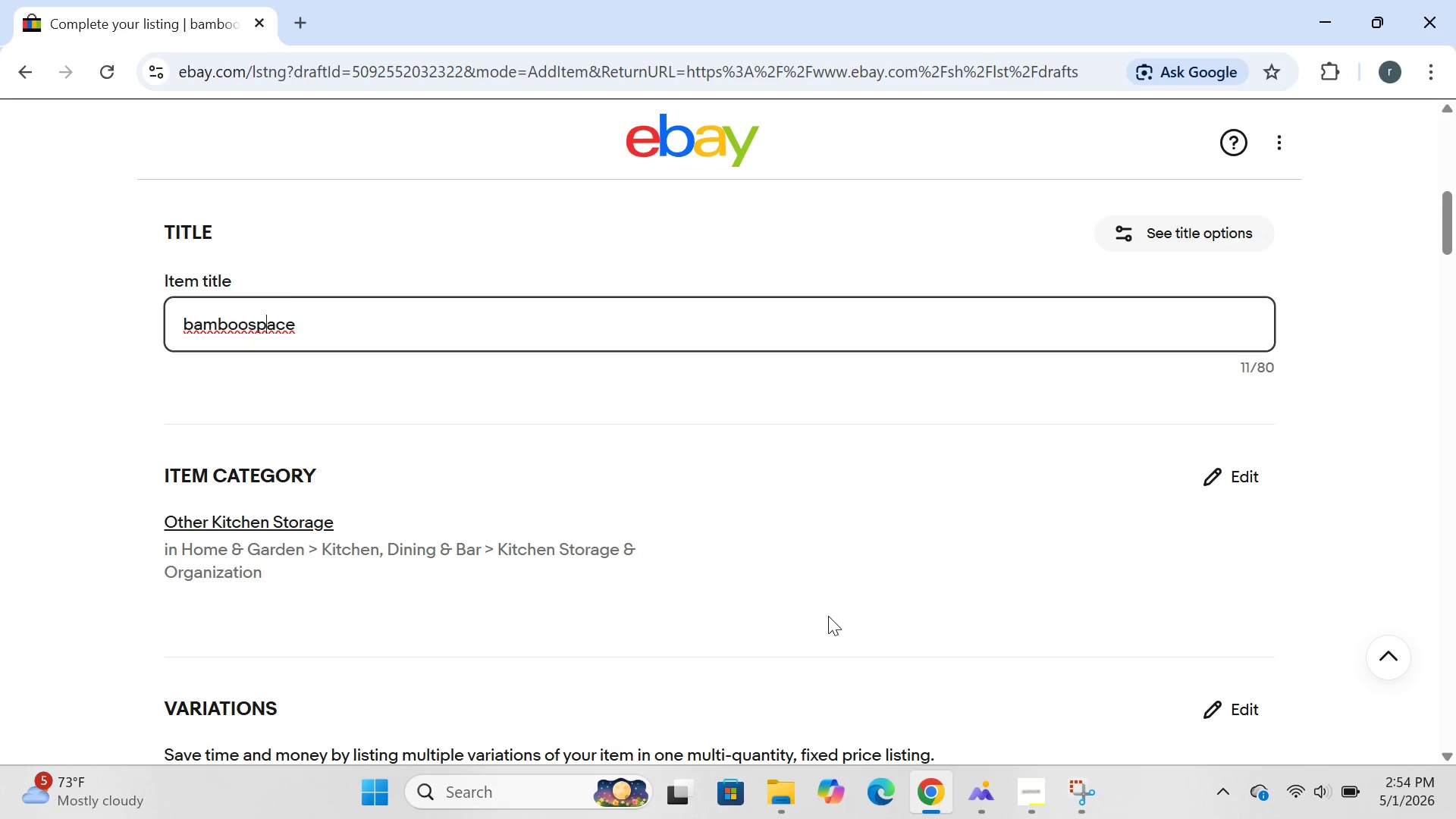 
key(ArrowLeft)
 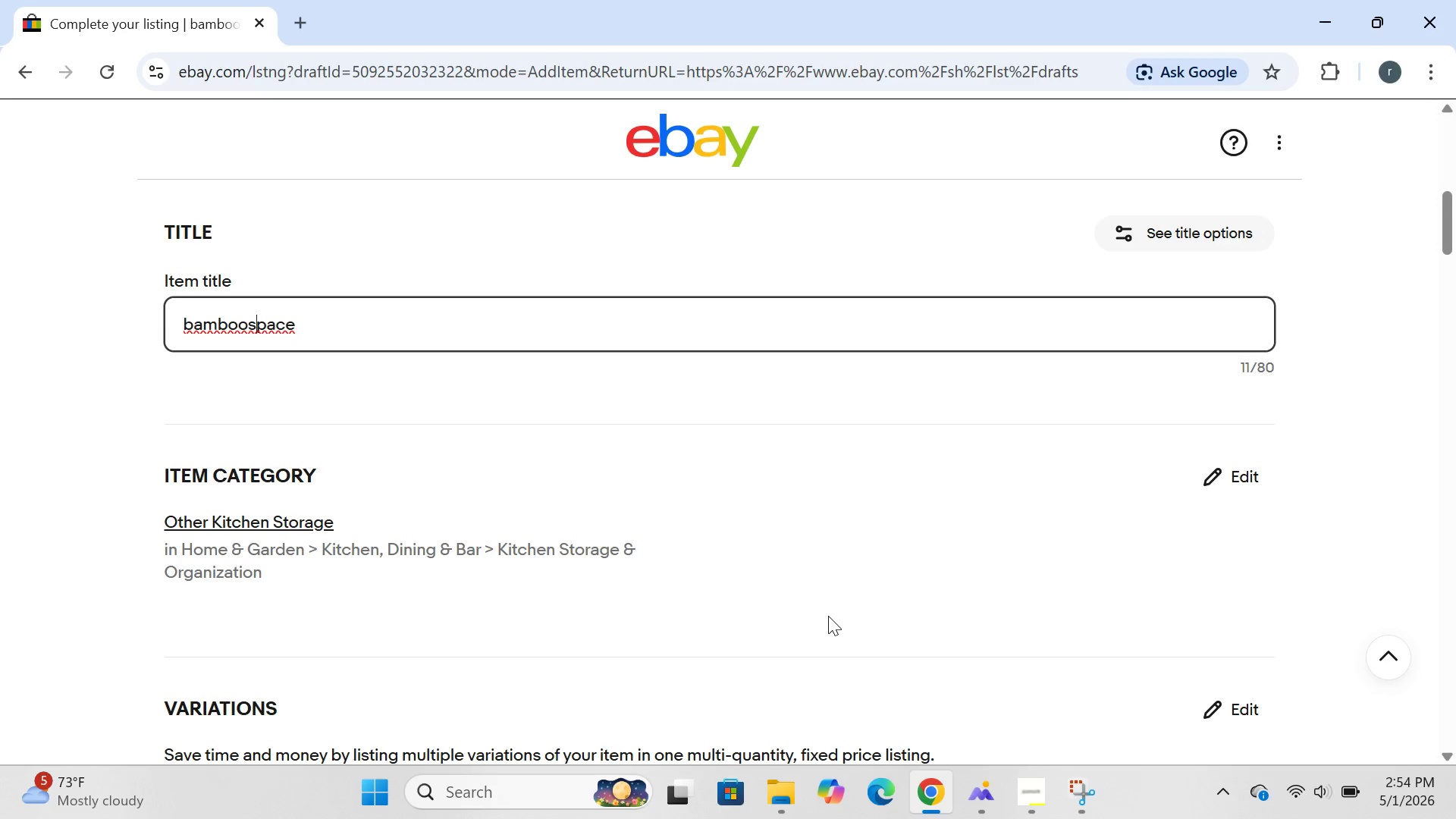 
key(ArrowLeft)
 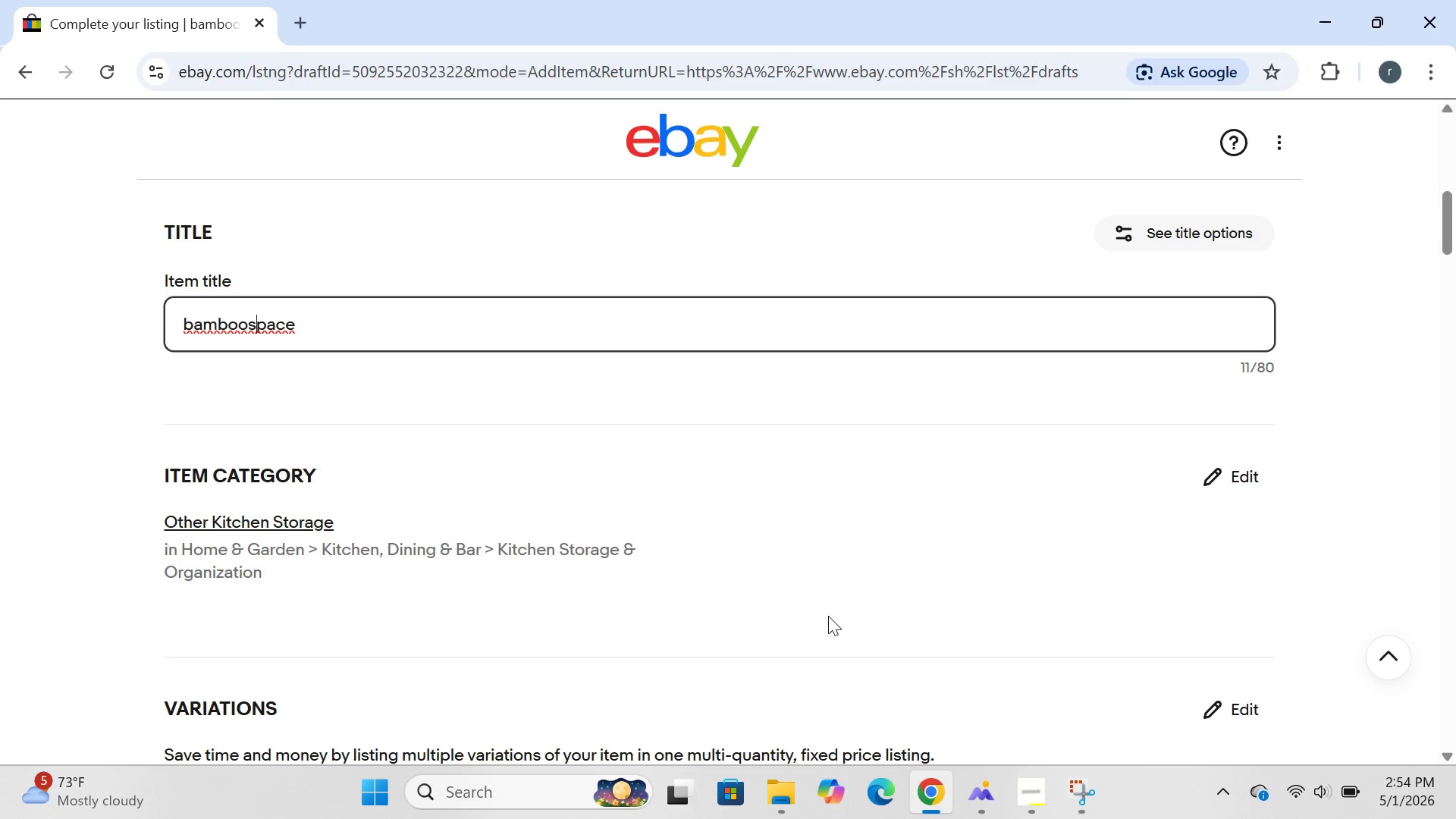 
key(ArrowLeft)
 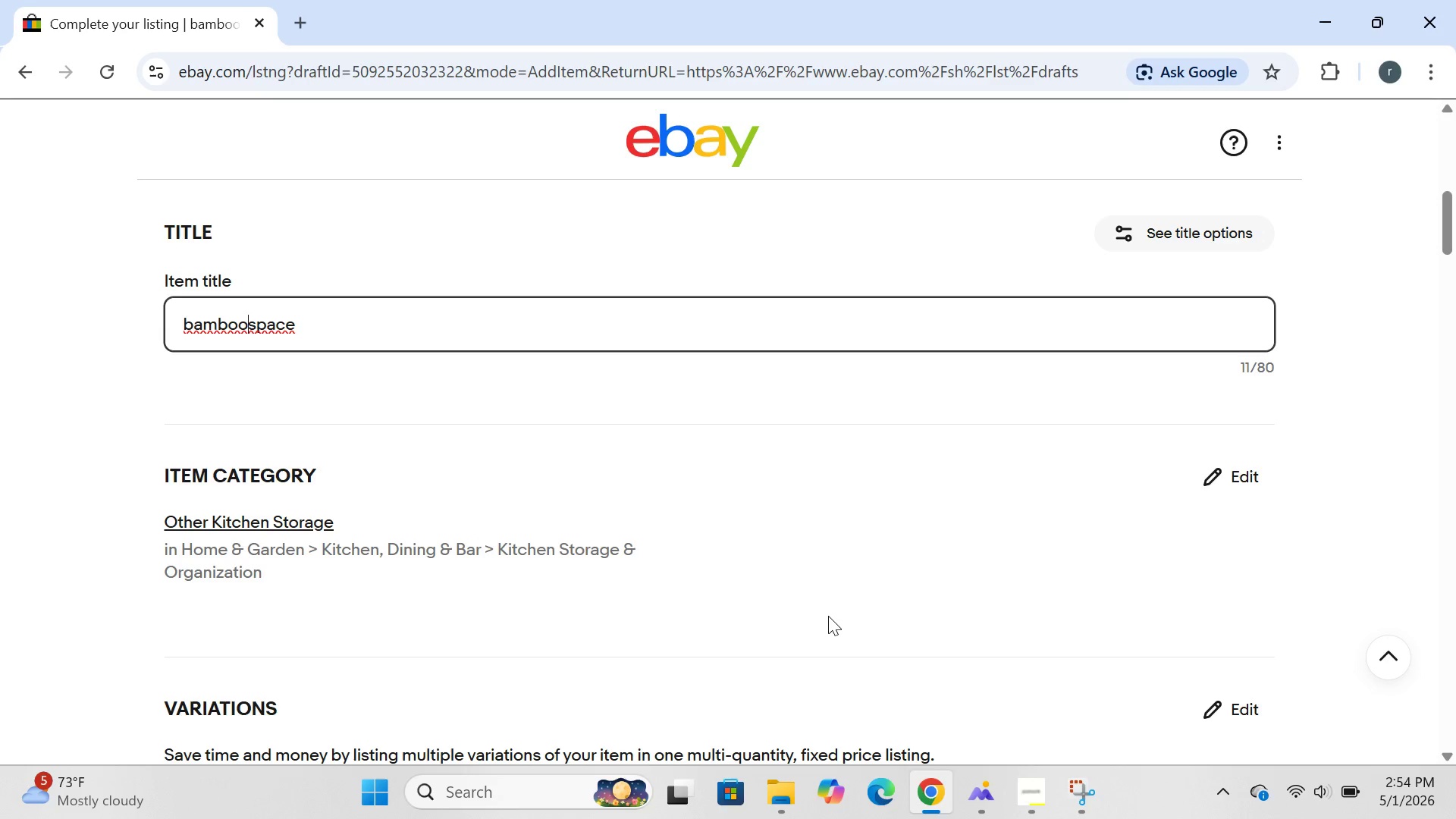 
key(ArrowLeft)
 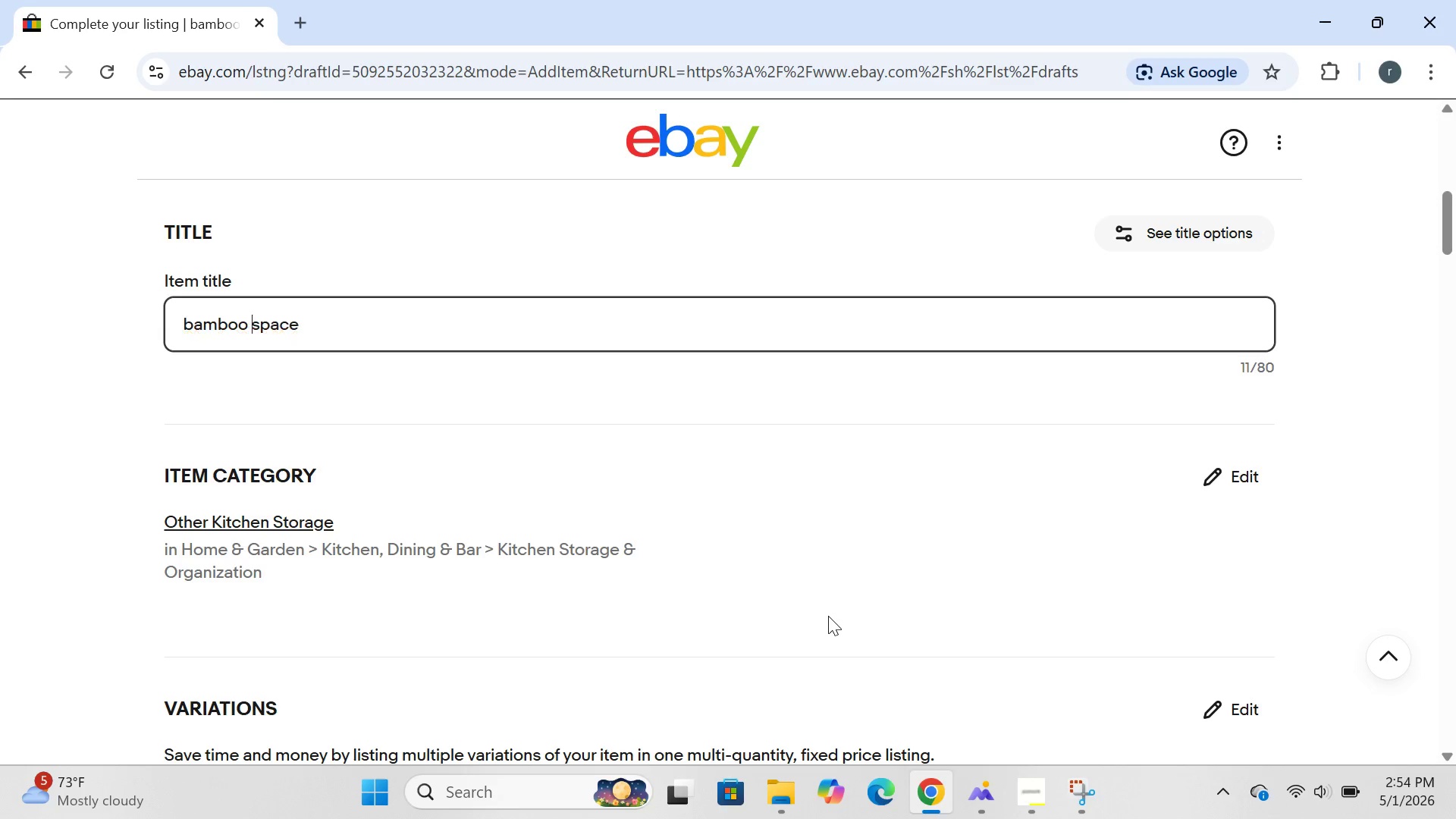 
key(Space)
 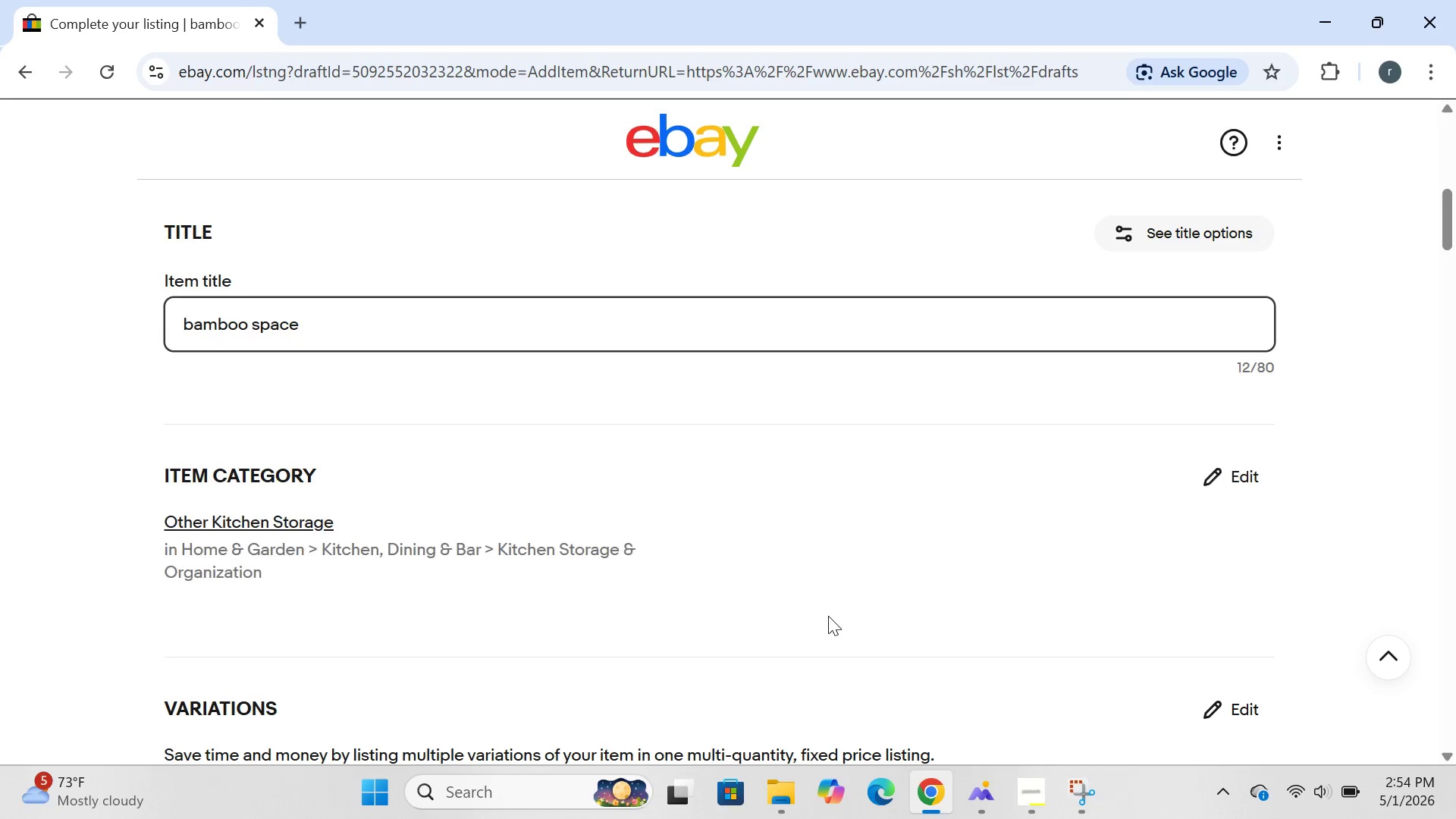 
key(ArrowRight)
 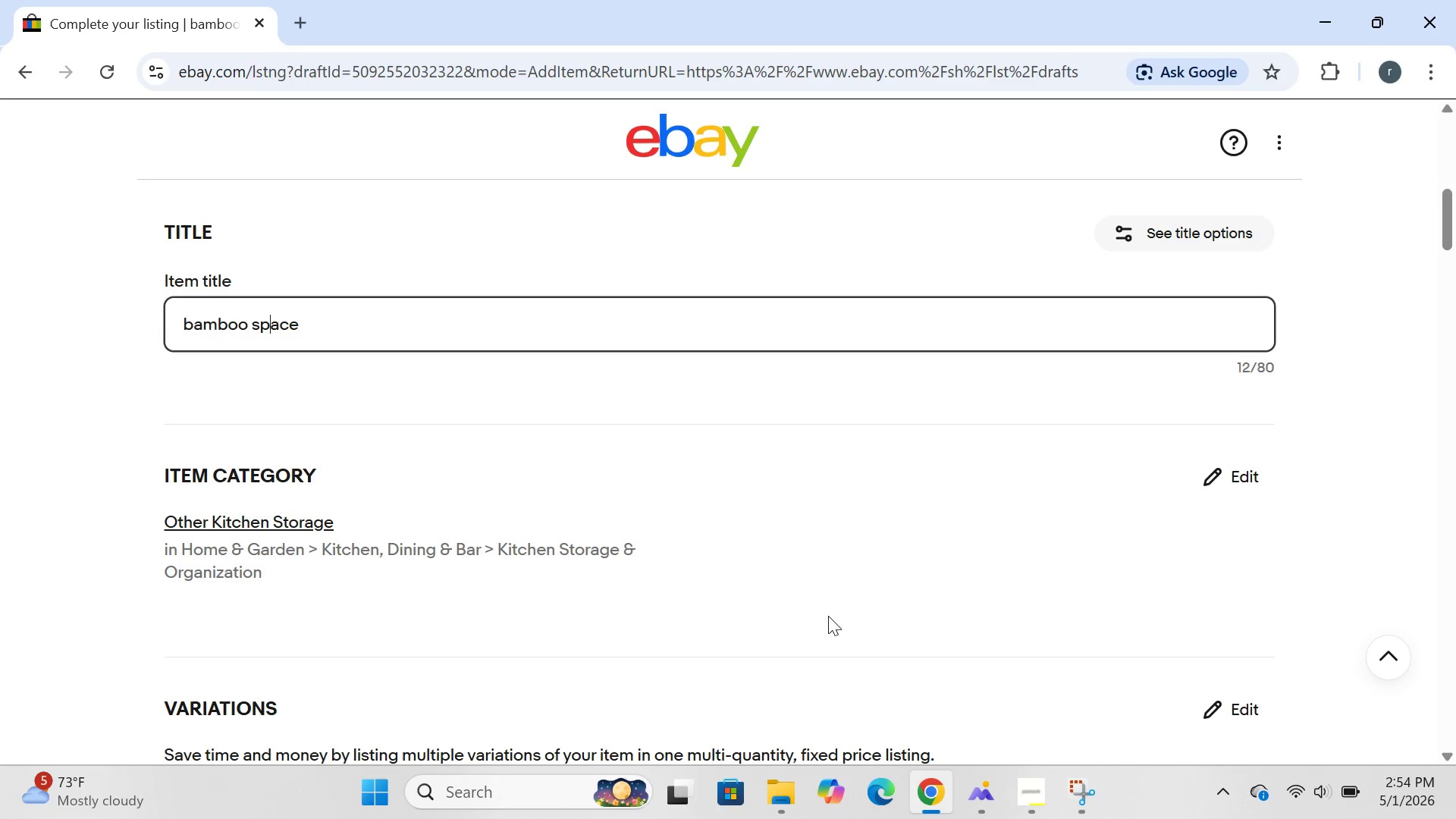 
key(ArrowRight)
 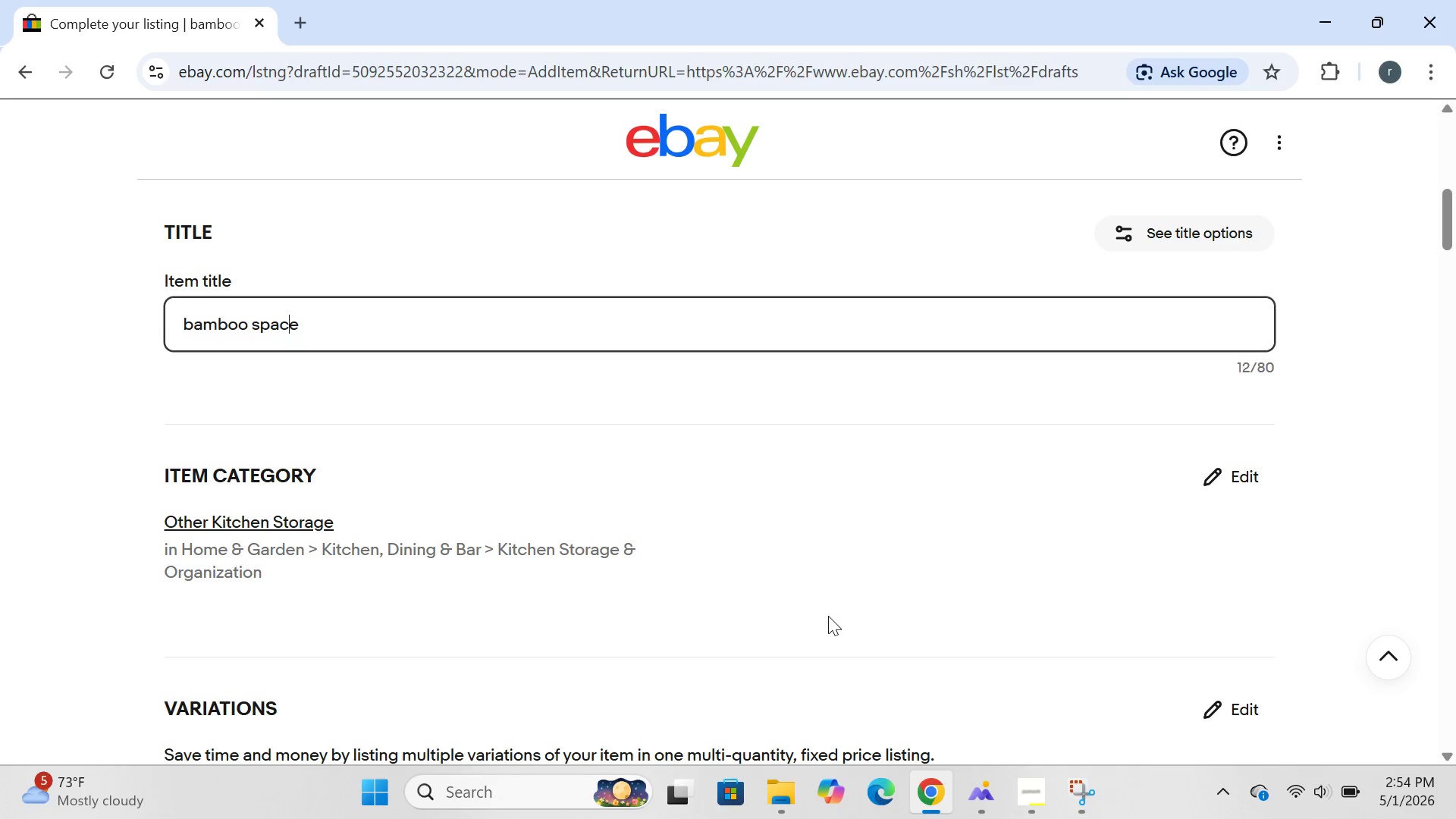 
key(ArrowRight)
 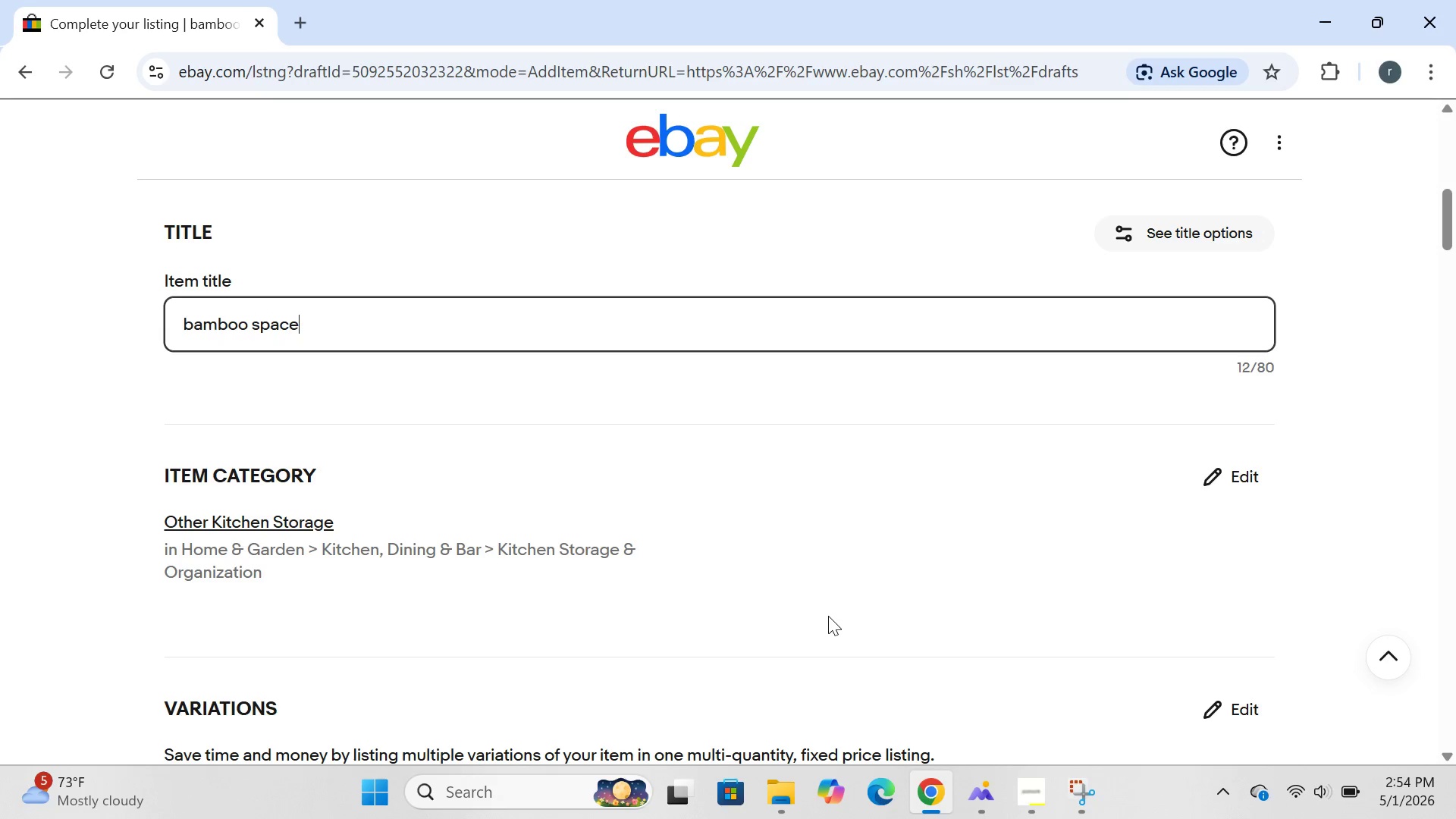 
key(ArrowRight)
 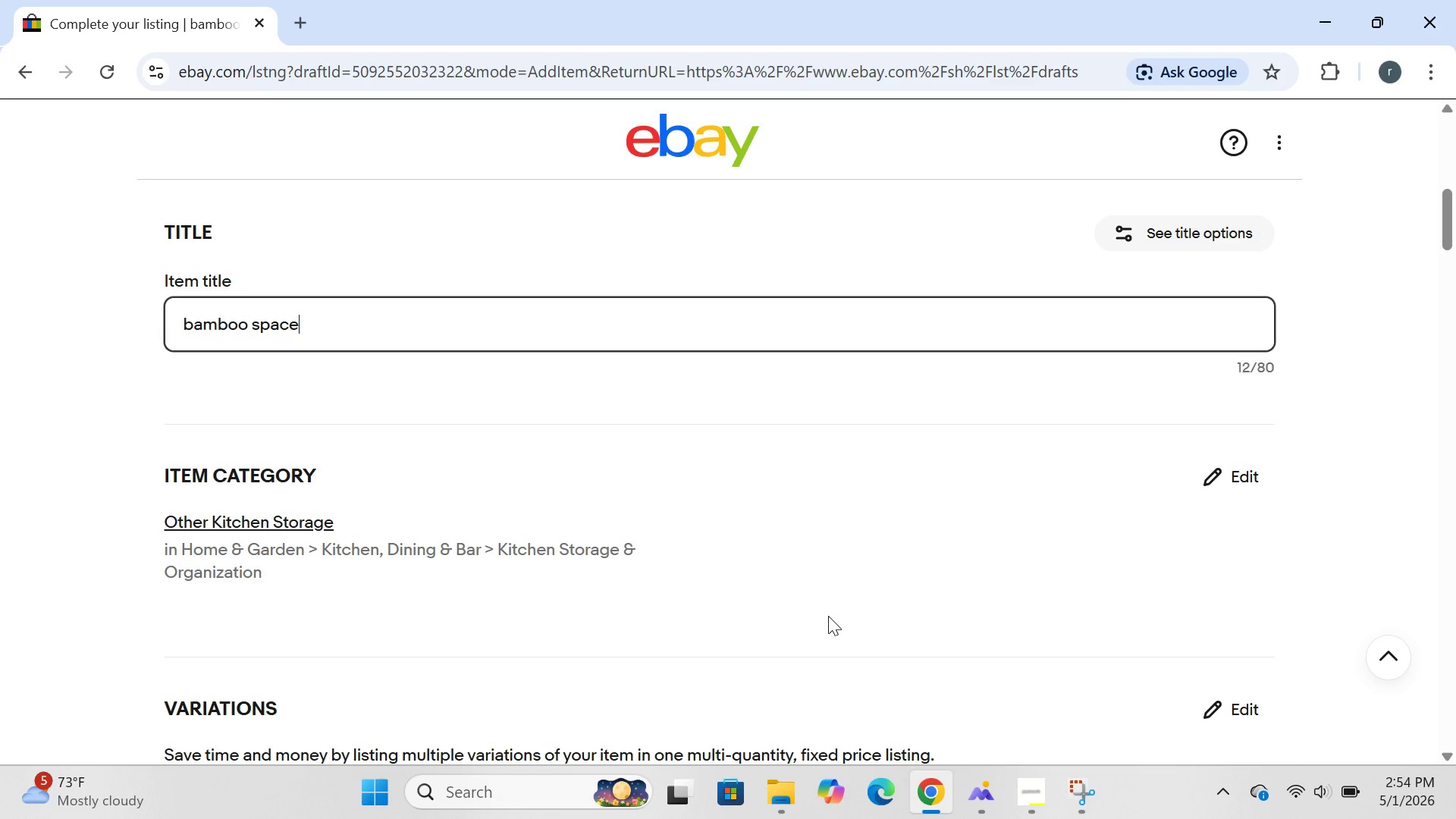 
key(ArrowRight)
 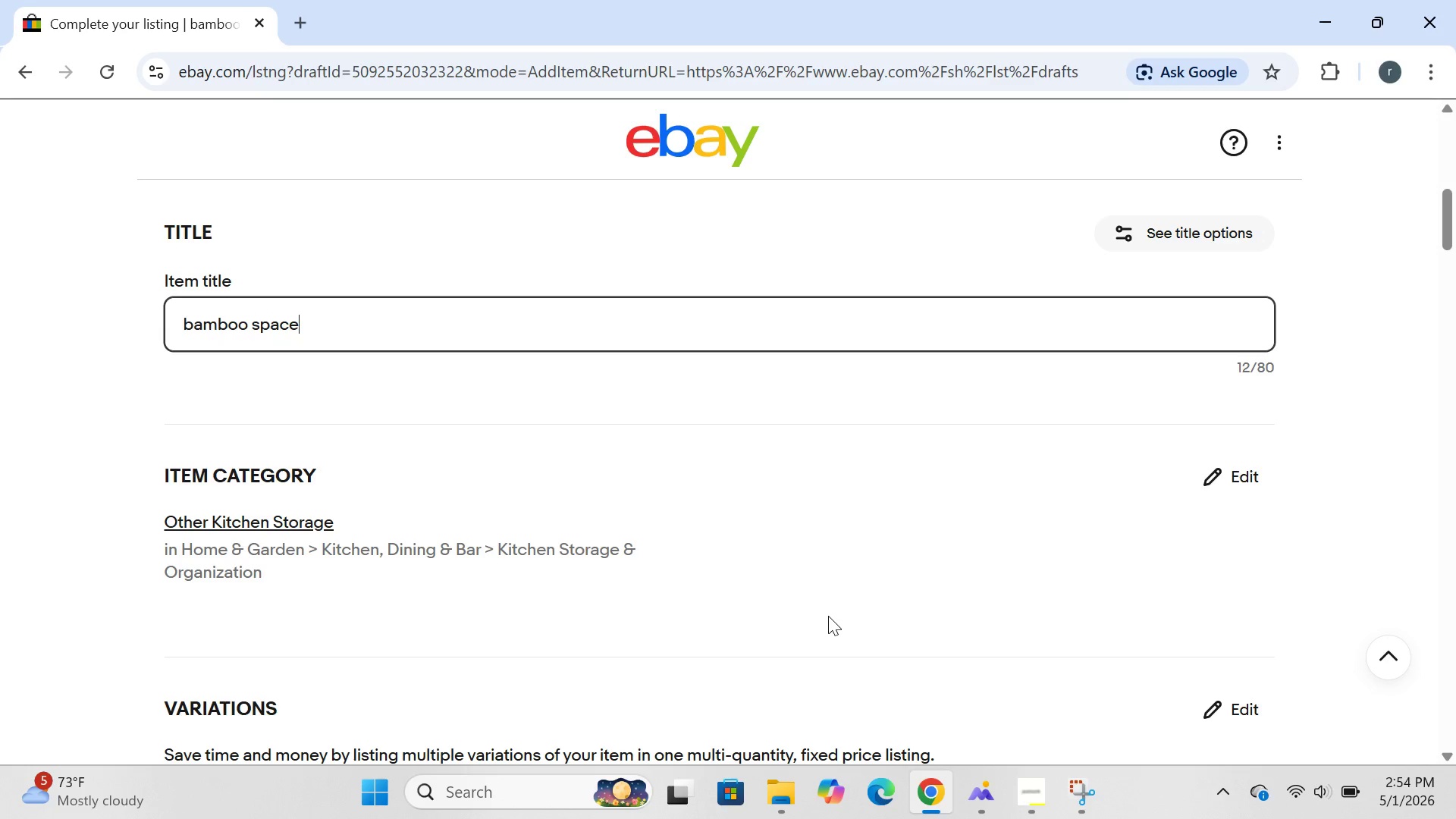 
key(Backspace)
 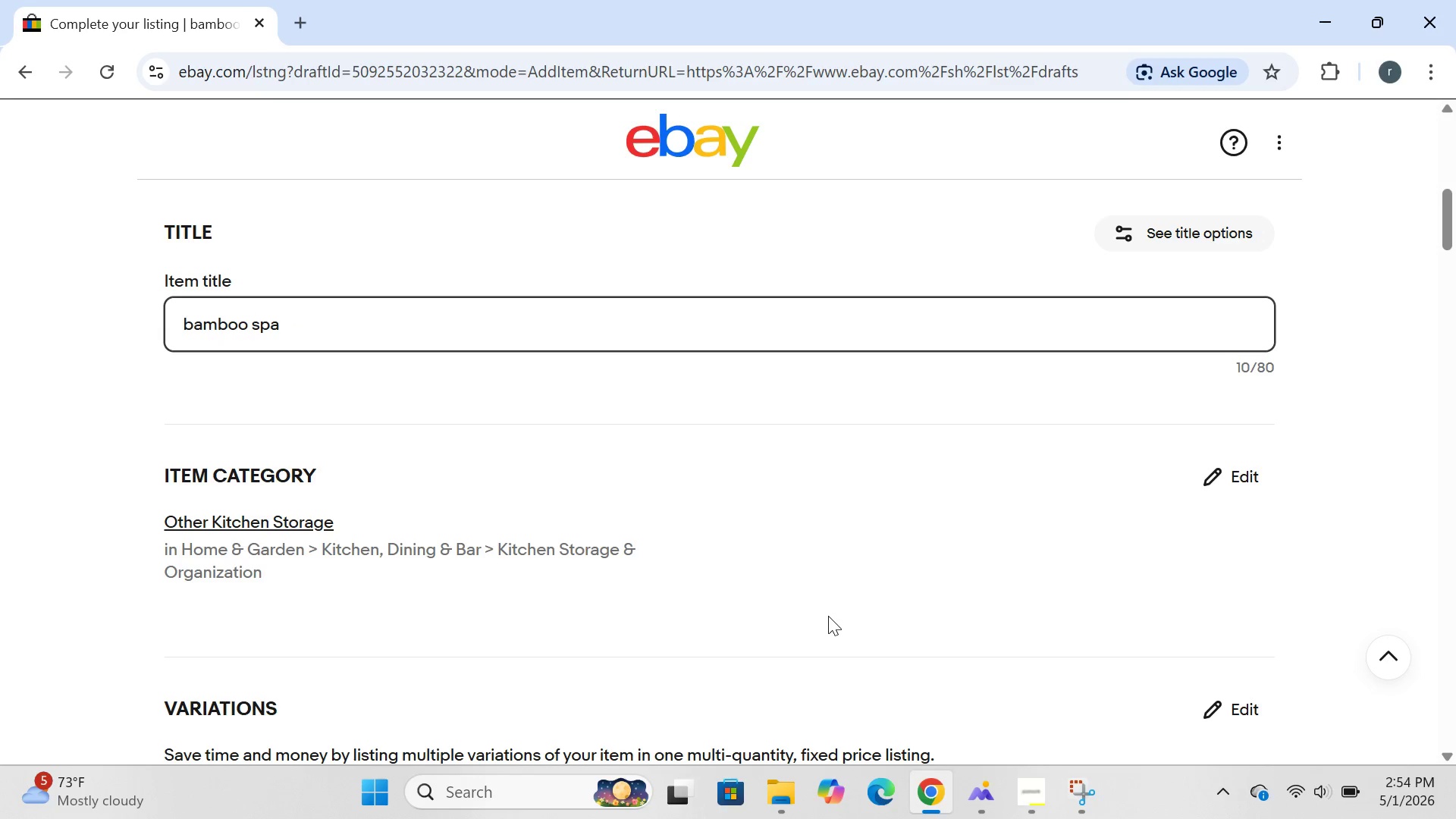 
key(Backspace)
 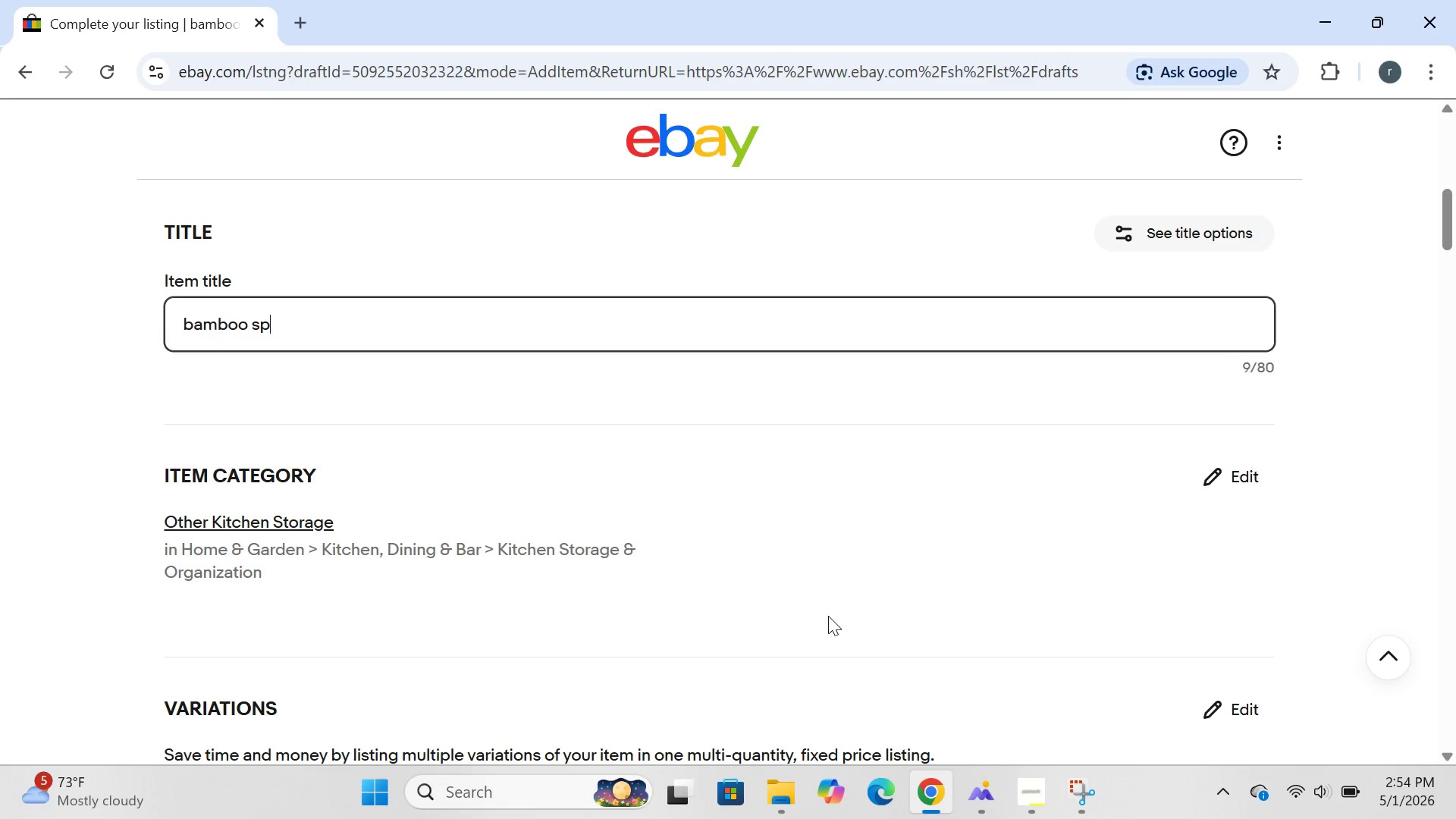 
key(Backspace)
 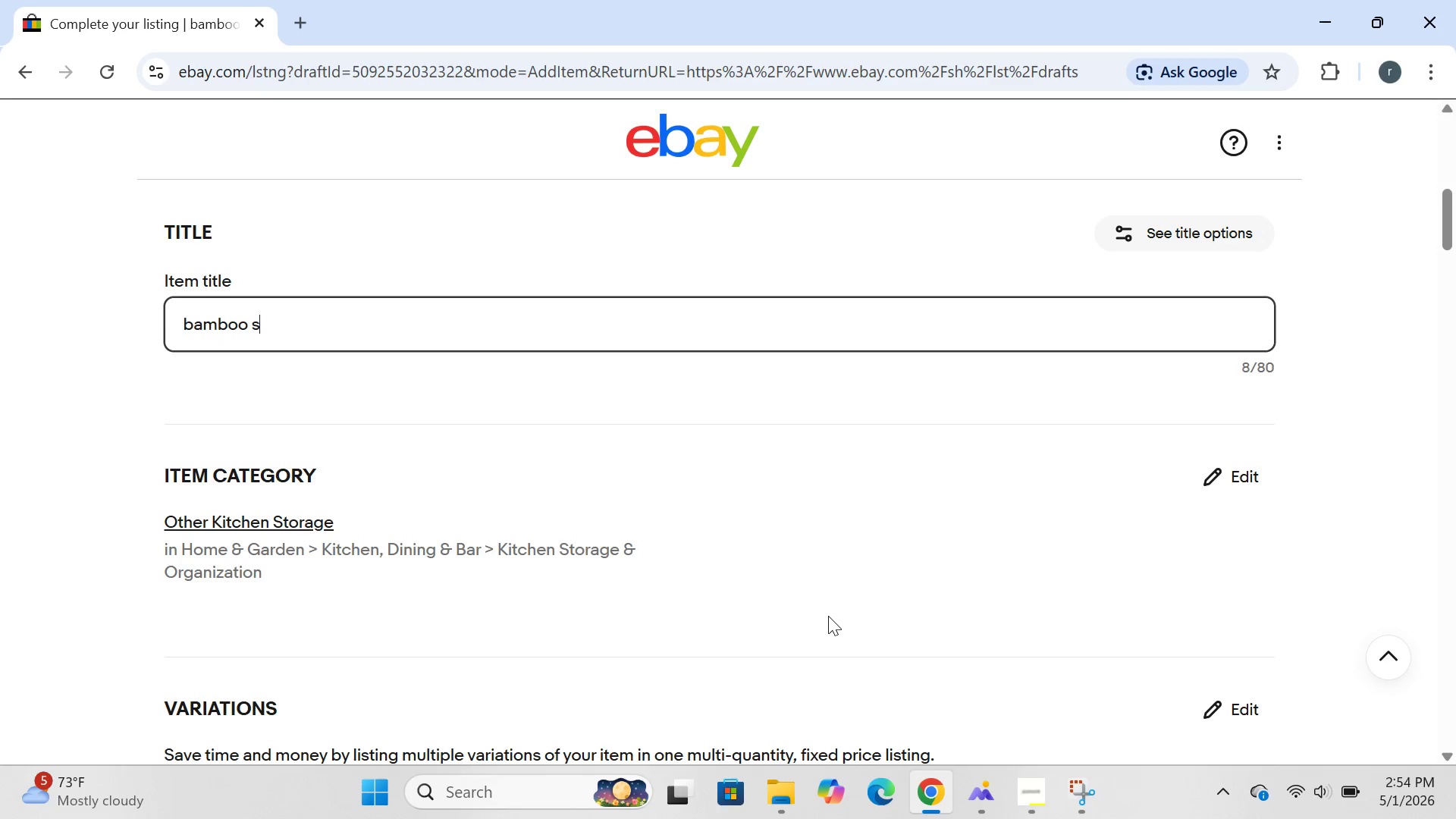 
key(Backspace)
 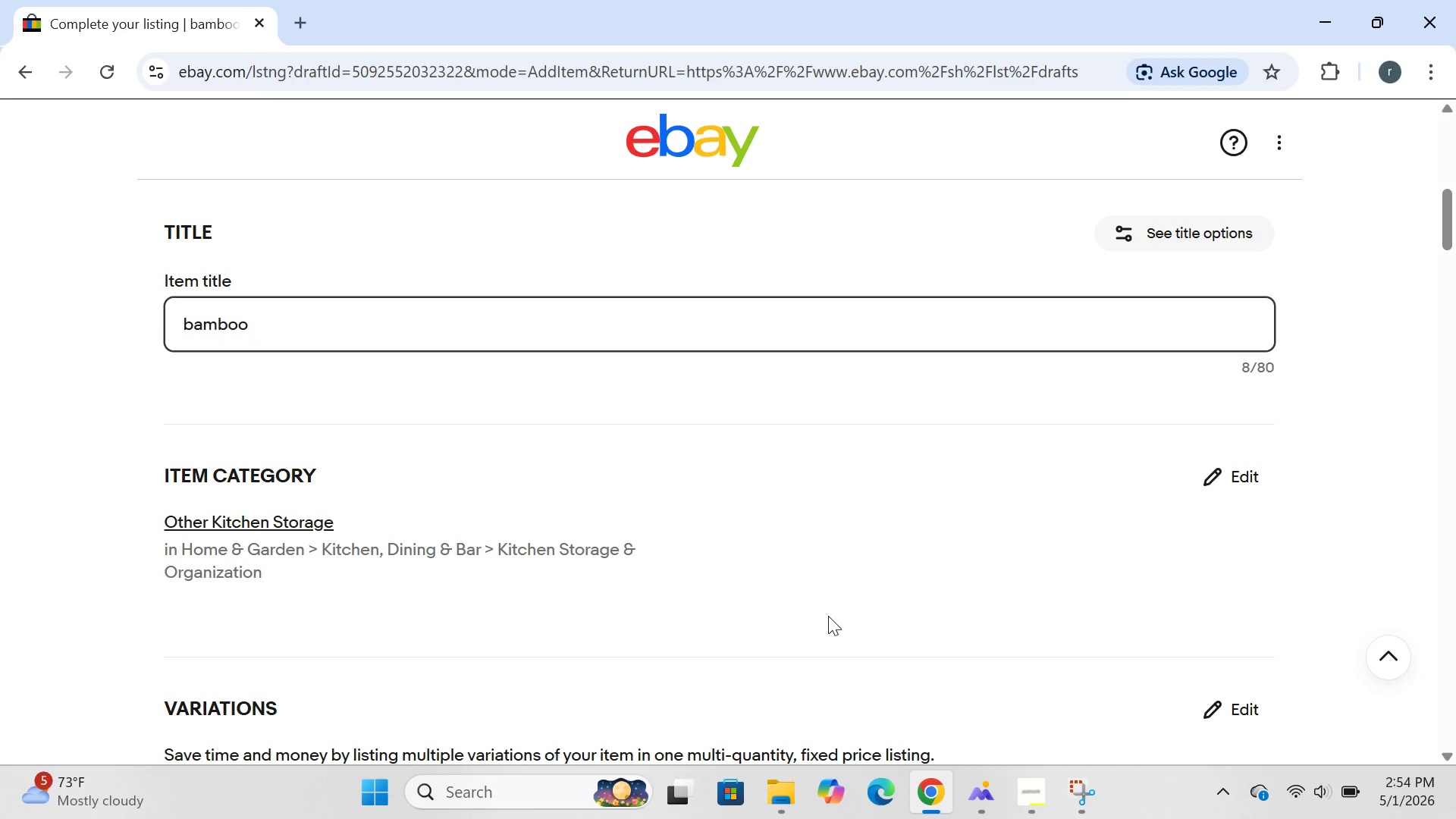 
key(Backspace)
 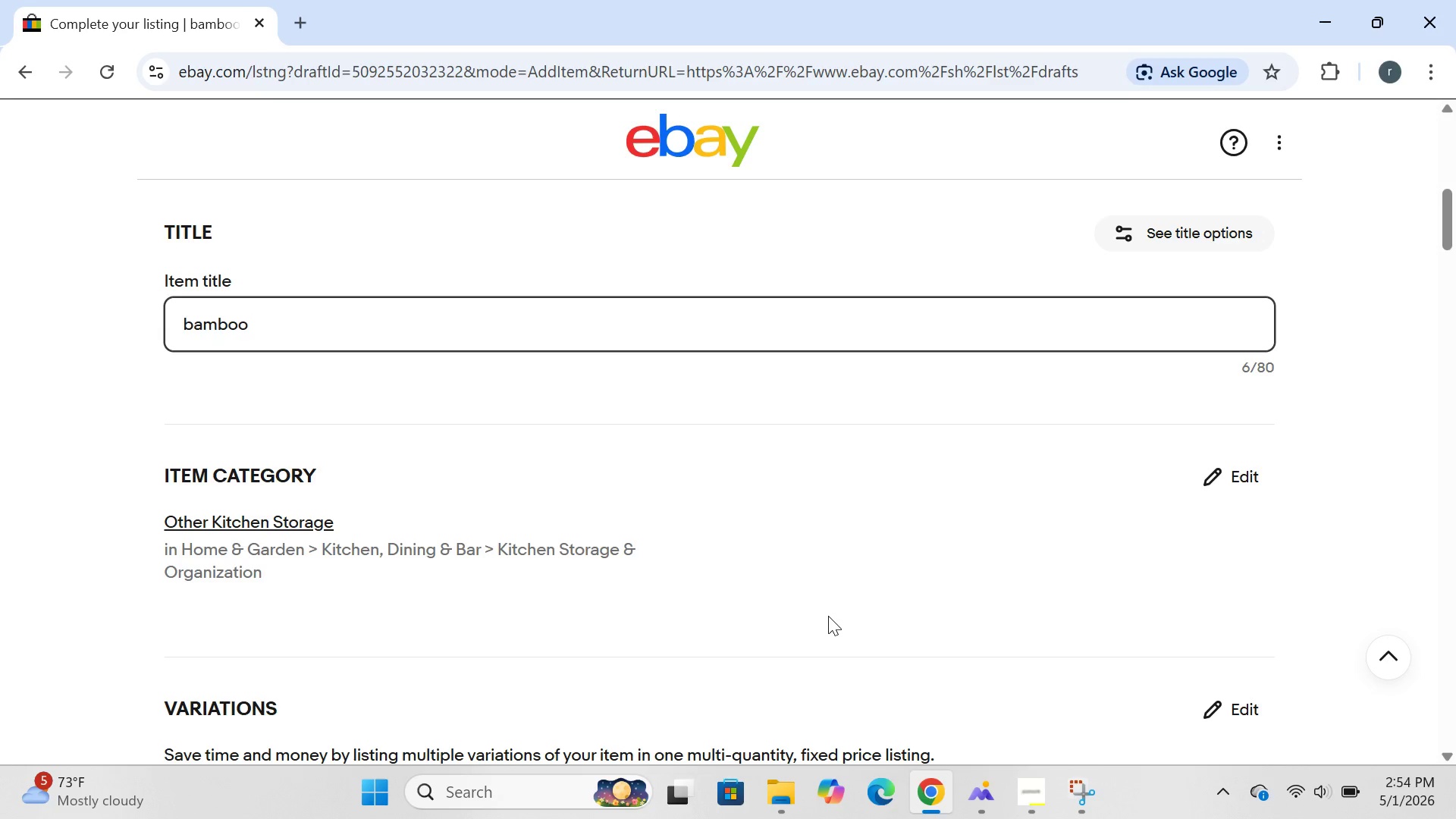 
key(Backspace)
 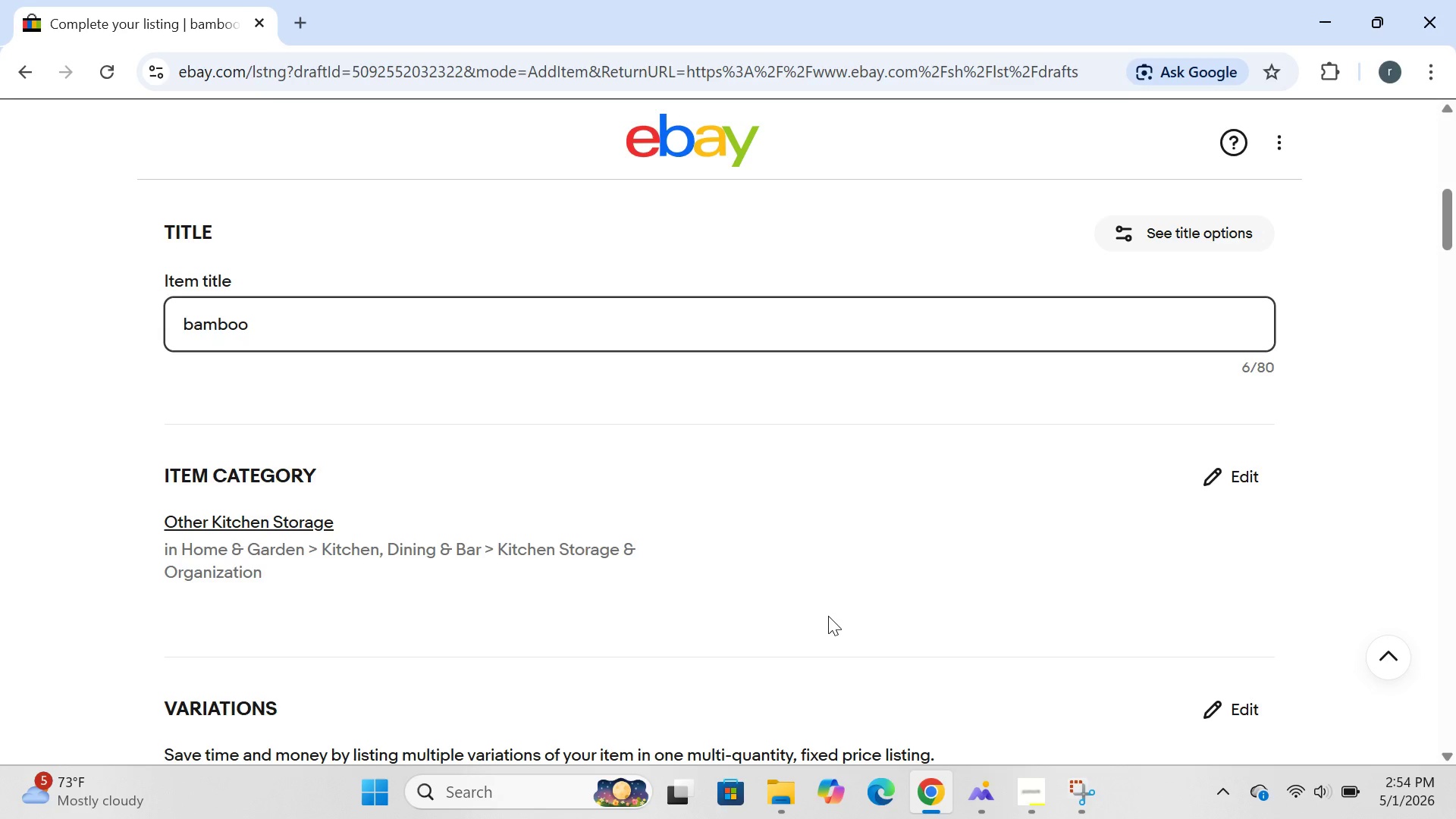 
type( fiber countetop pail 1--)
key(Backspace)
key(Backspace)
type(00@)
key(Backspace)
type(#)
key(Backspace)
type(% biodergrs)
key(Backspace)
type(adable )
 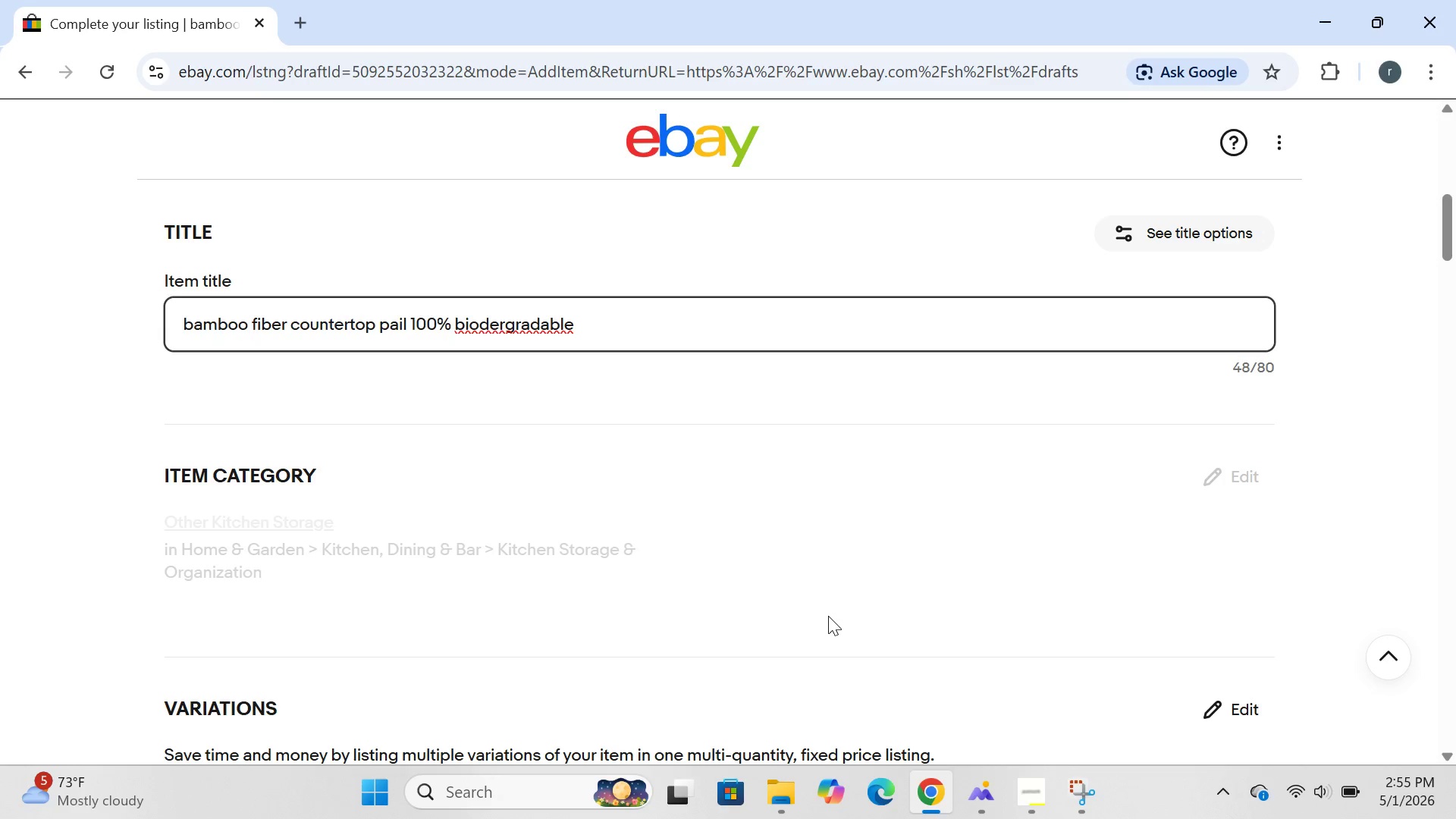 
wait(34.78)
 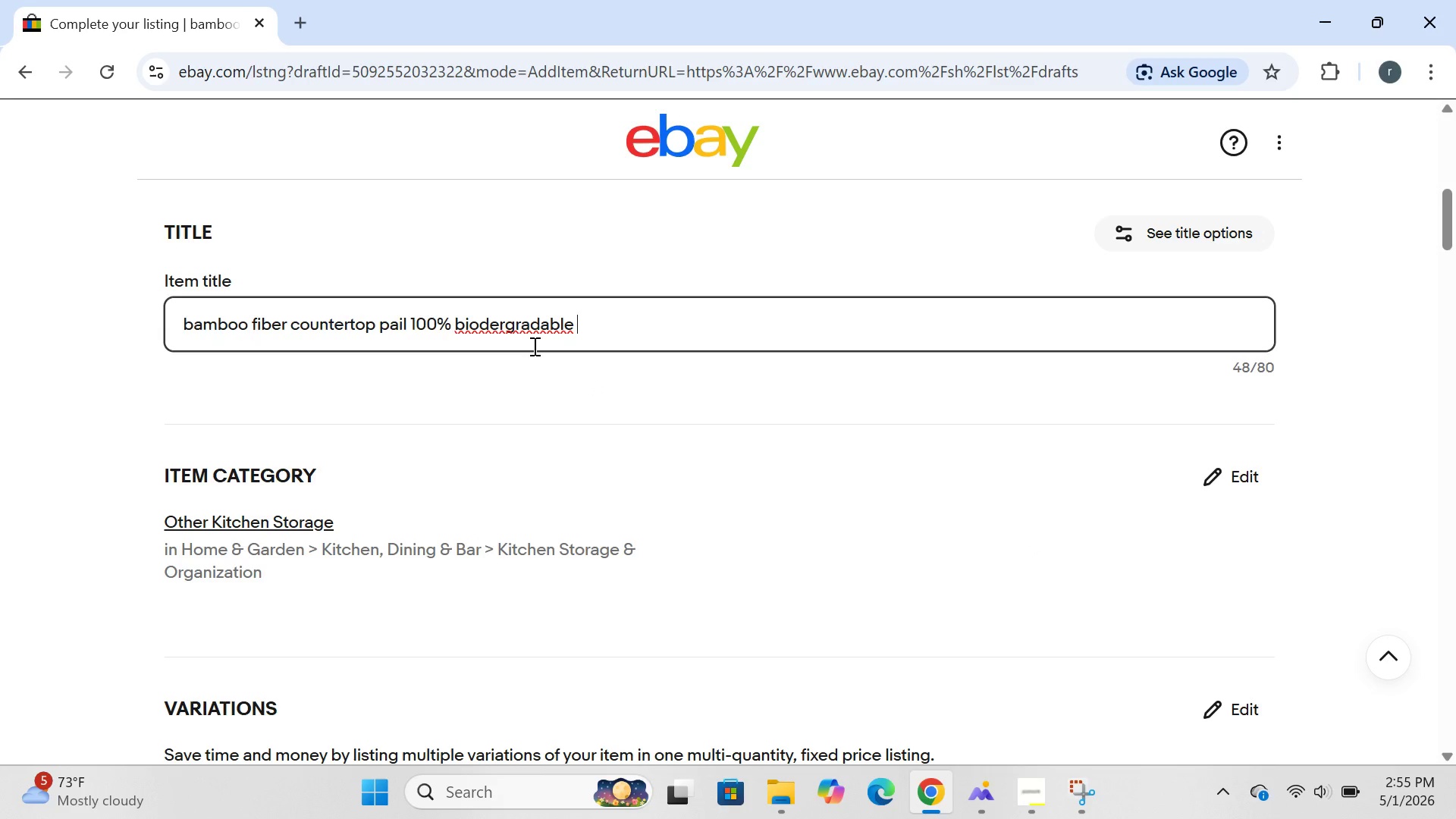 
left_click([462, 329])
 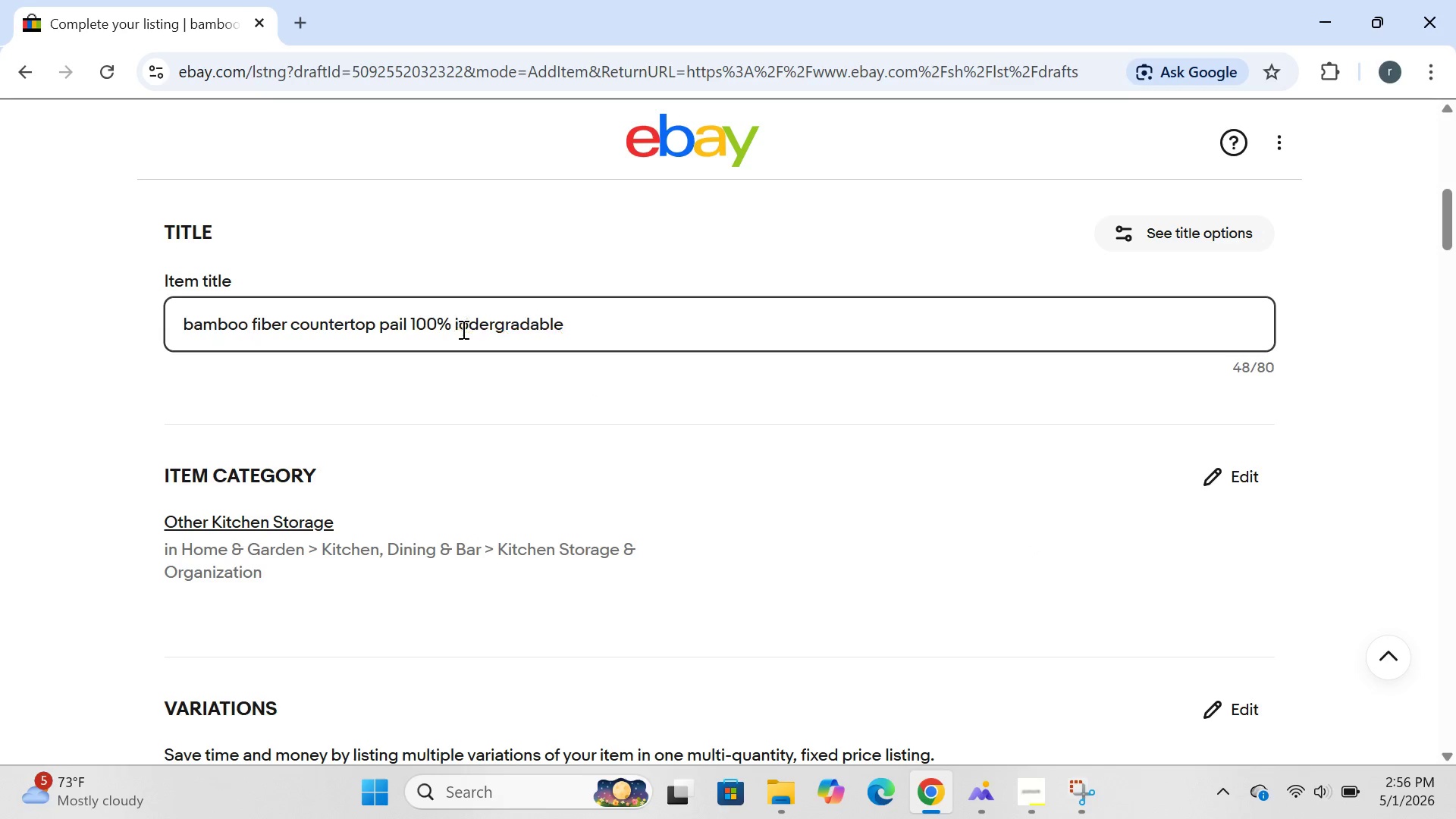 
key(Backspace)
 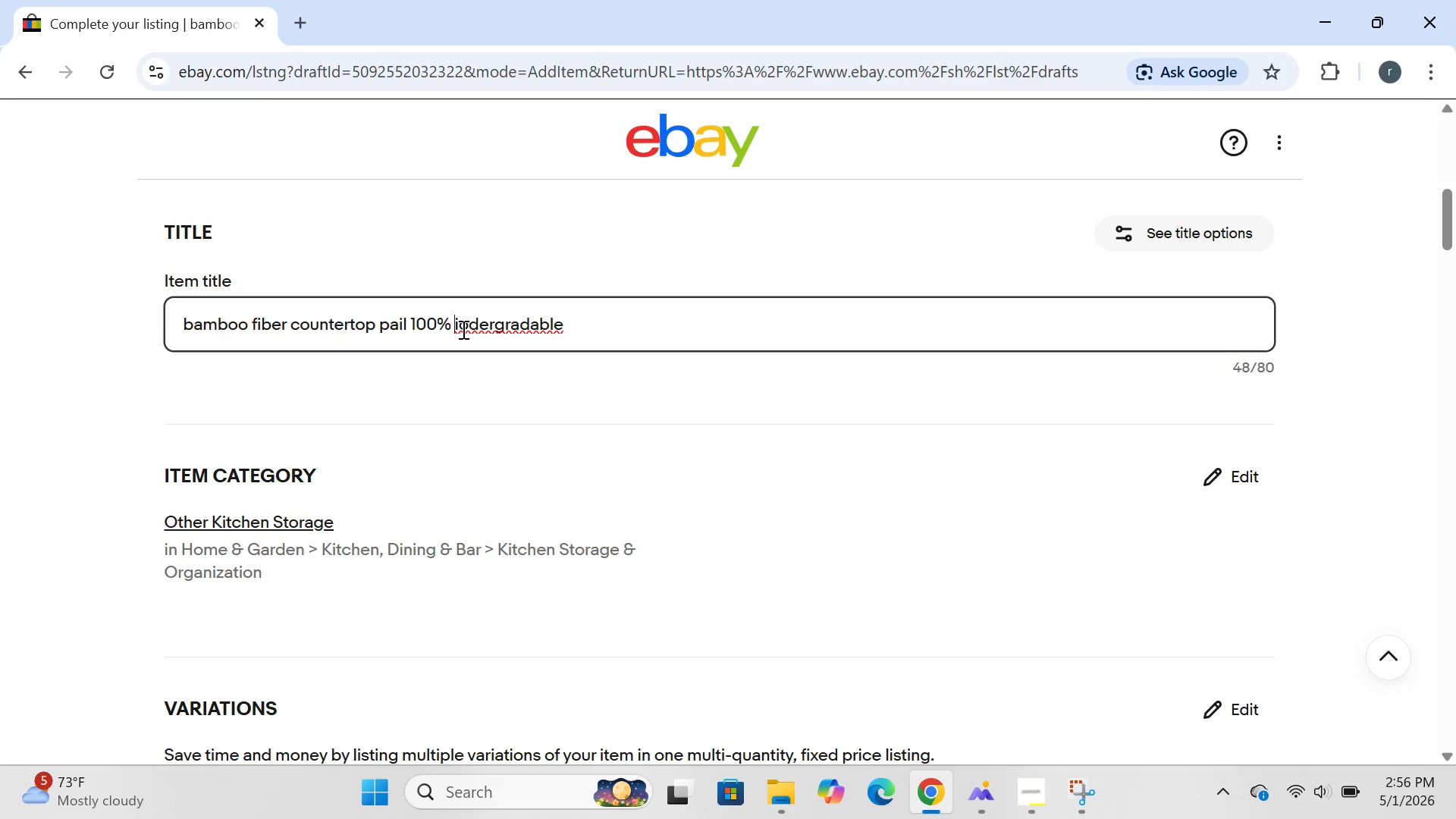 
key(CapsLock)
 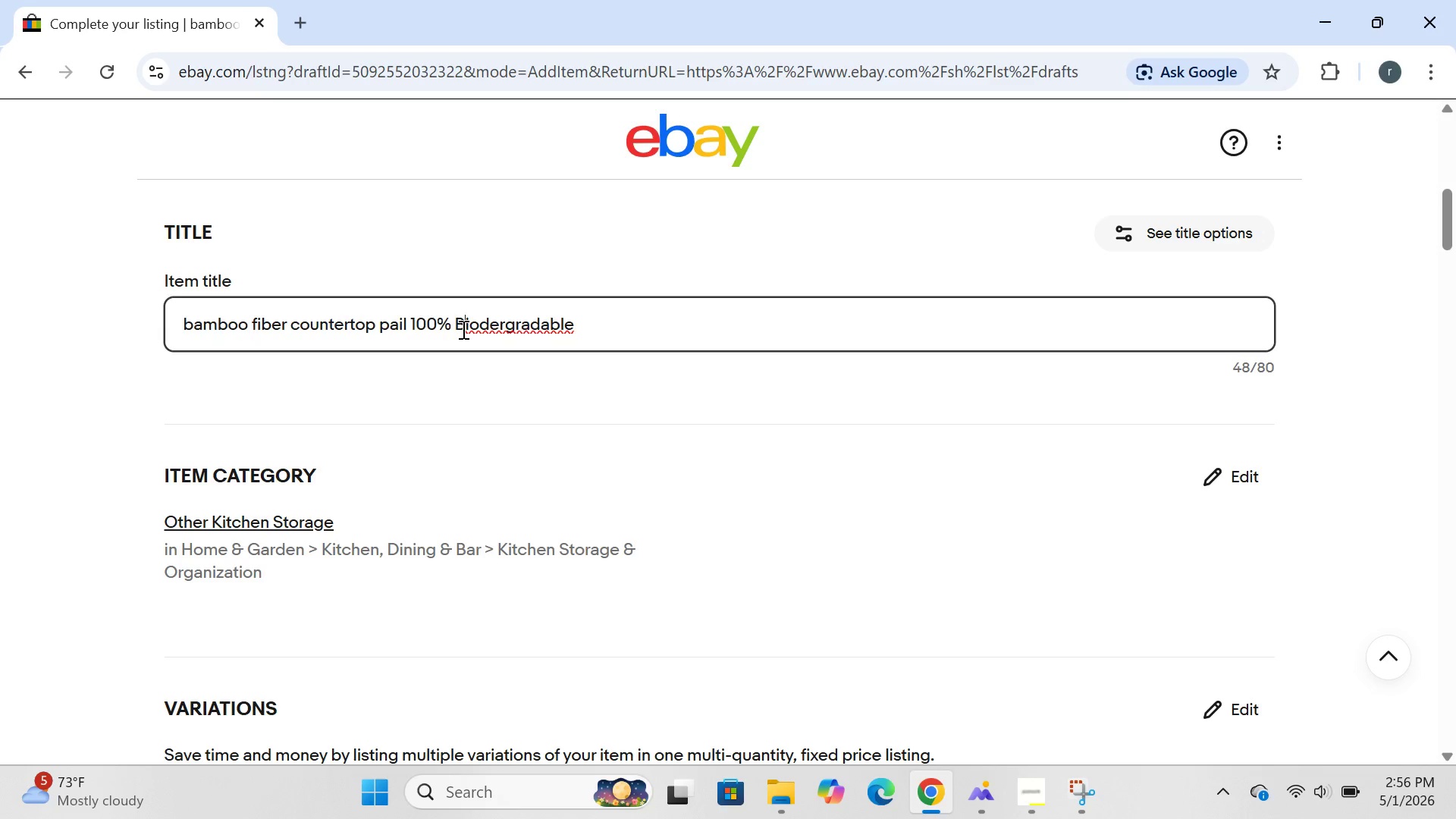 
key(B)
 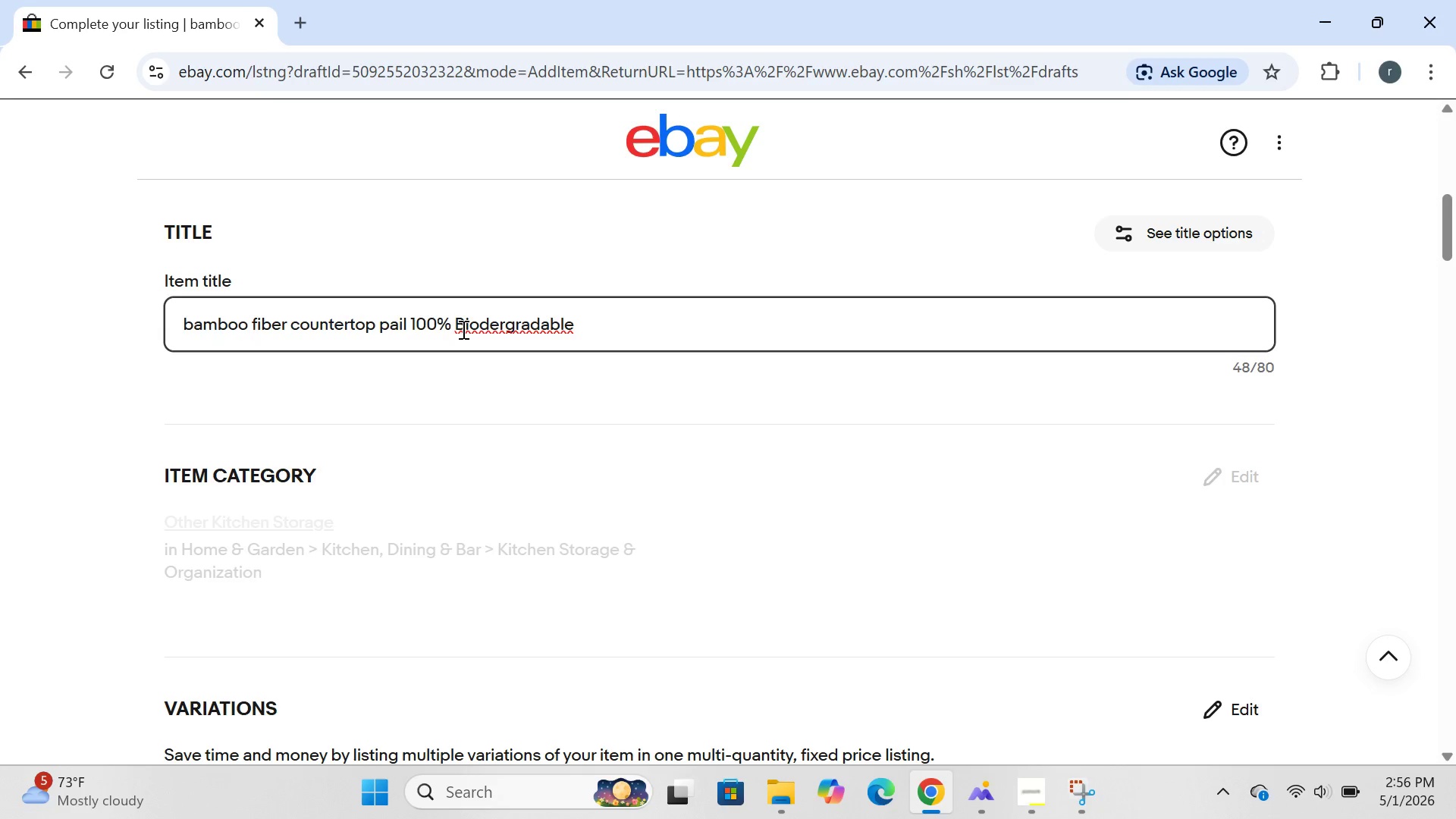 
key(CapsLock)
 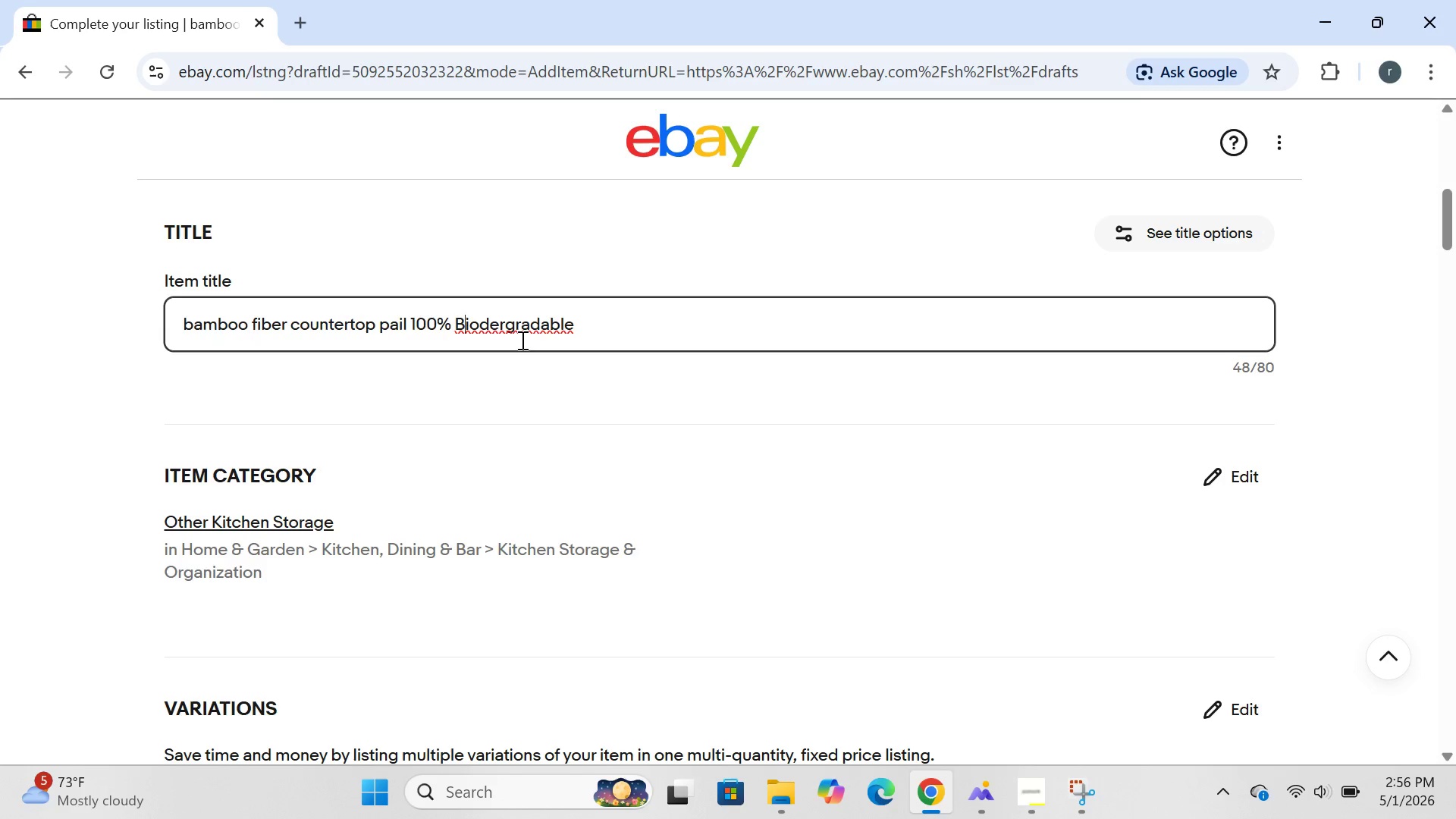 
wait(9.47)
 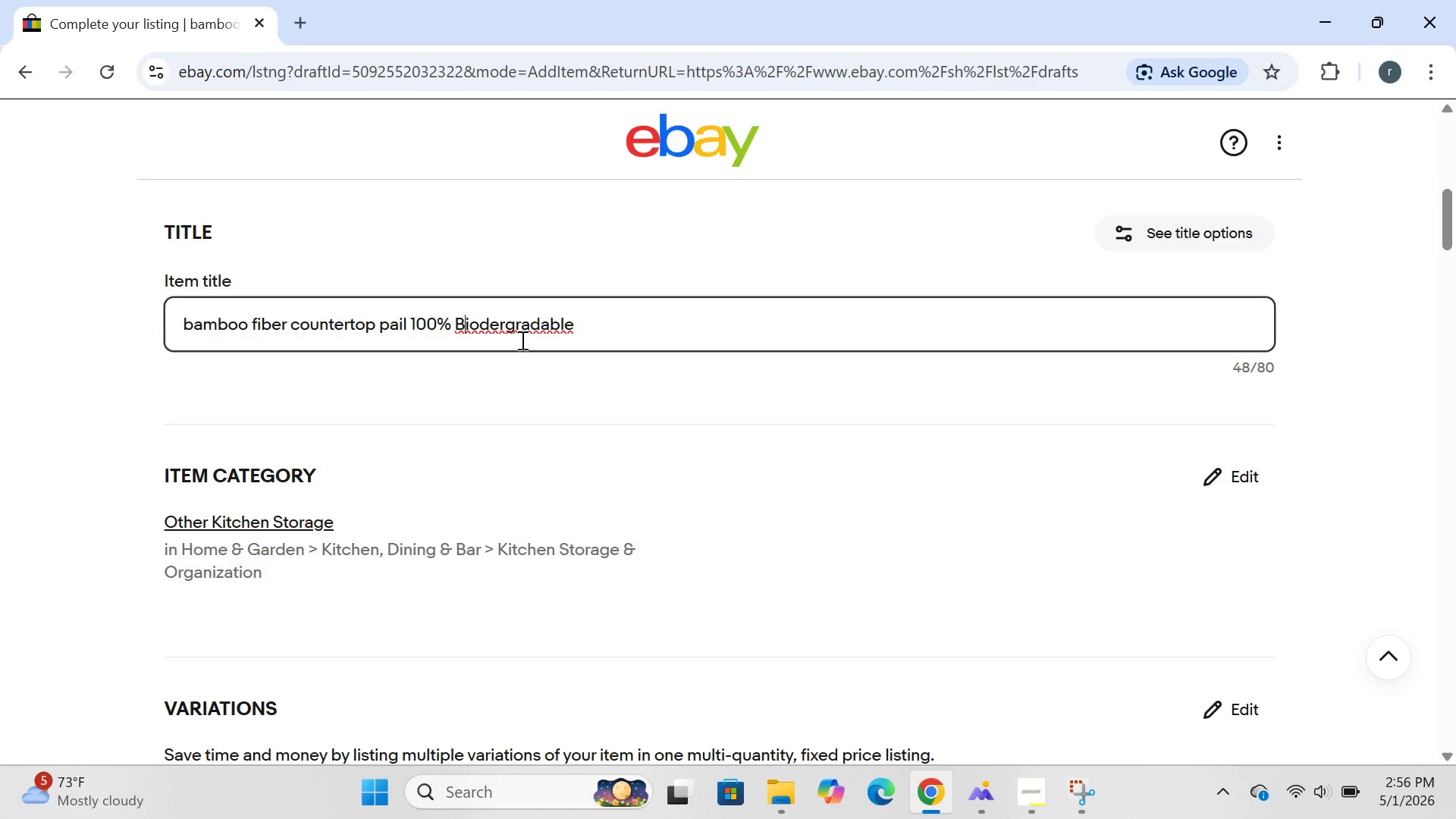 
left_click([619, 320])
 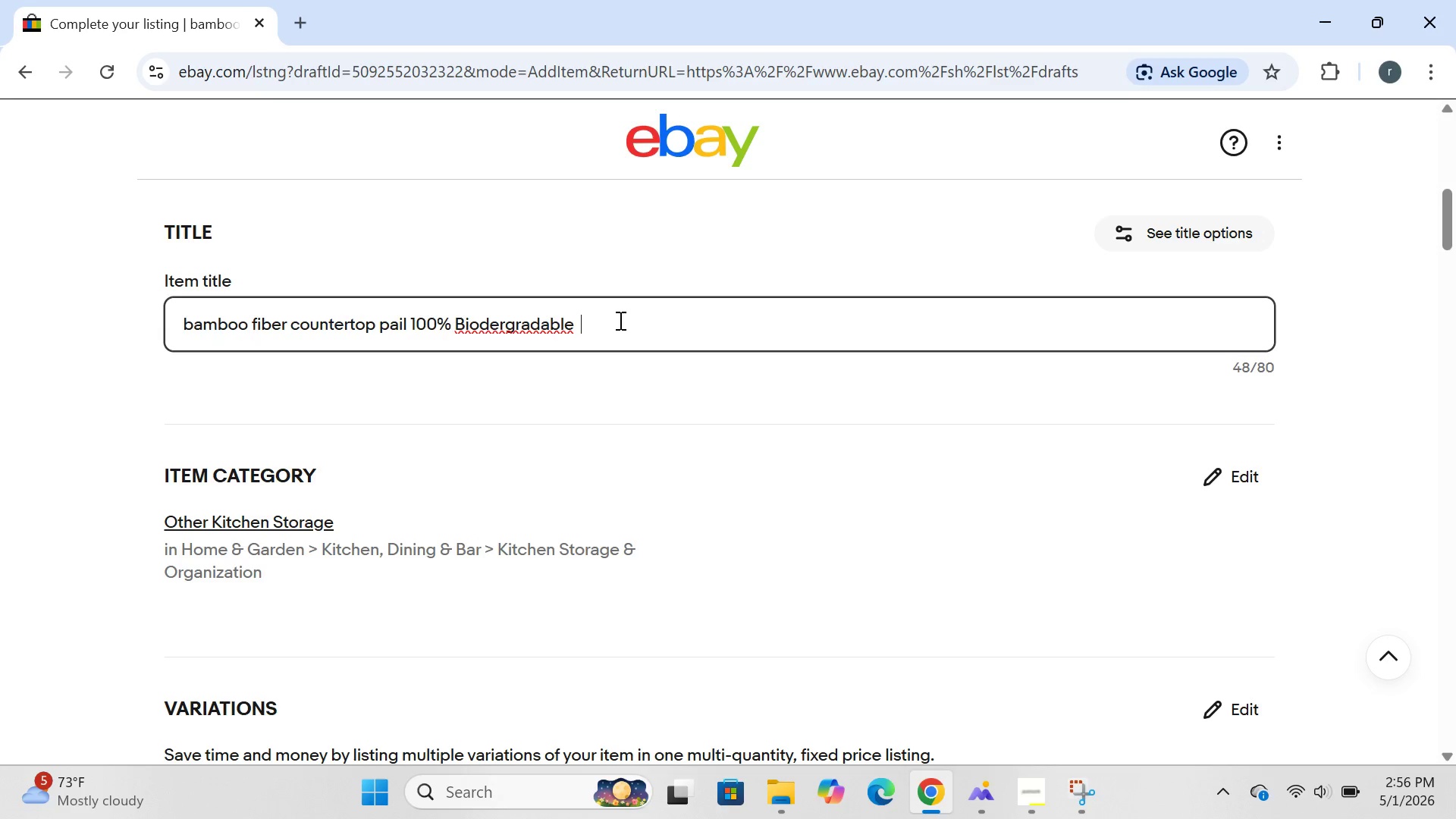 
type( hand-crafted eco bin tan)
 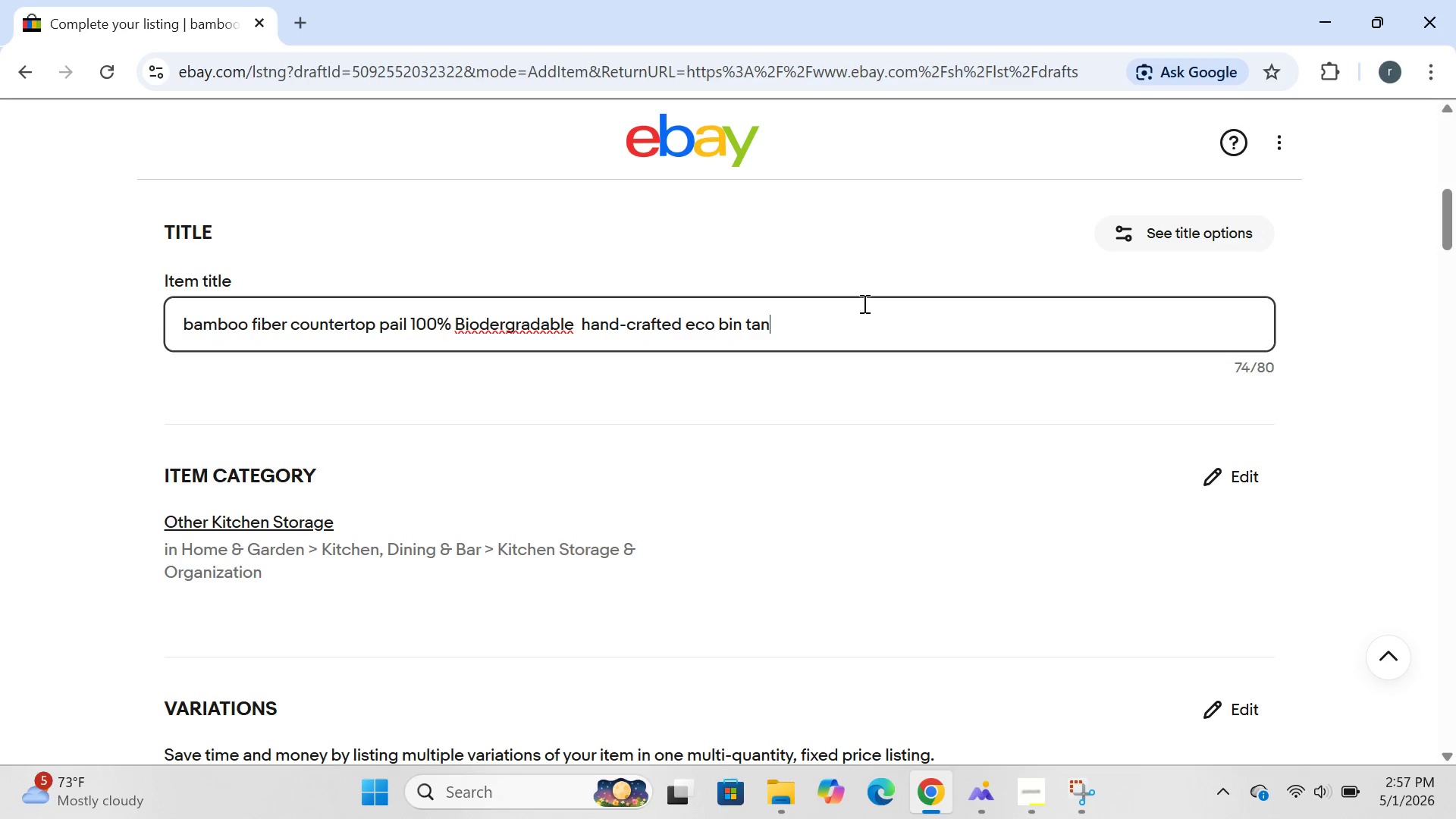 
wait(75.75)
 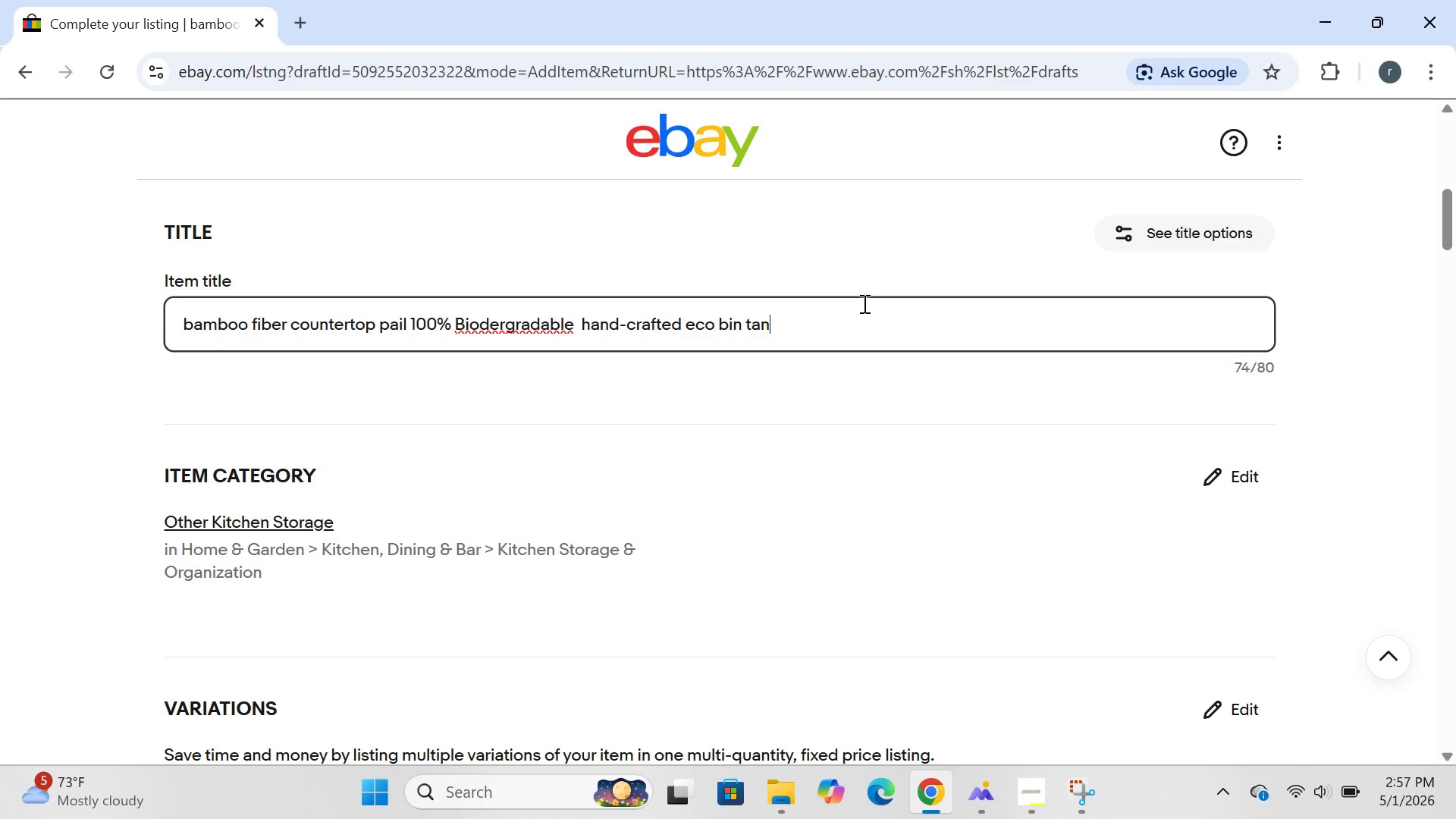 
type( natural)
 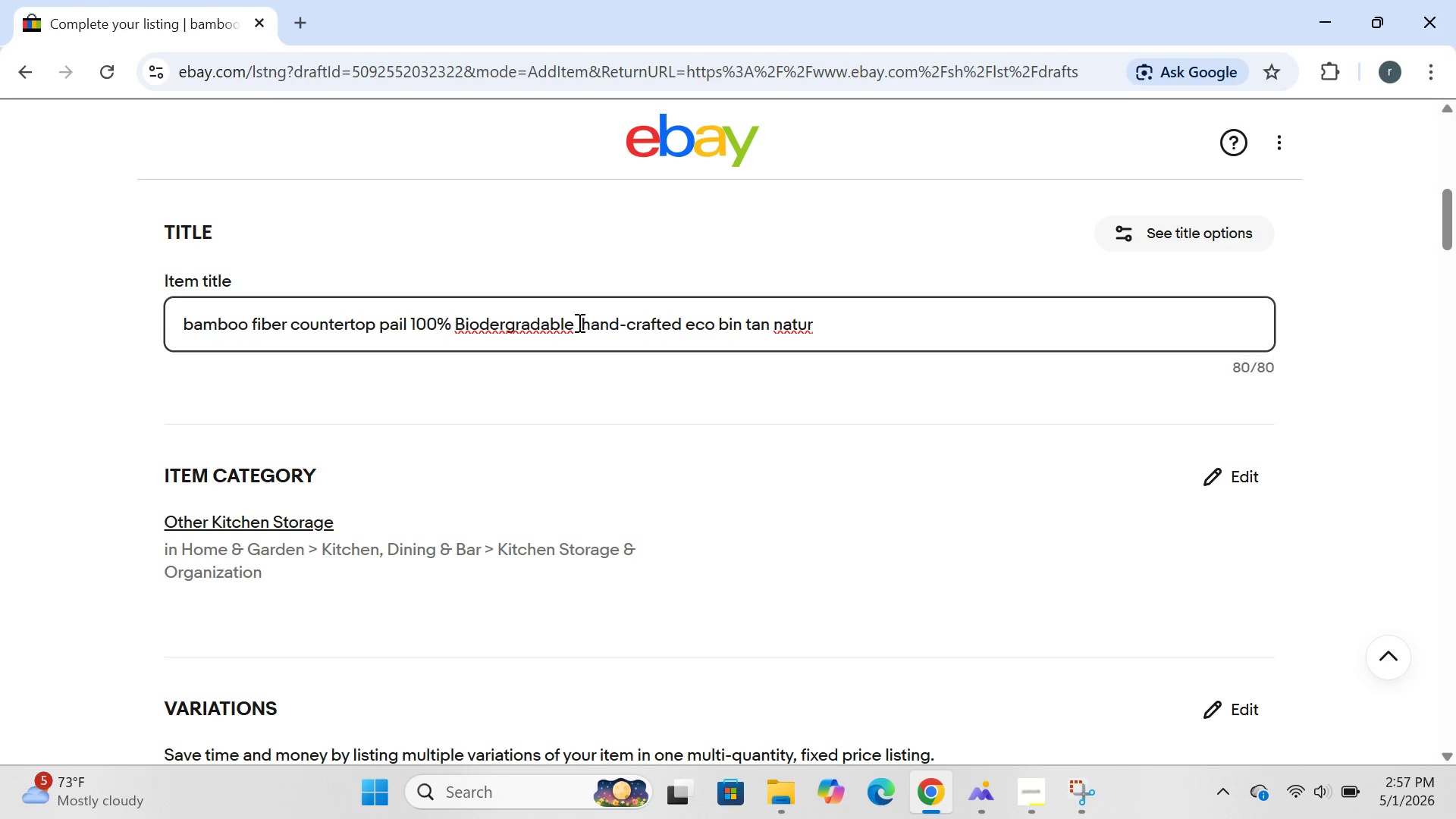 
left_click([580, 325])
 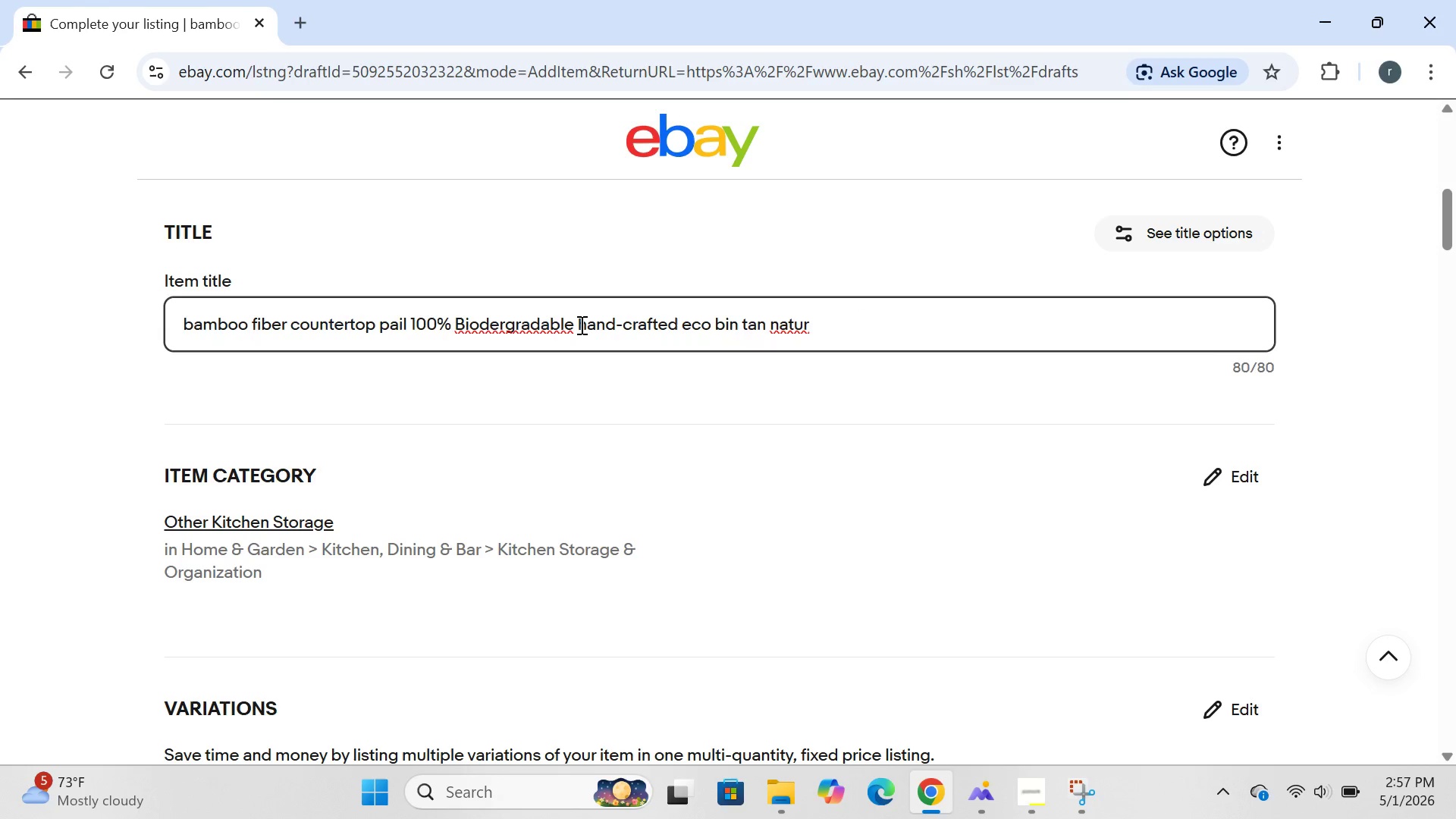 
key(Backspace)
 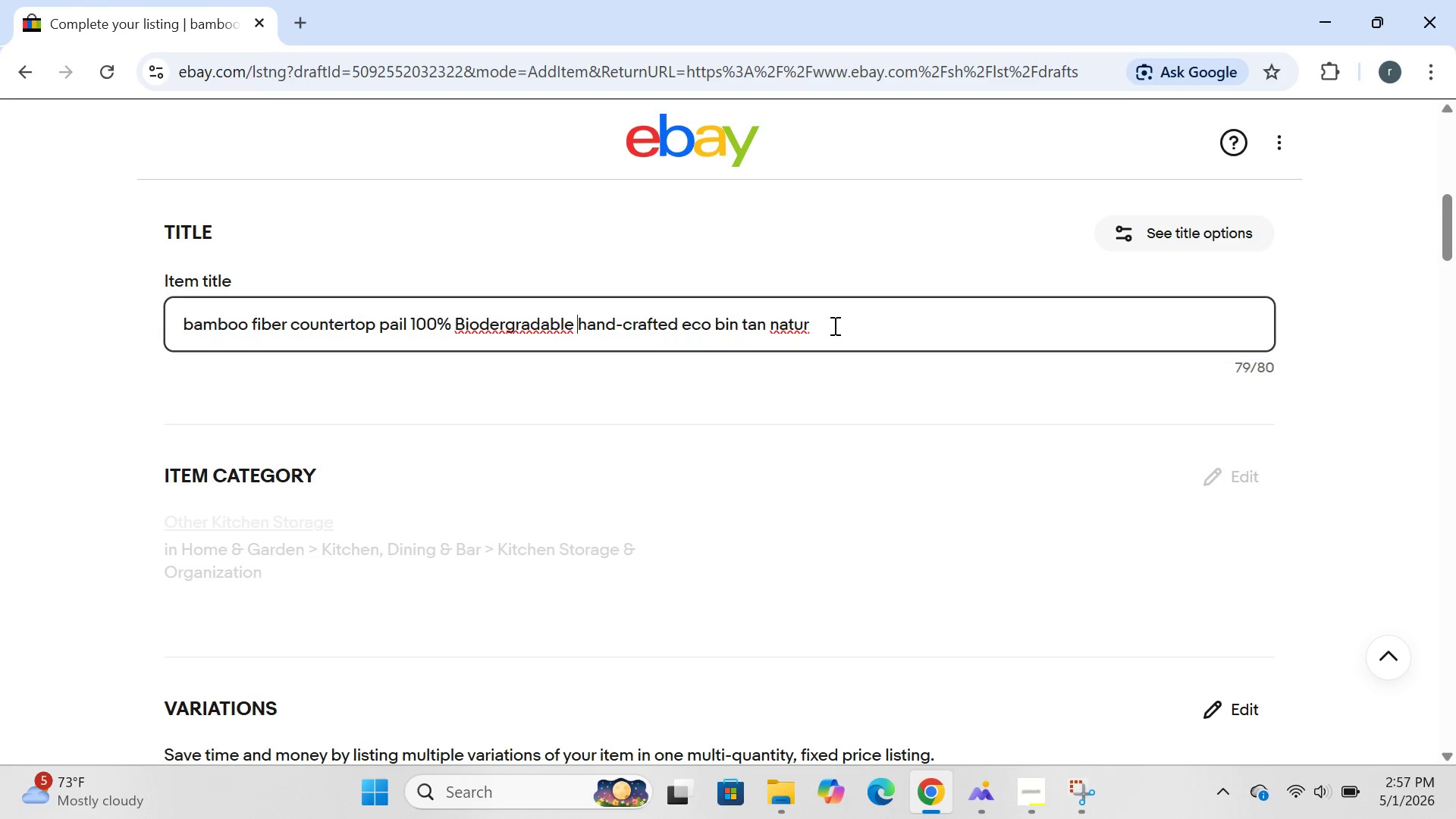 
left_click([827, 324])
 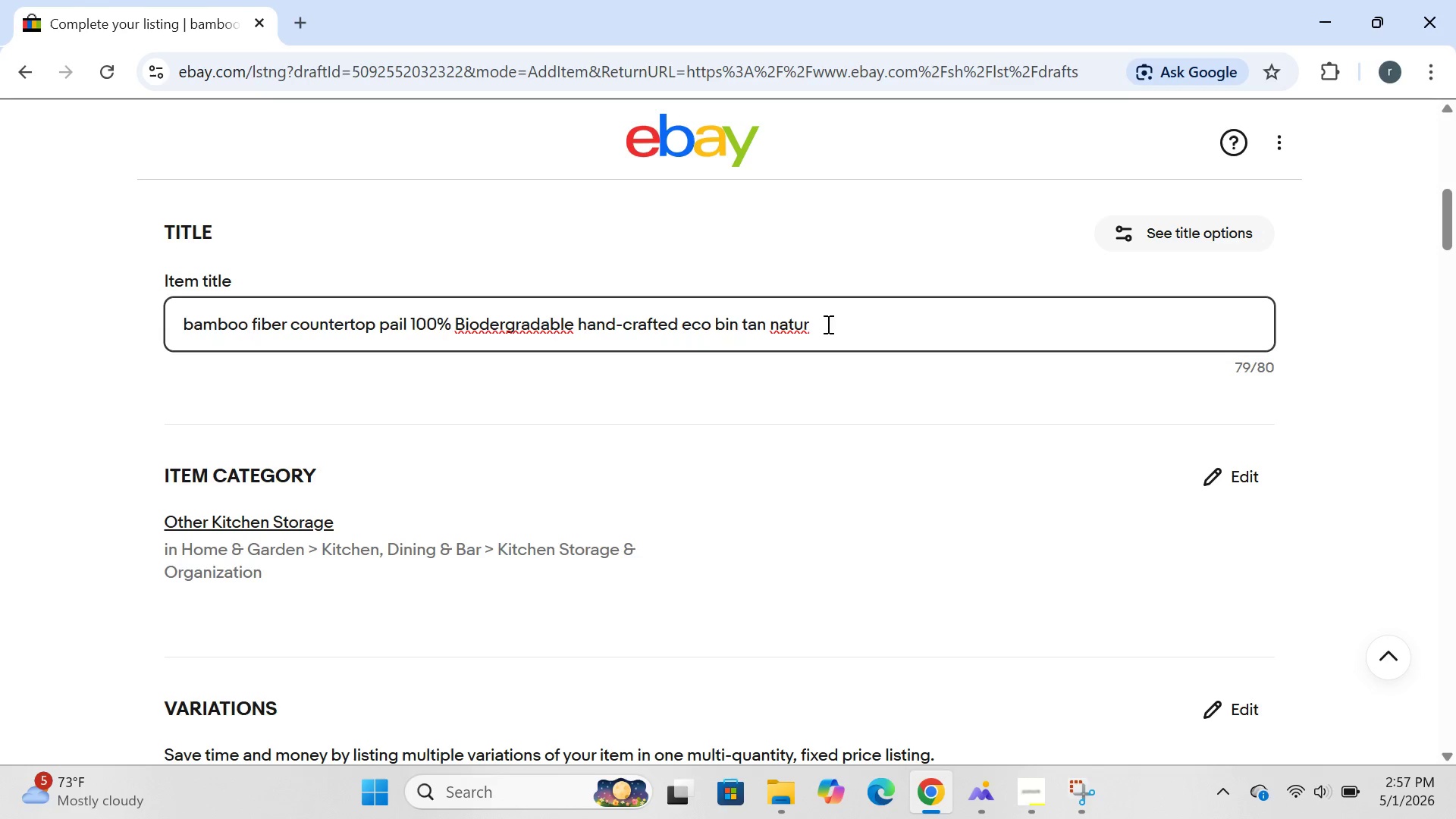 
key(L)
 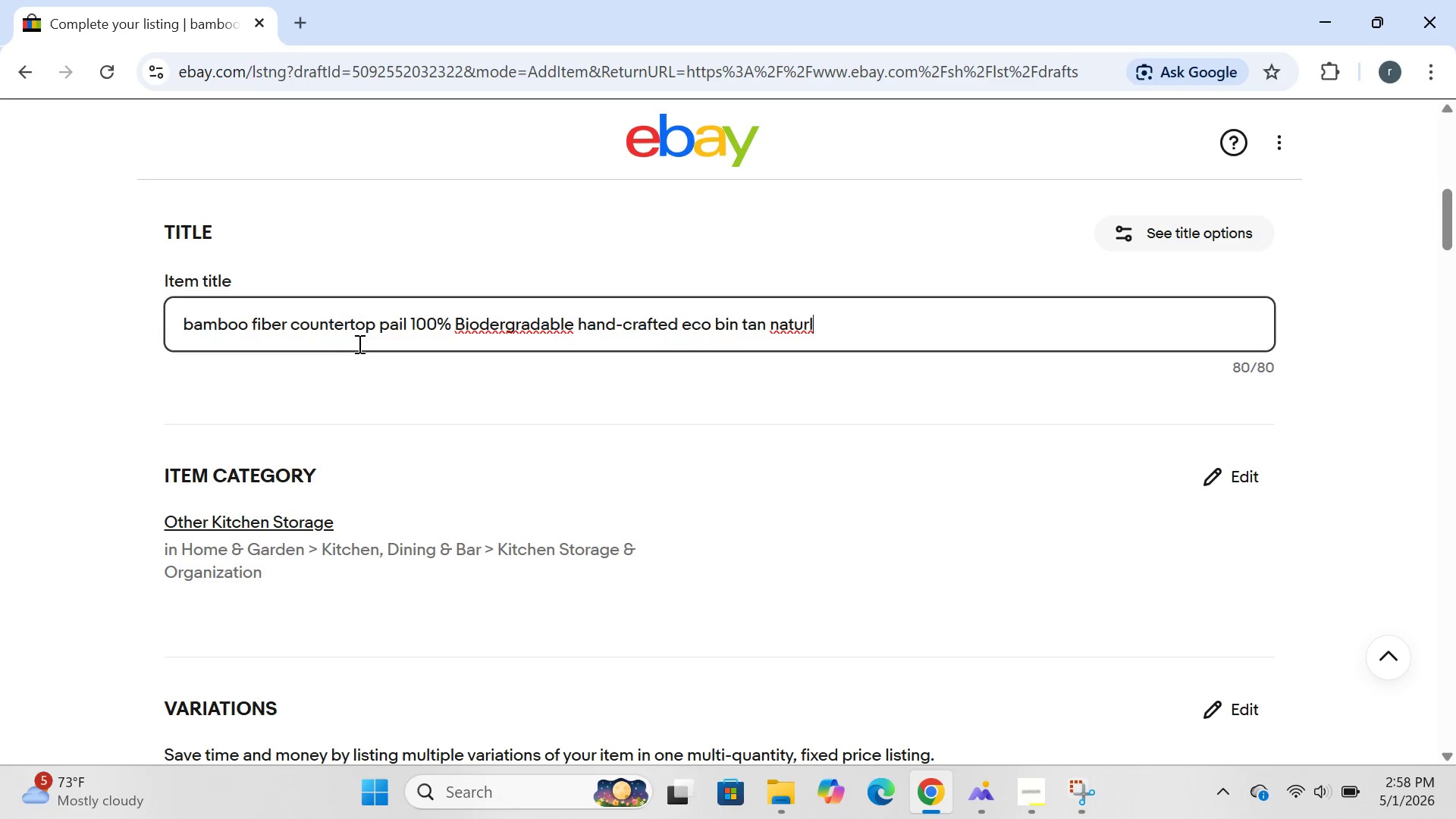 
wait(12.59)
 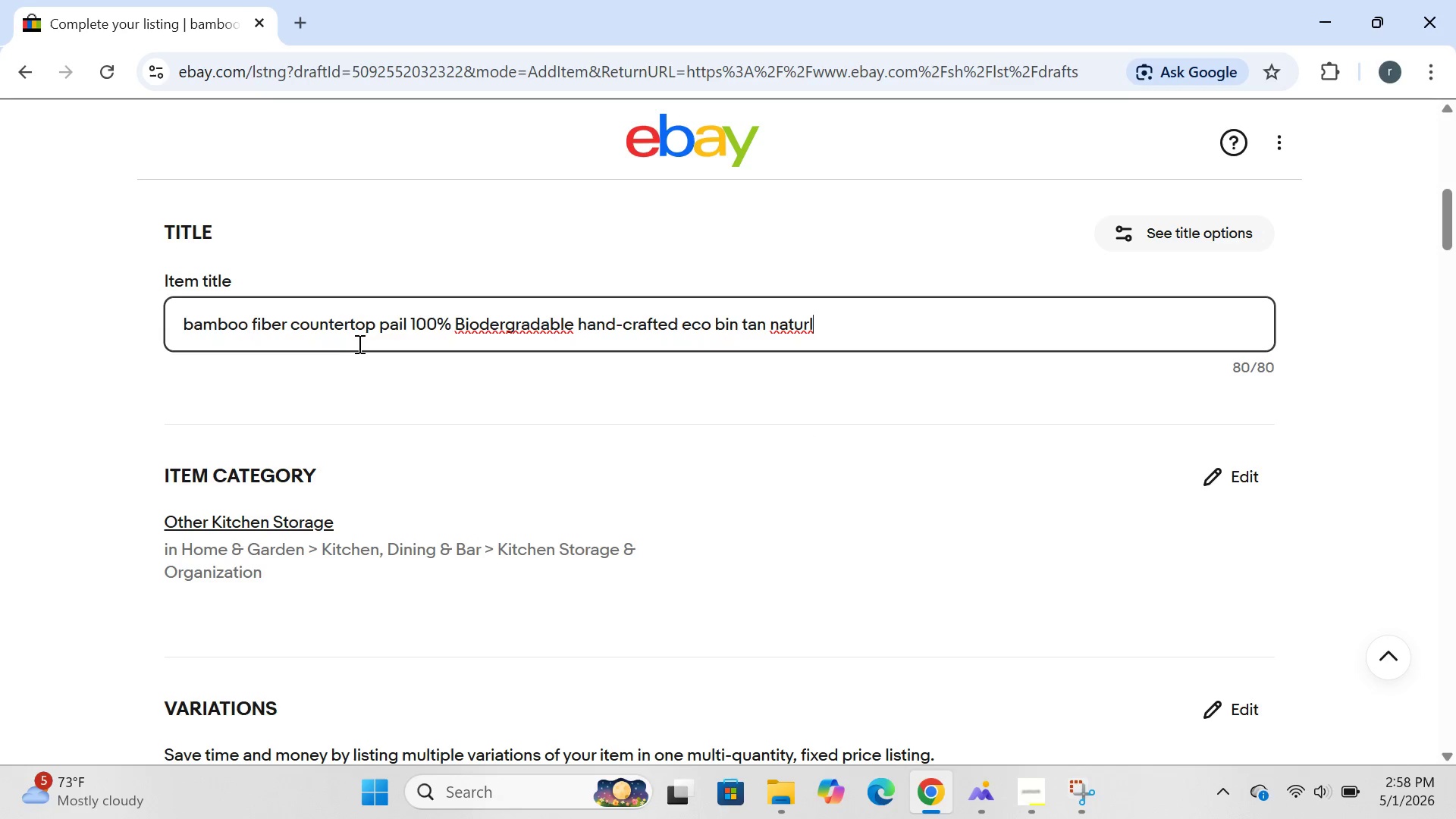 
left_click([460, 315])
 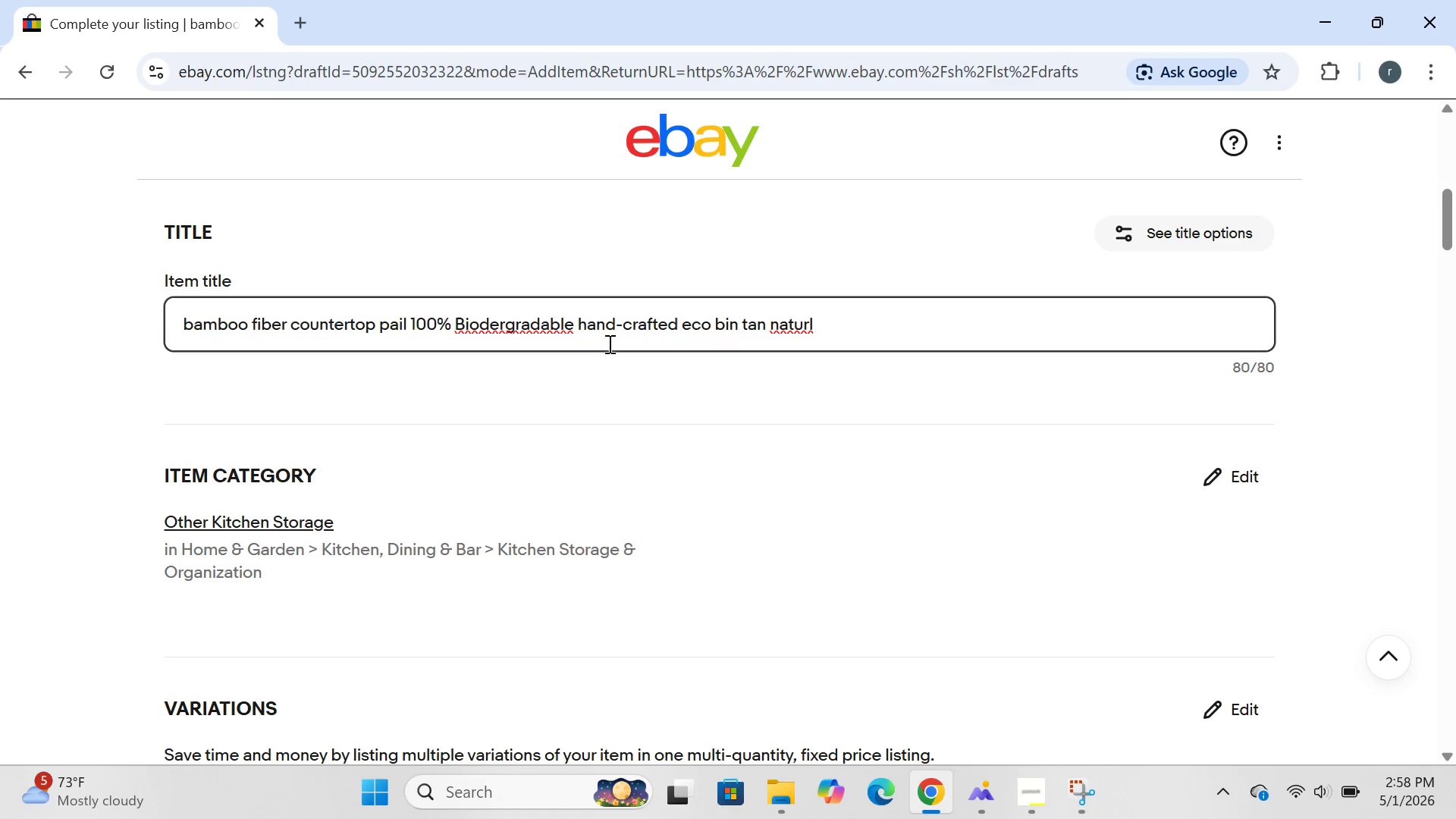 
left_click([629, 331])
 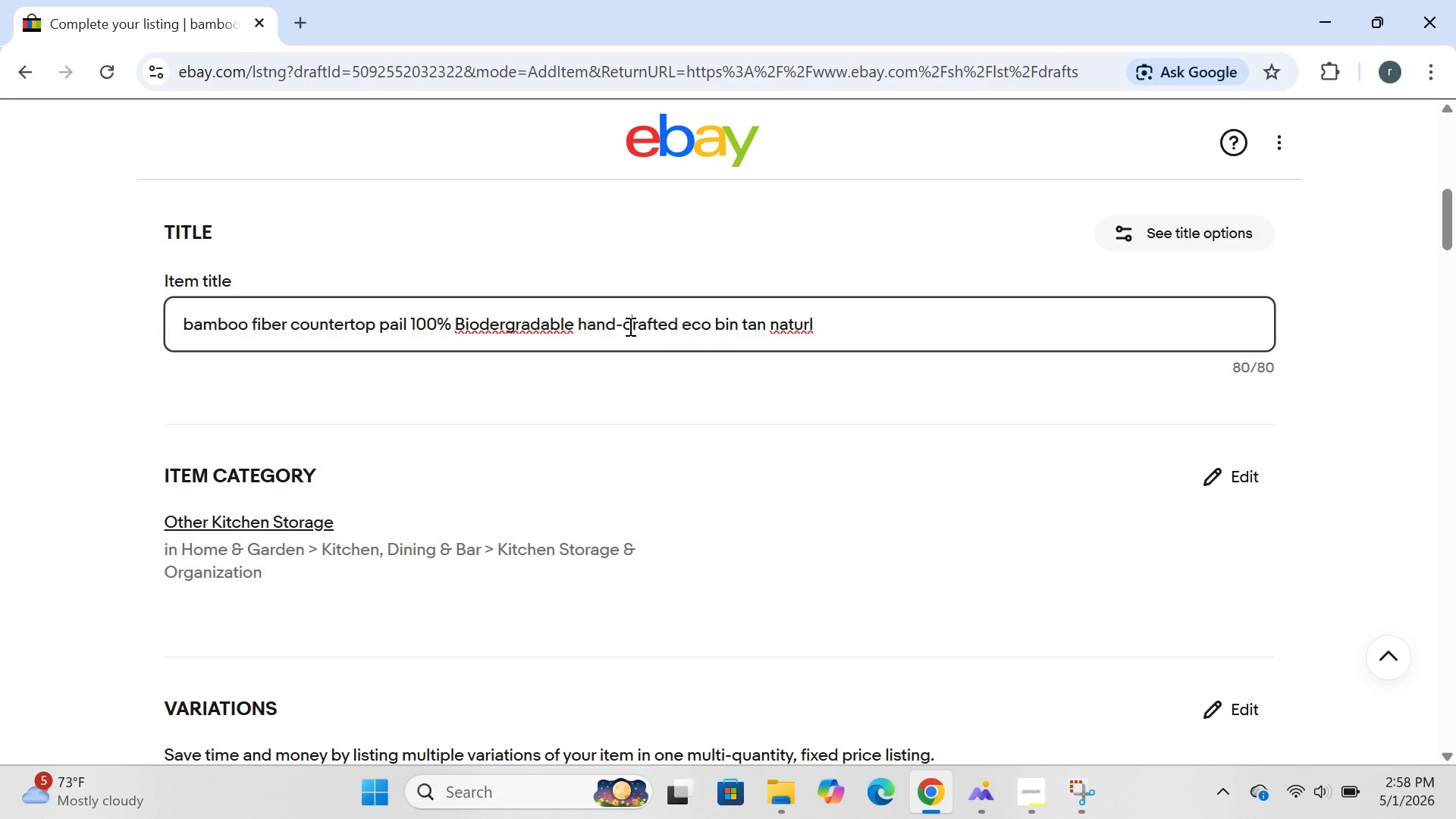 
left_click([629, 326])
 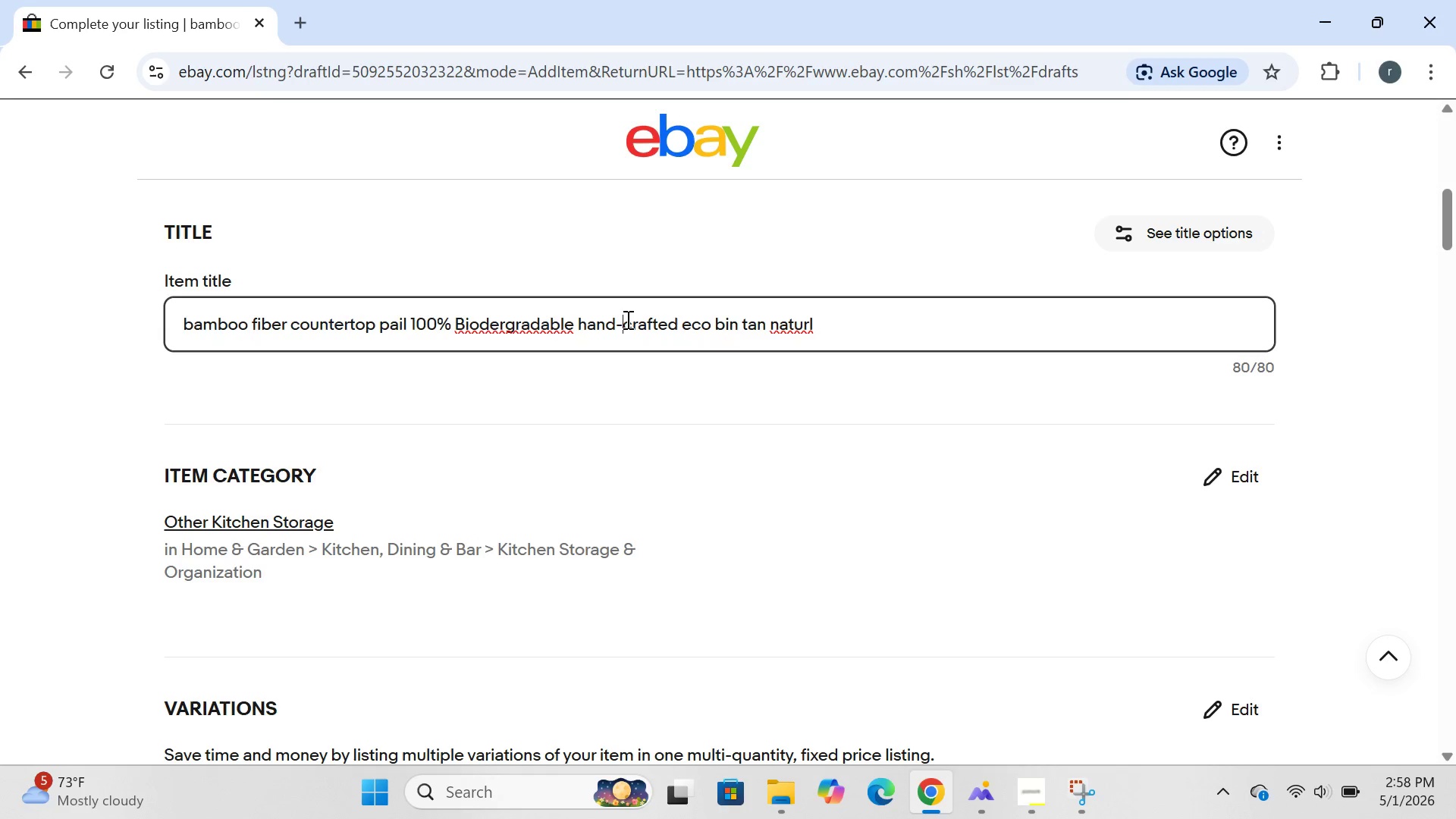 
left_click([626, 319])
 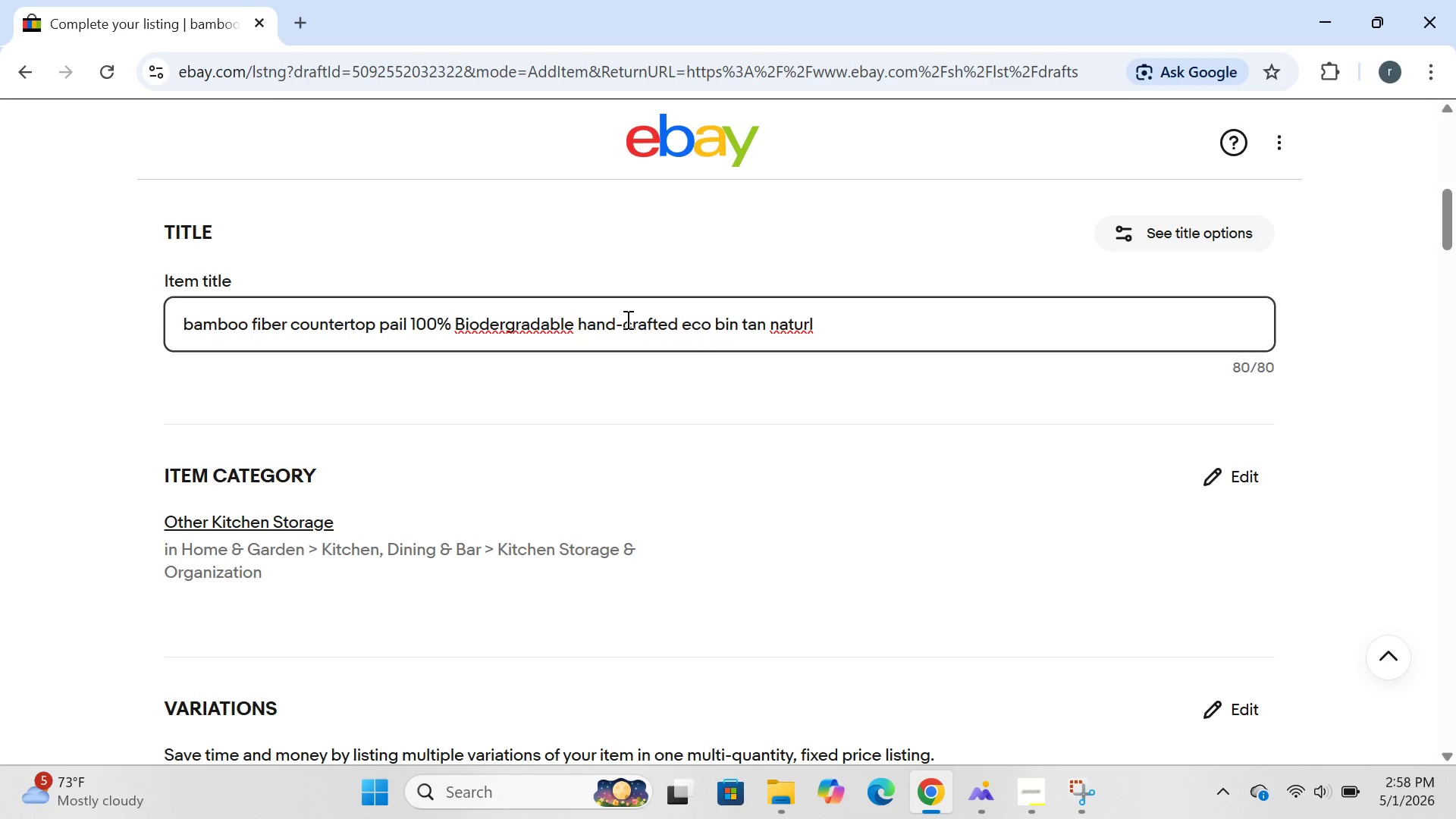 
key(Backspace)
 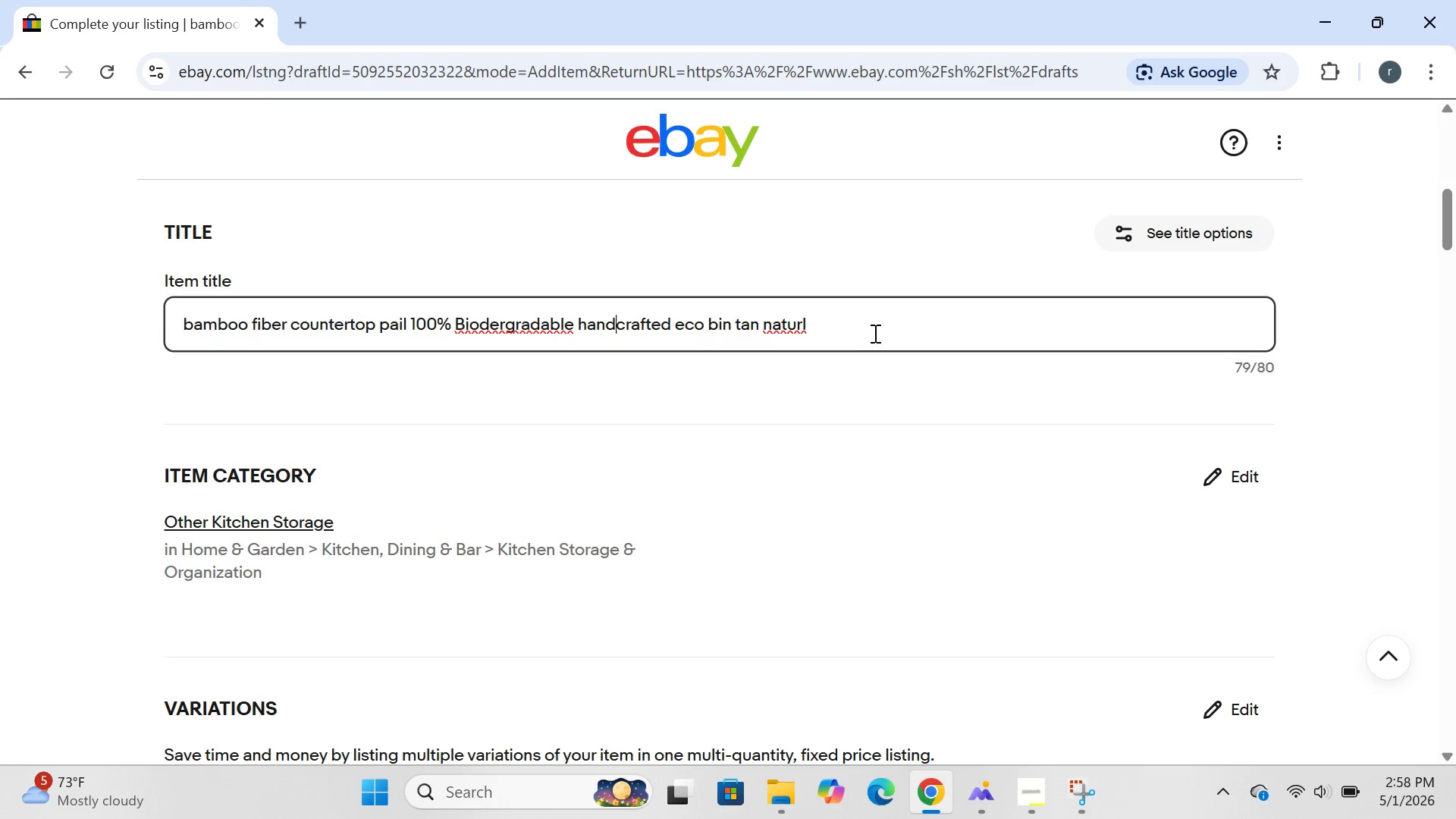 
left_click([793, 315])
 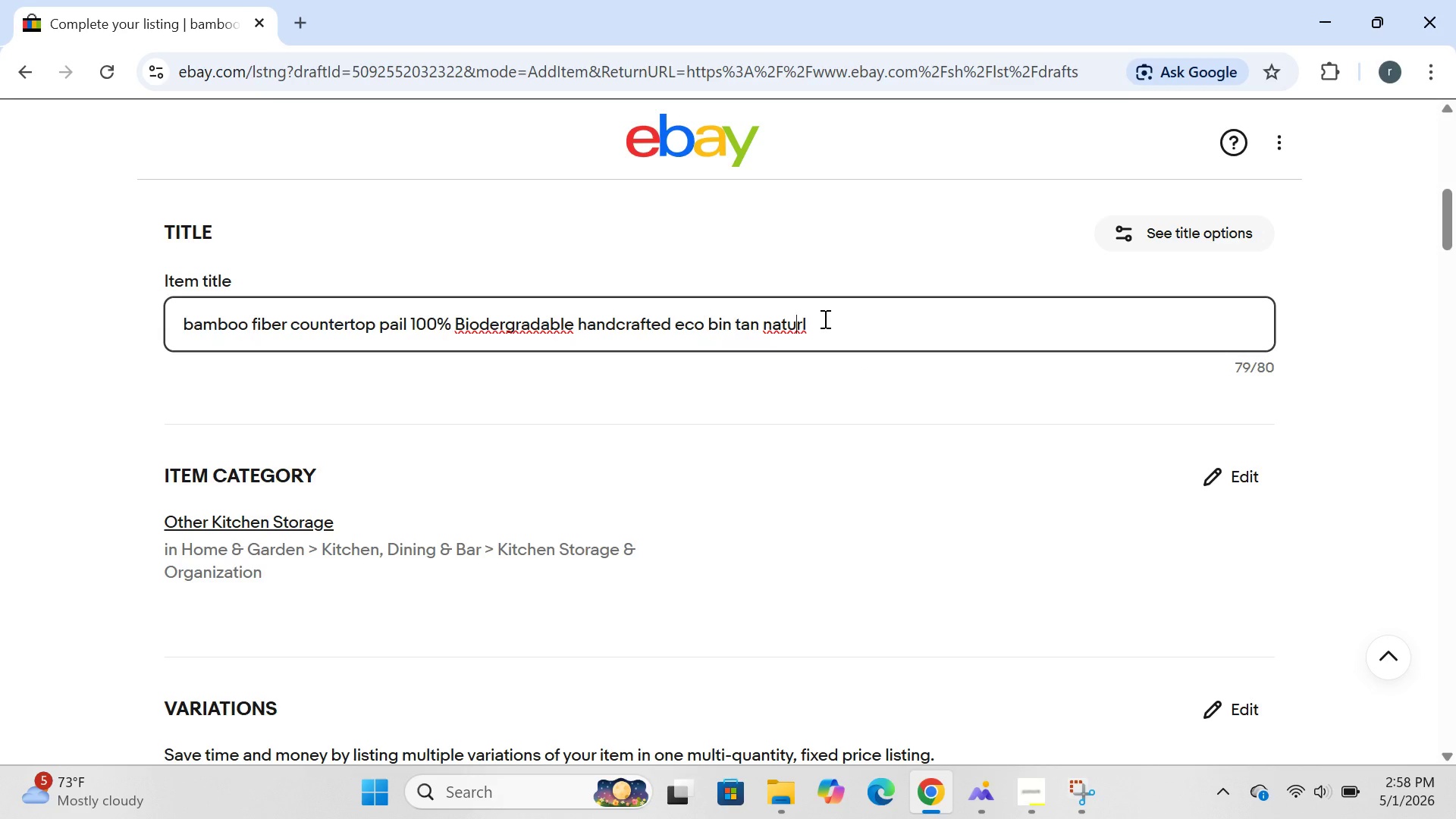 
left_click([824, 318])
 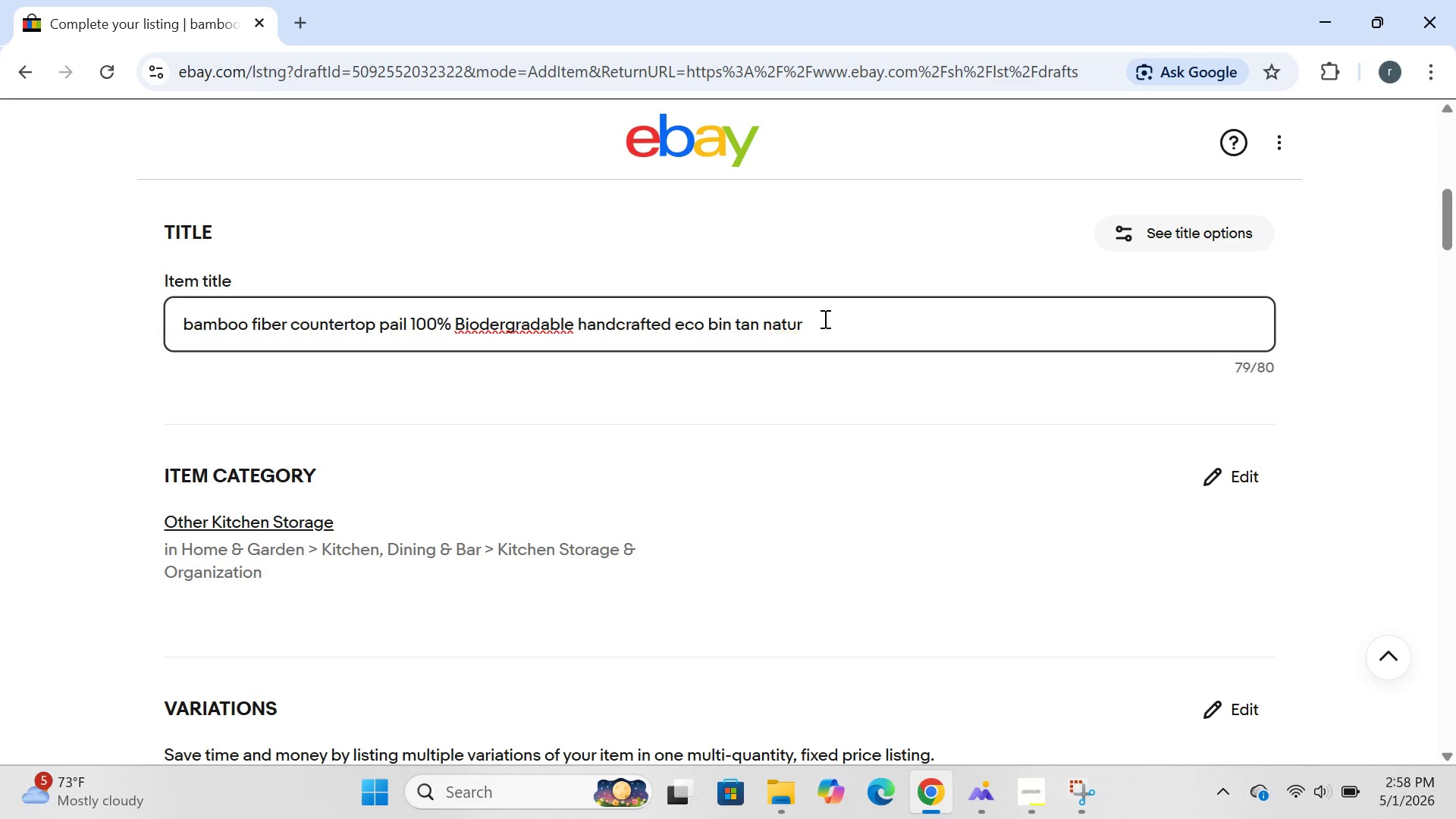 
key(Backspace)
type(al)
 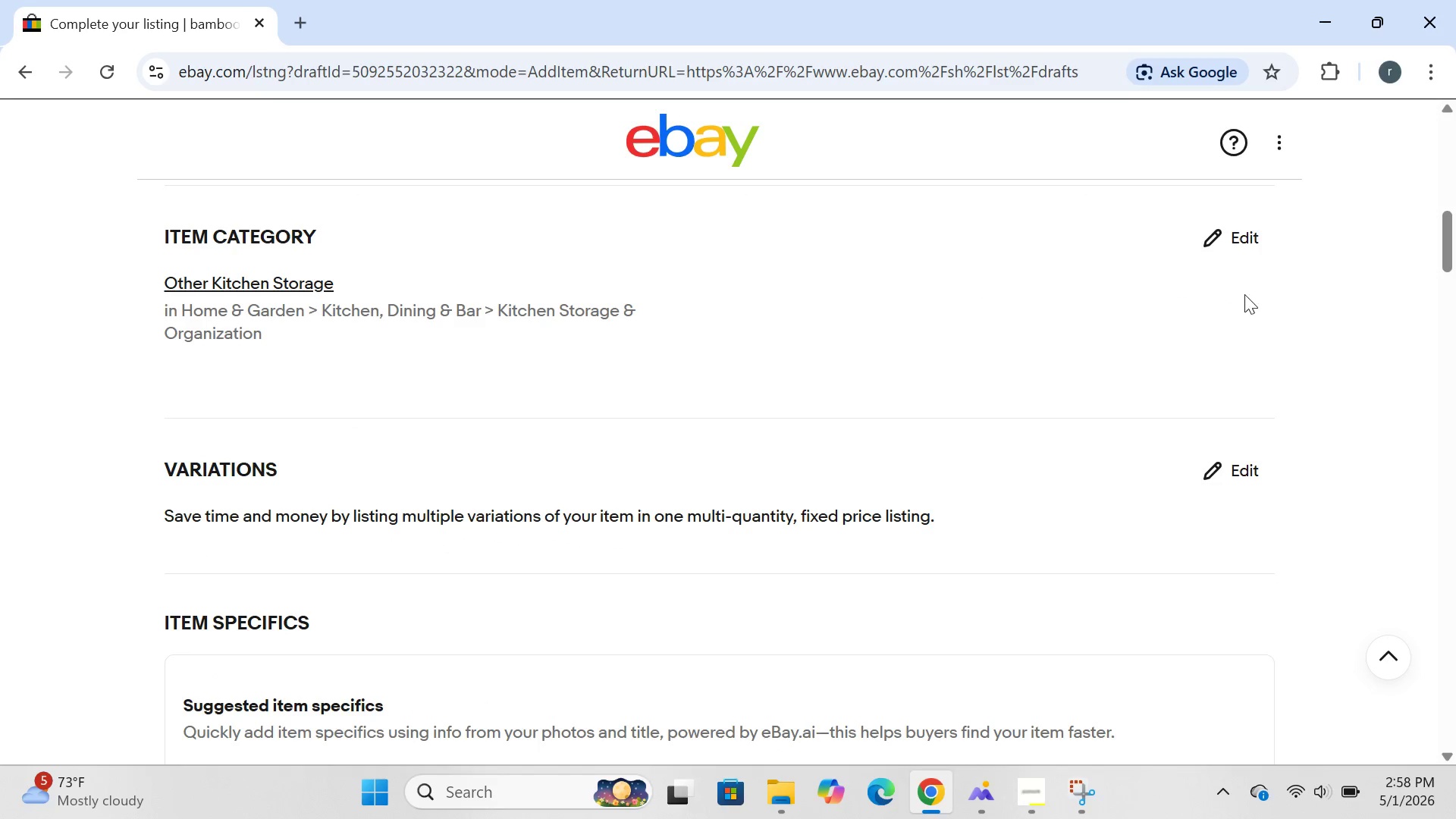 
left_click([1223, 241])
 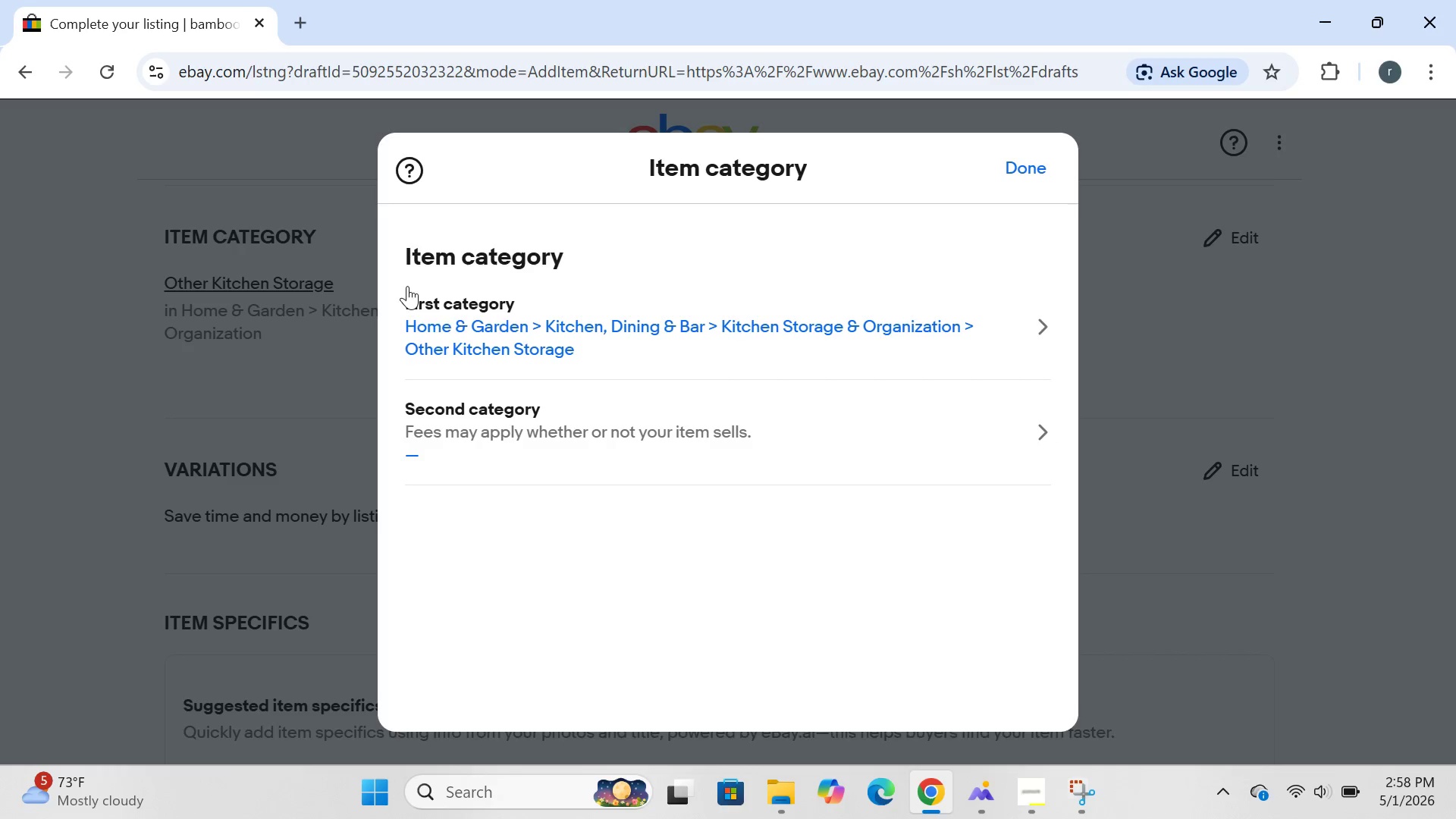 
left_click_drag(start_coordinate=[419, 312], to_coordinate=[419, 327])
 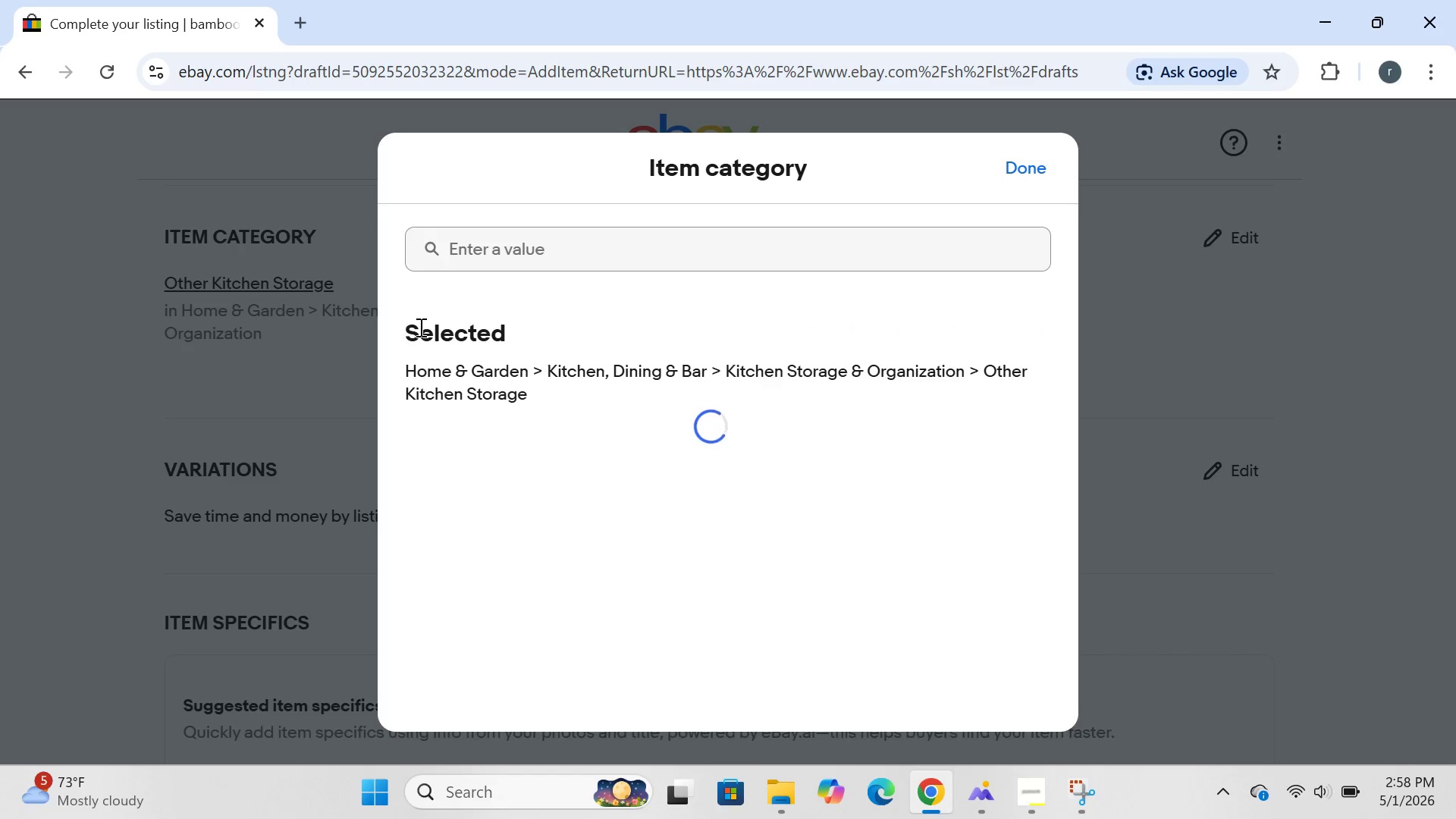 
left_click([419, 327])
 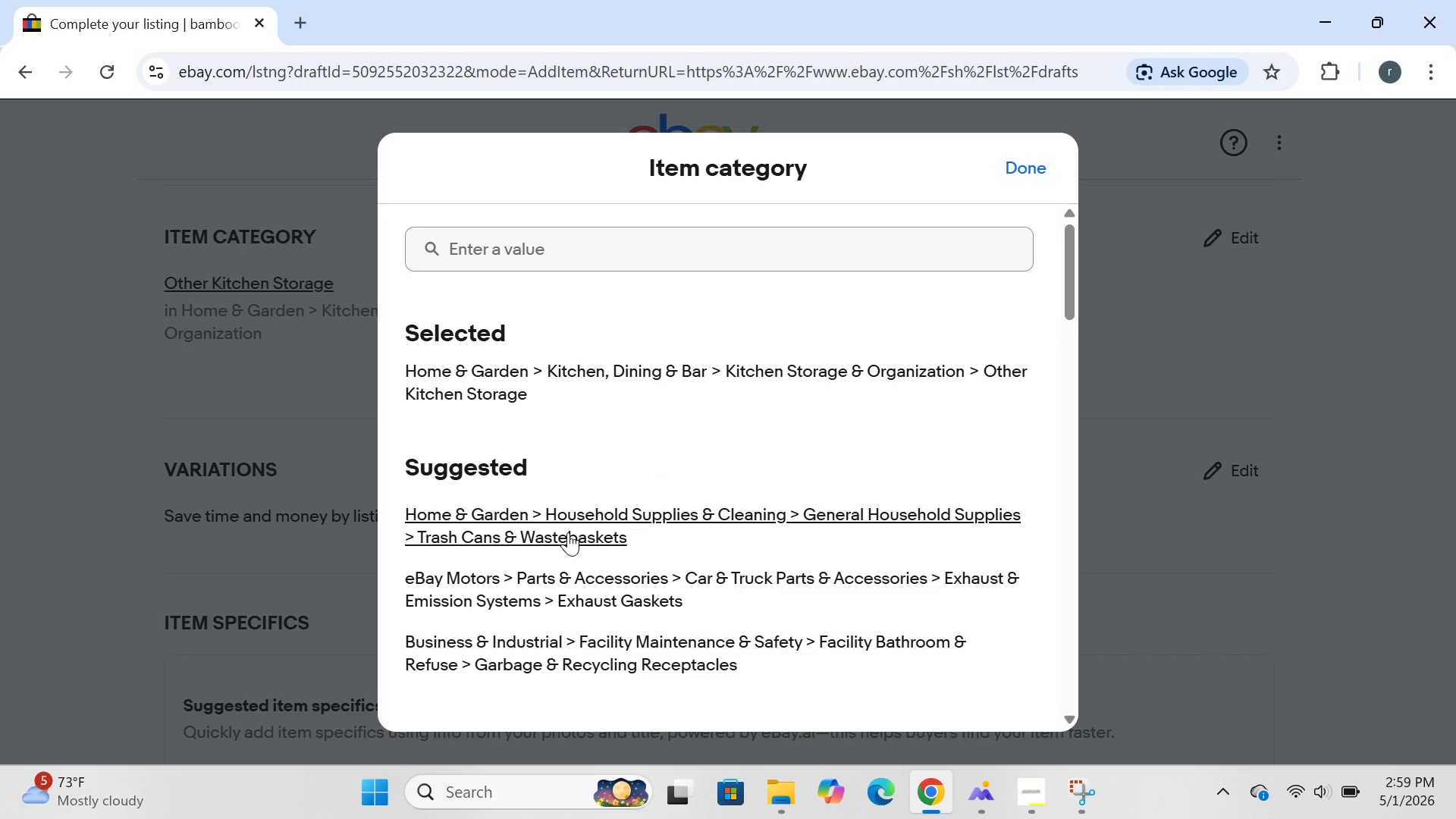 
wait(57.94)
 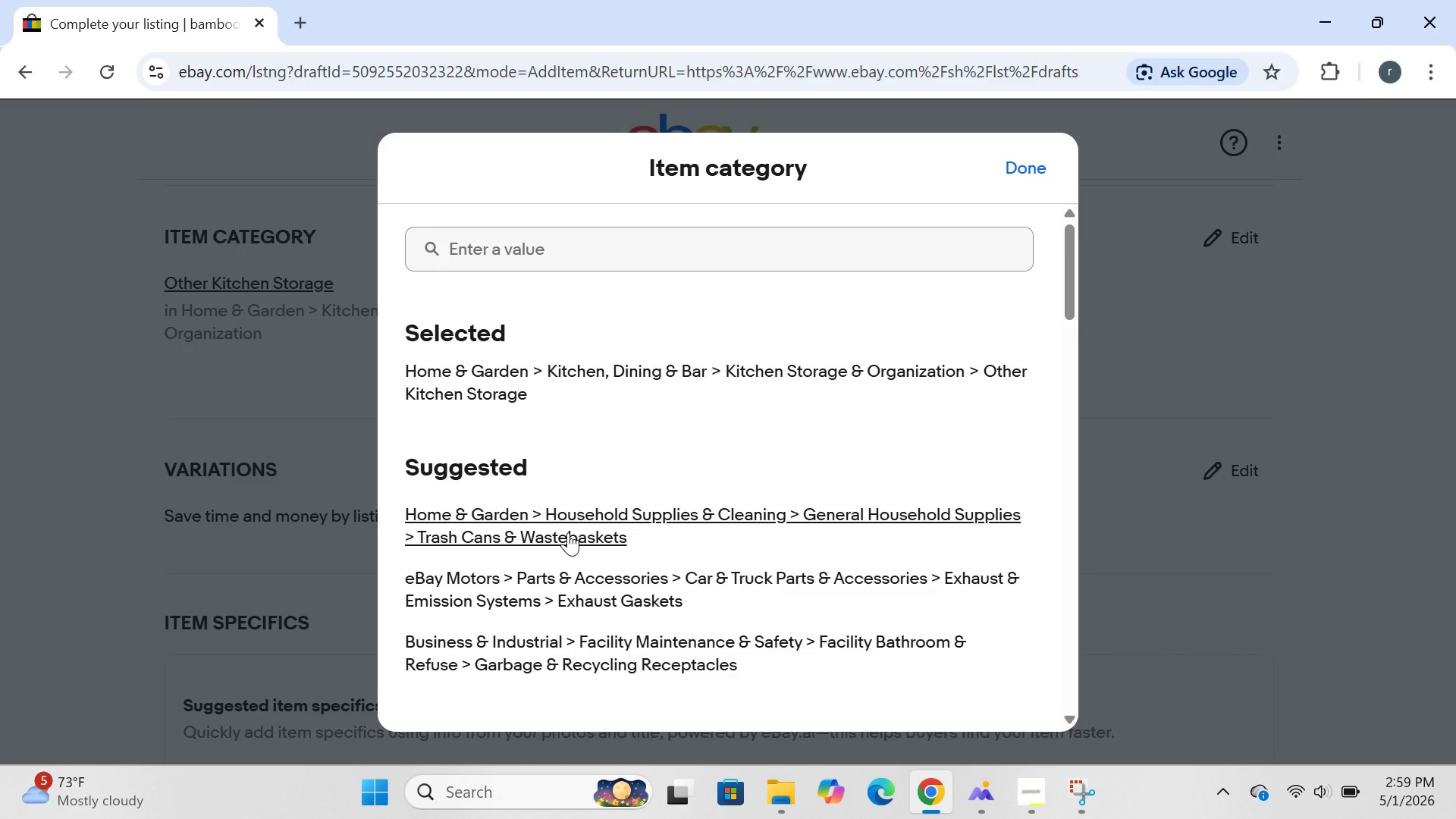 
left_click([568, 532])
 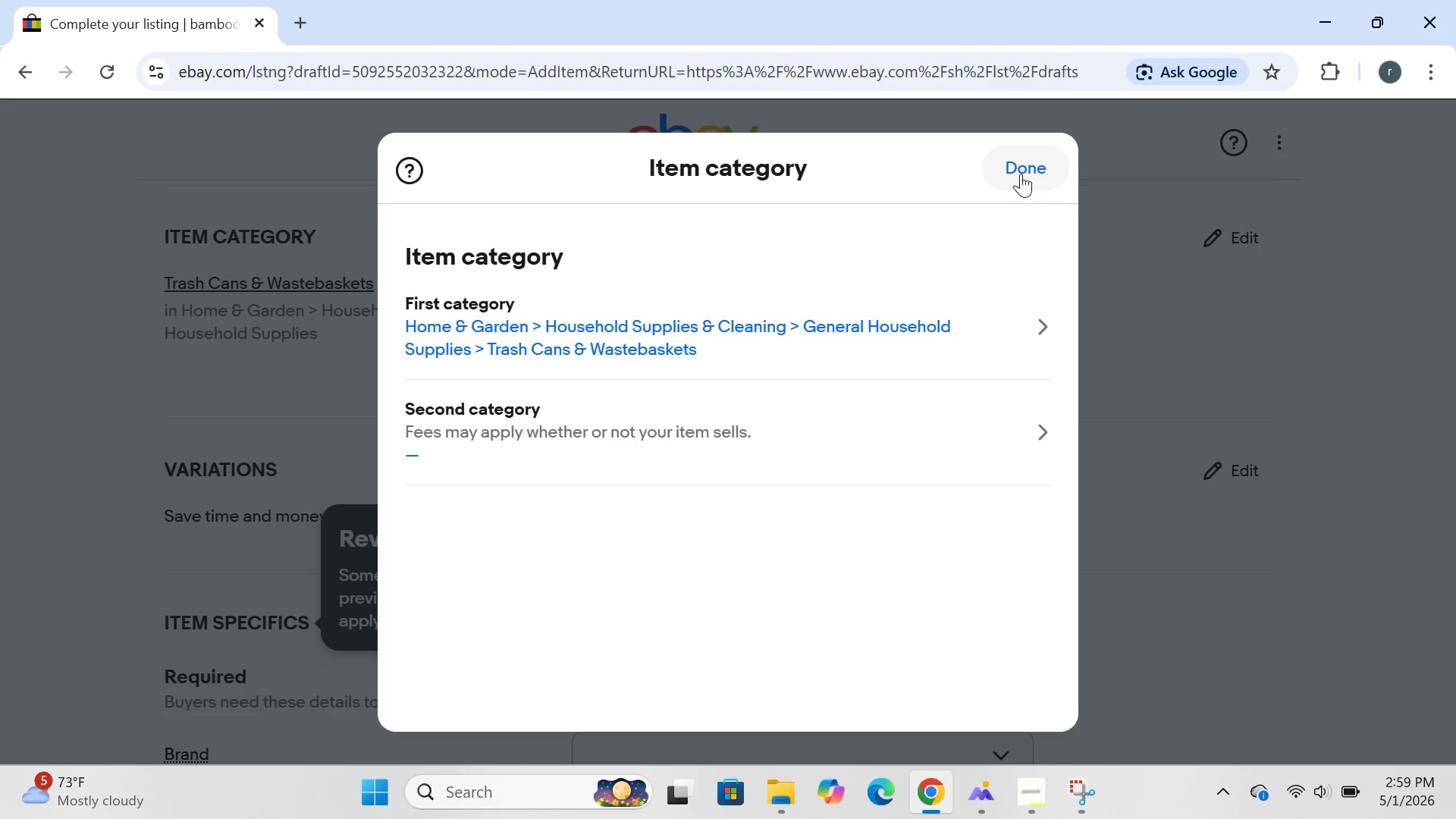 
wait(5.02)
 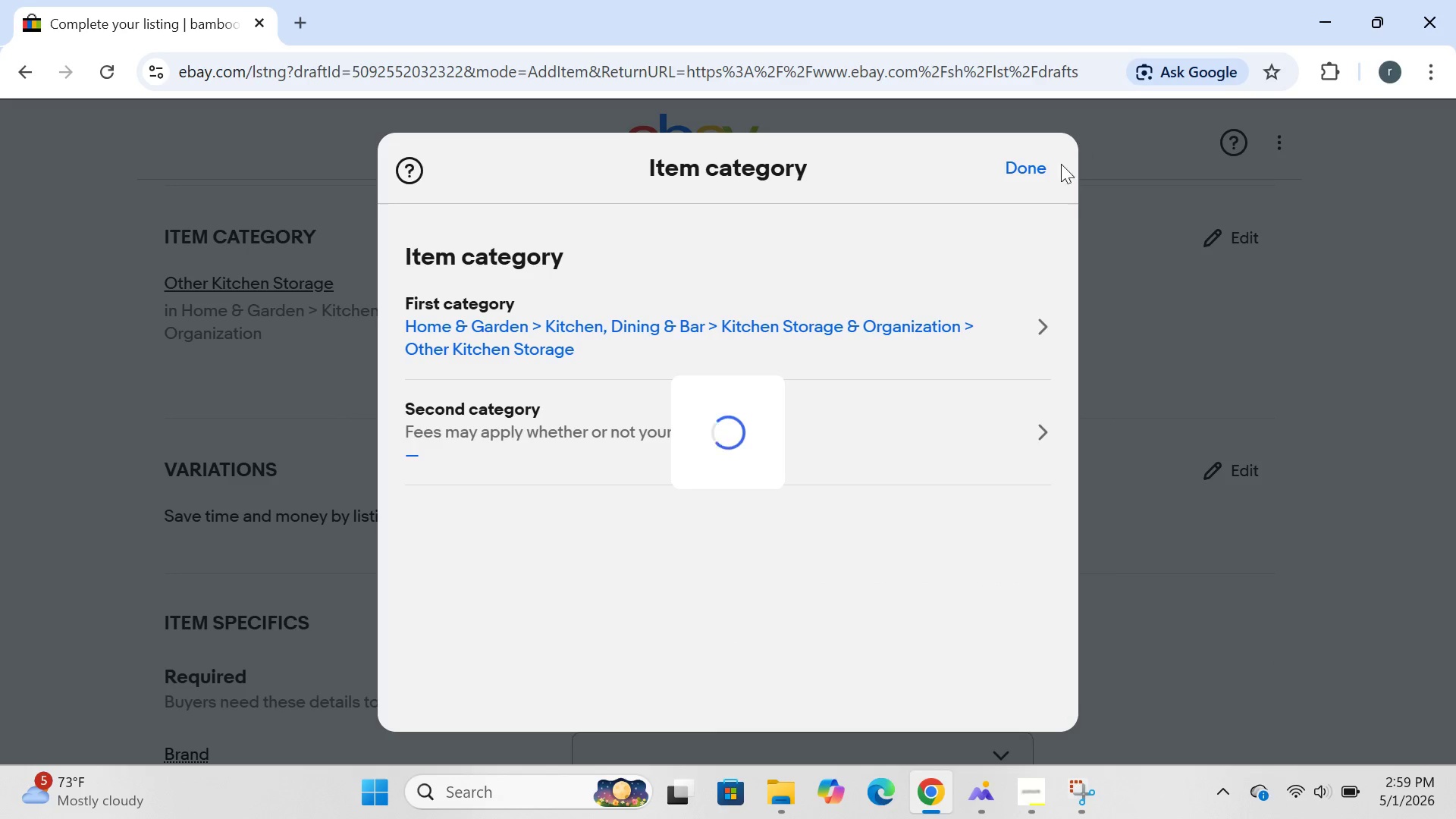 
left_click([1021, 174])
 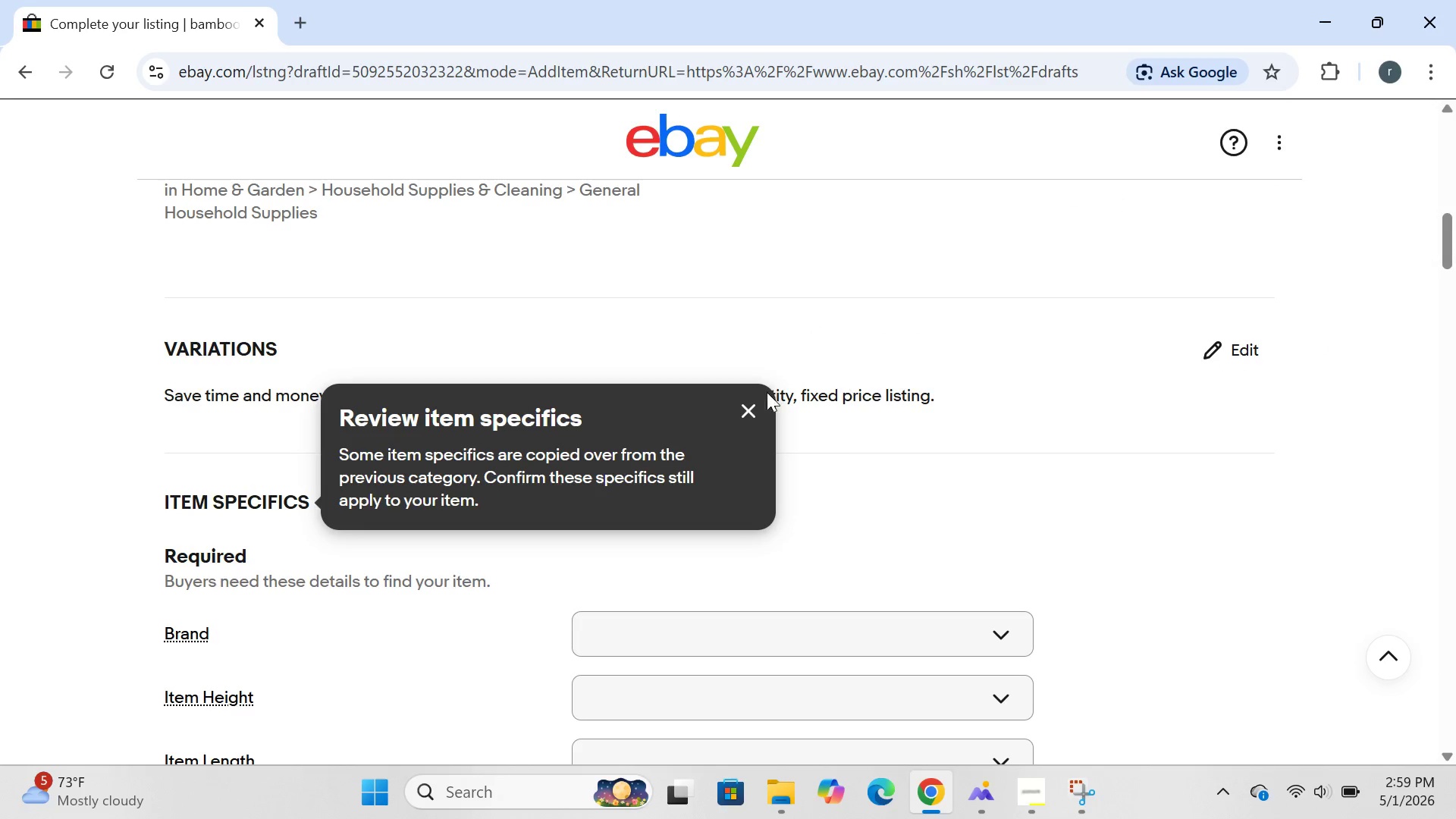 
left_click([752, 405])
 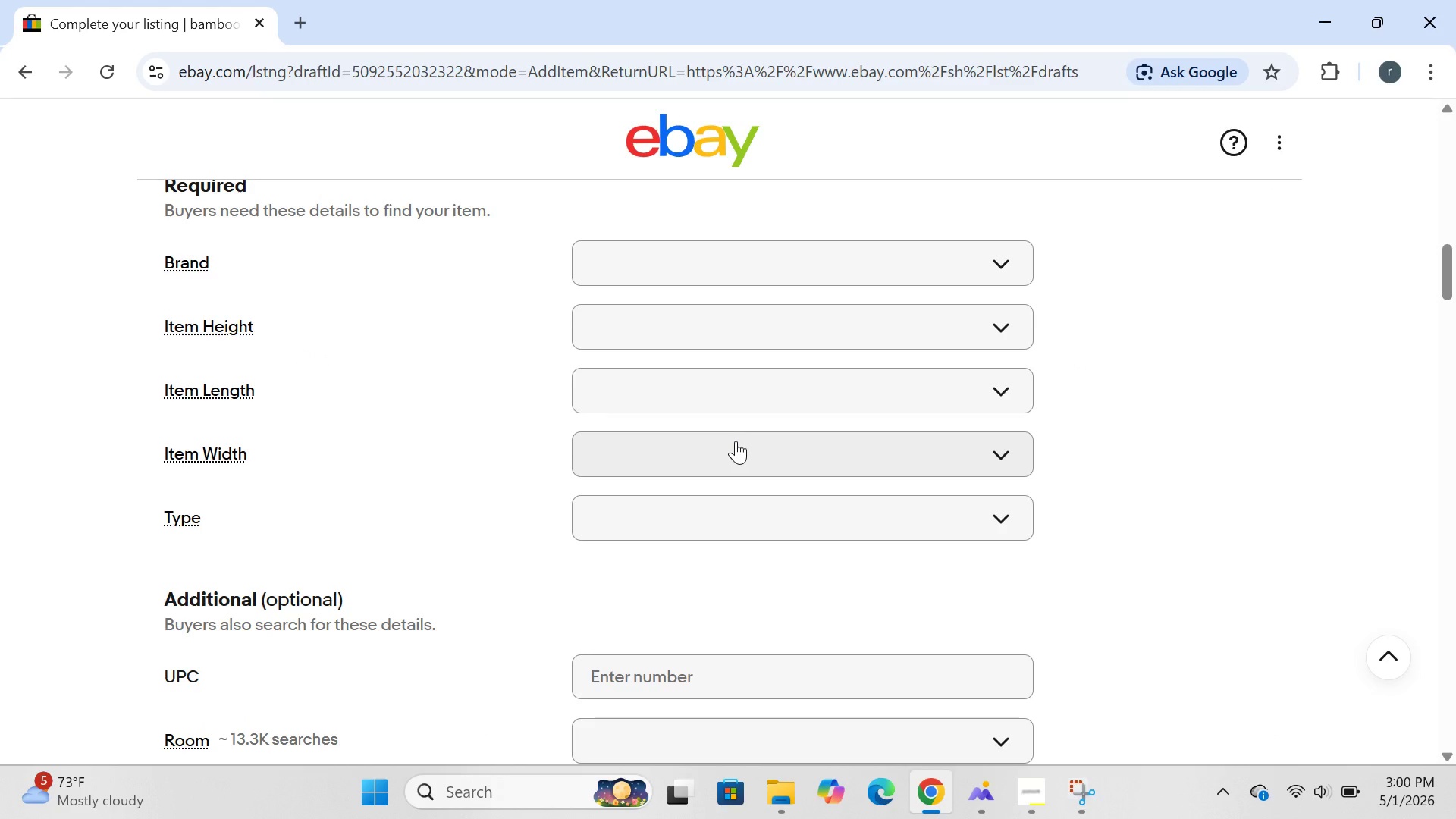 
wait(35.7)
 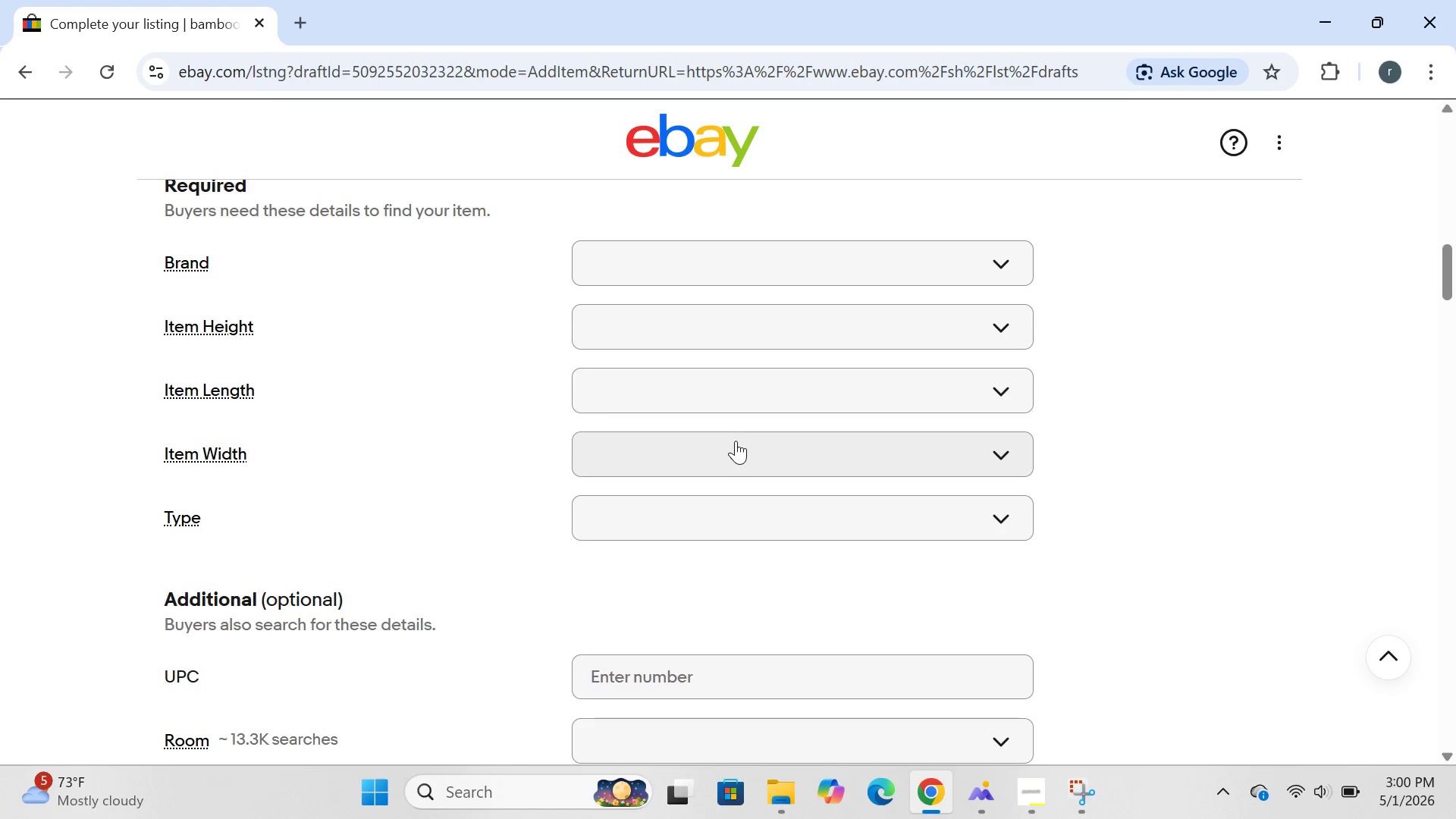 
left_click([714, 254])
 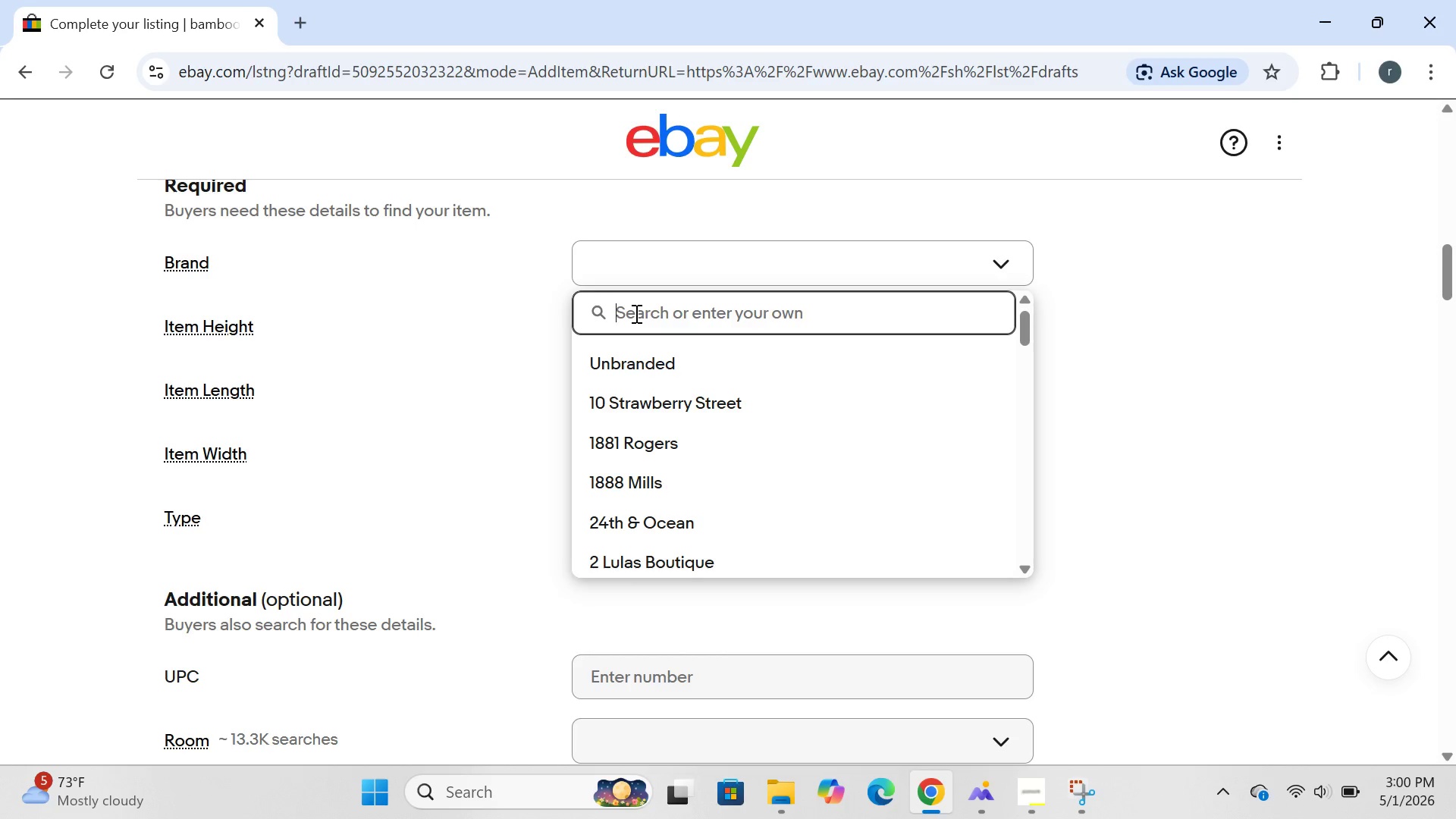 
type(Root and resin)
 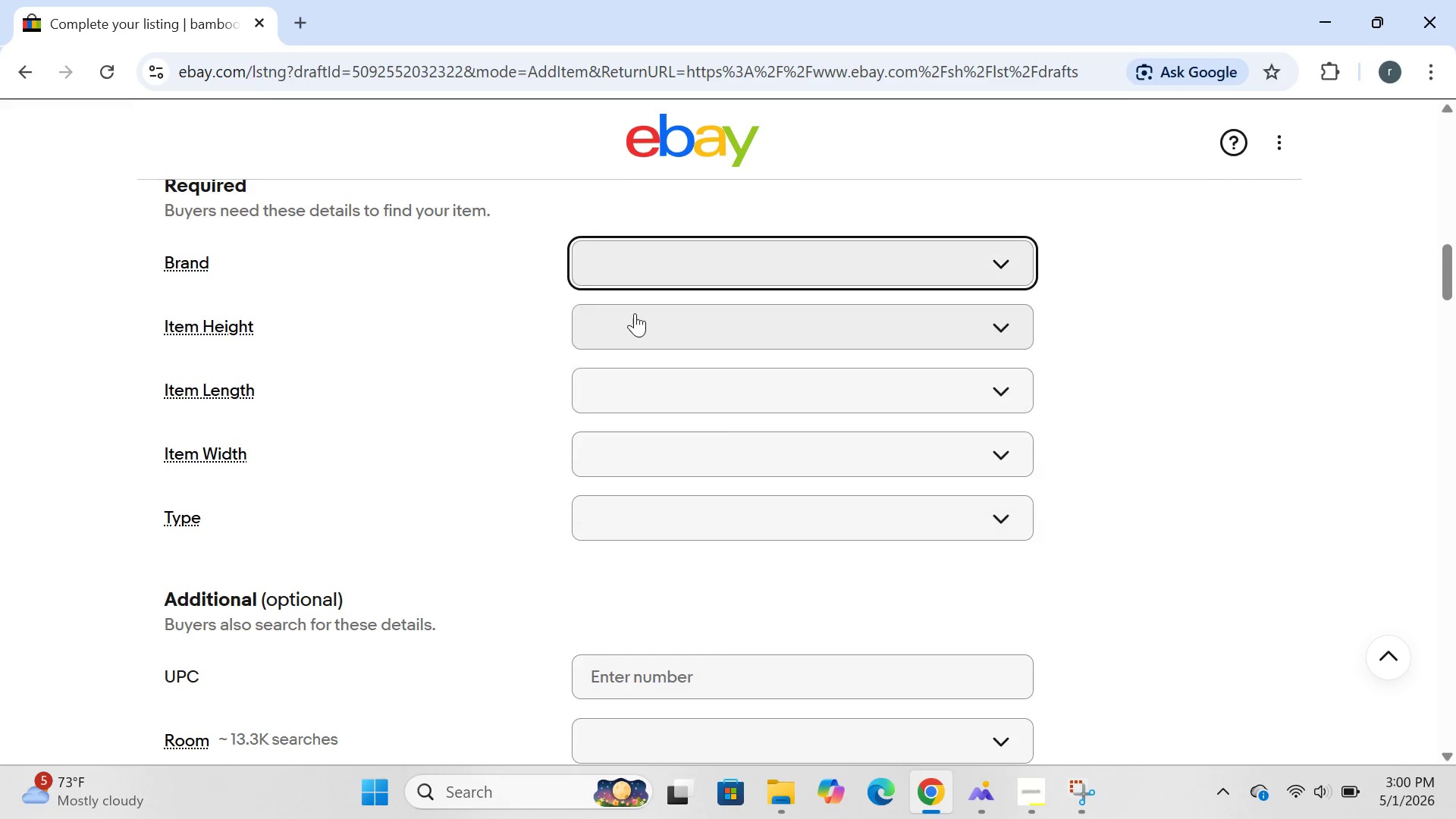 
key(Enter)
 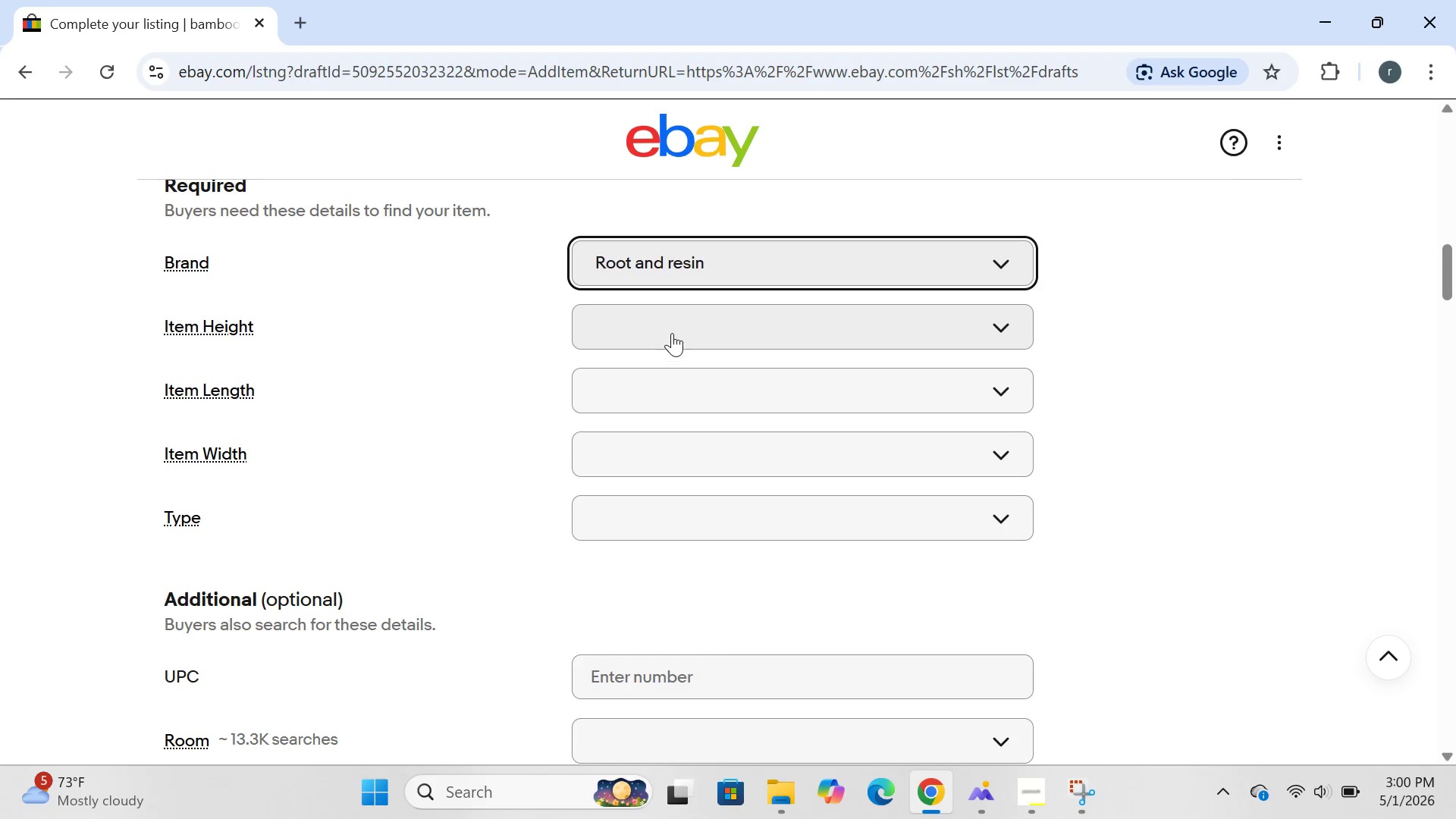 
left_click([664, 318])
 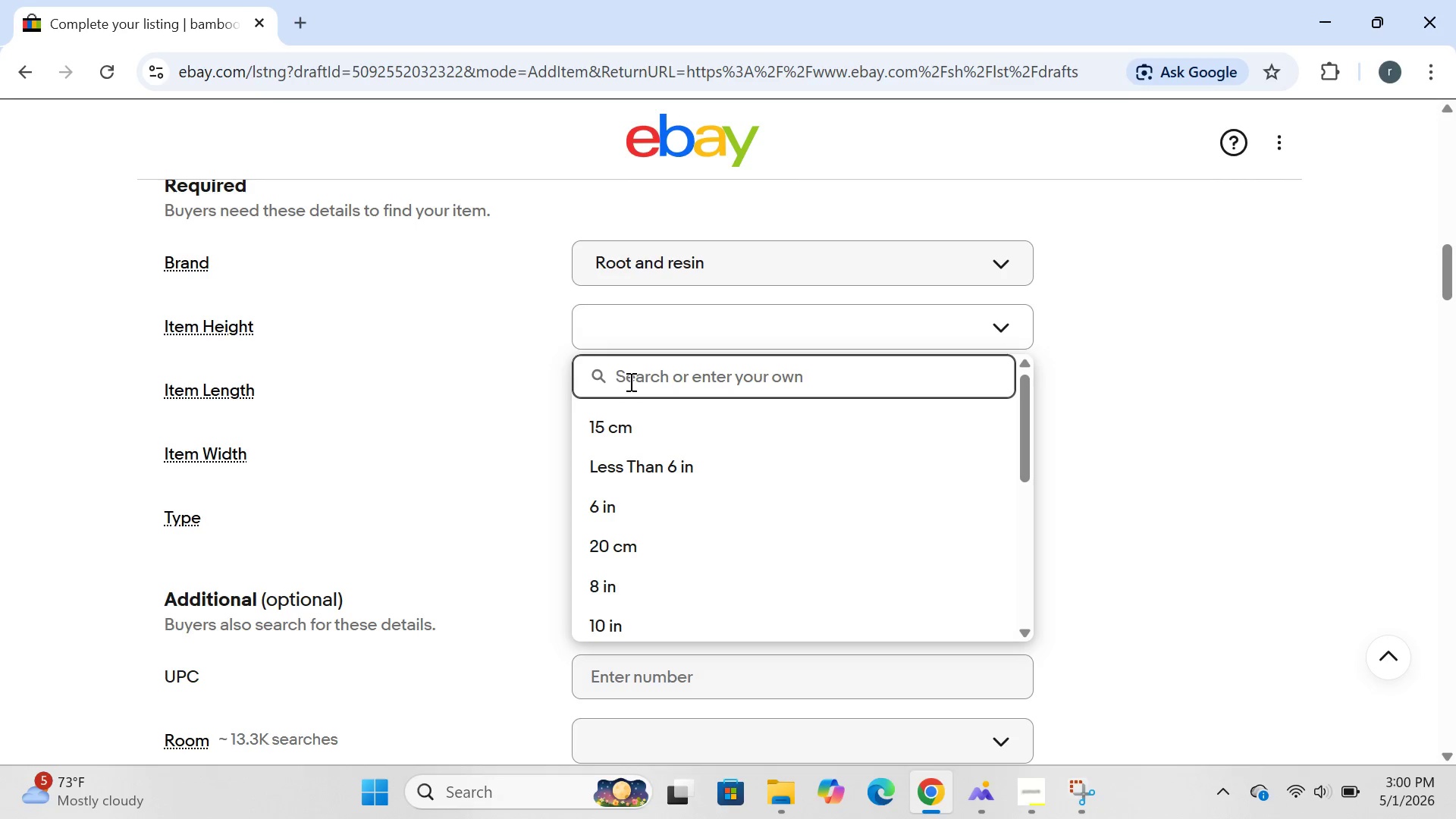 
type(7 )
key(Backspace)
type((inches))
 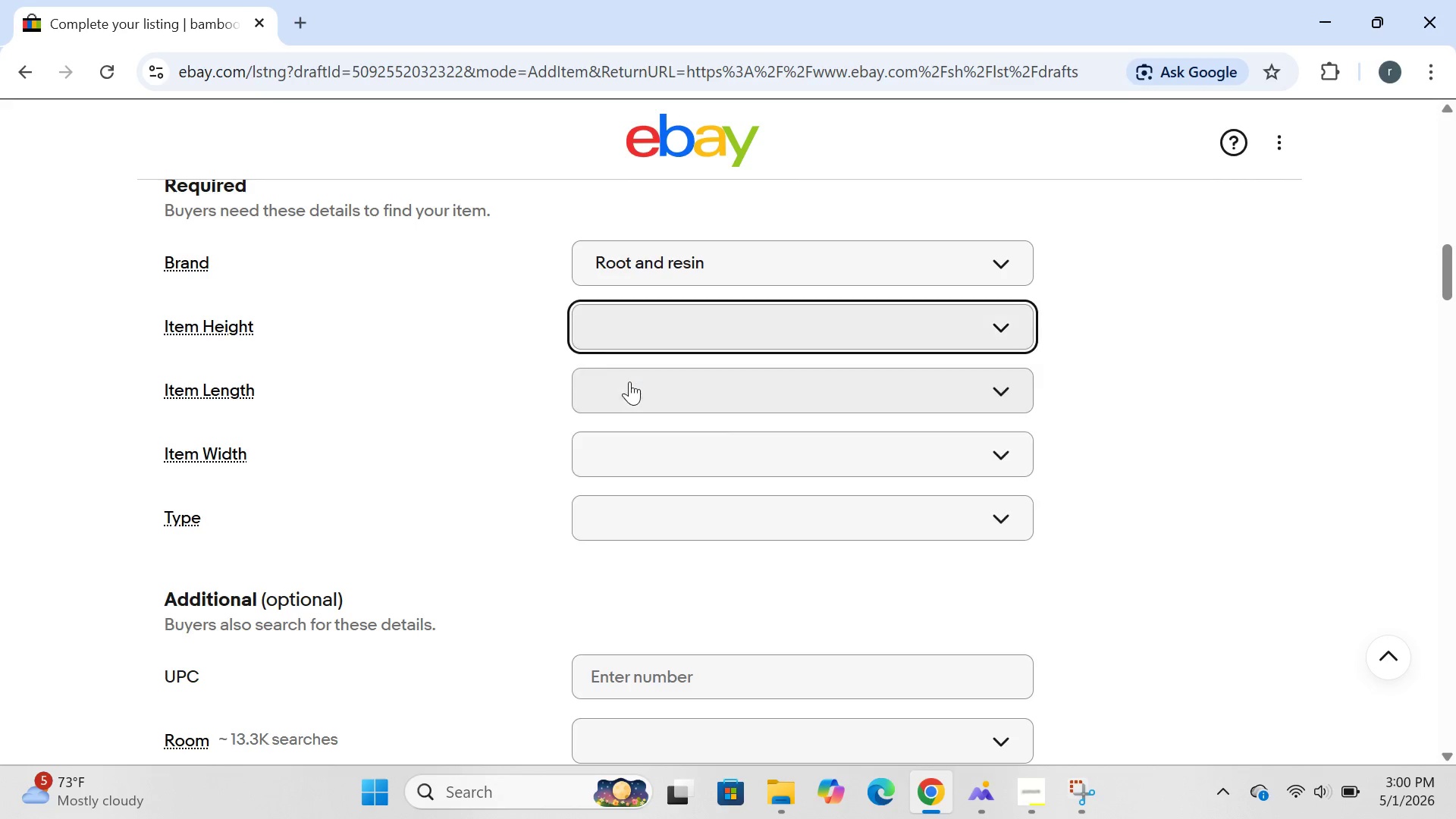 
key(Enter)
 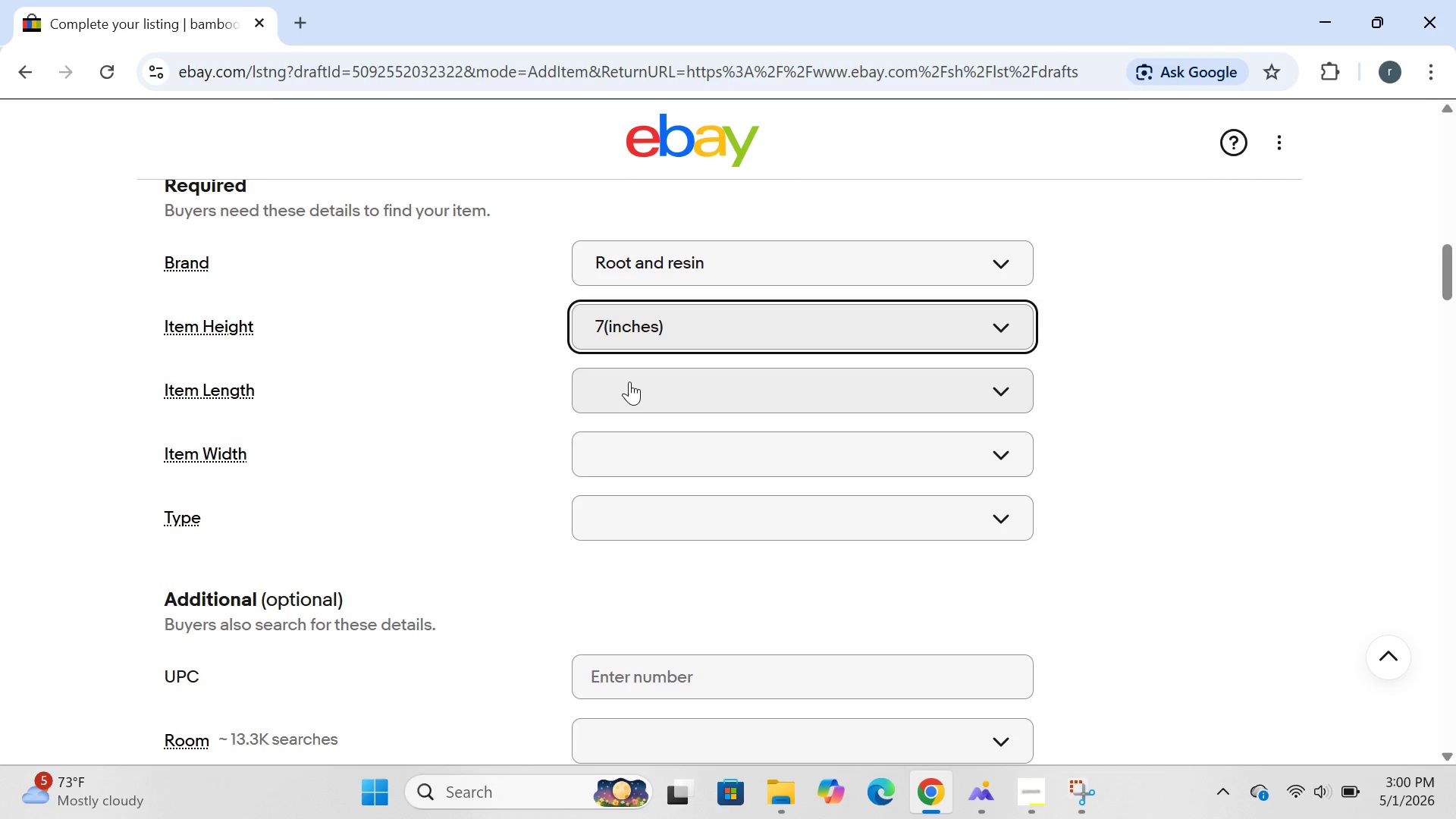 
left_click([629, 381])
 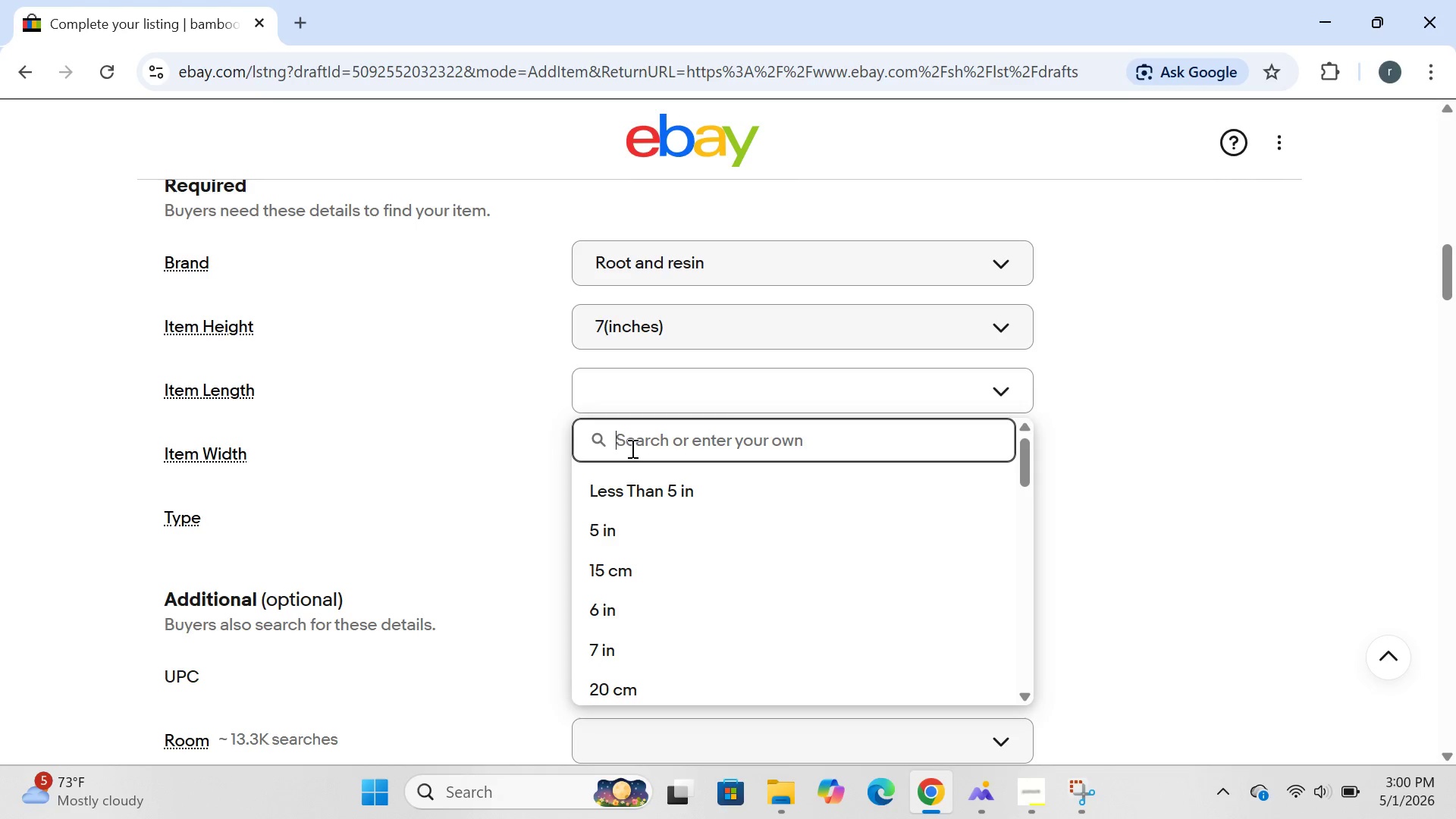 
type(6(inches))
 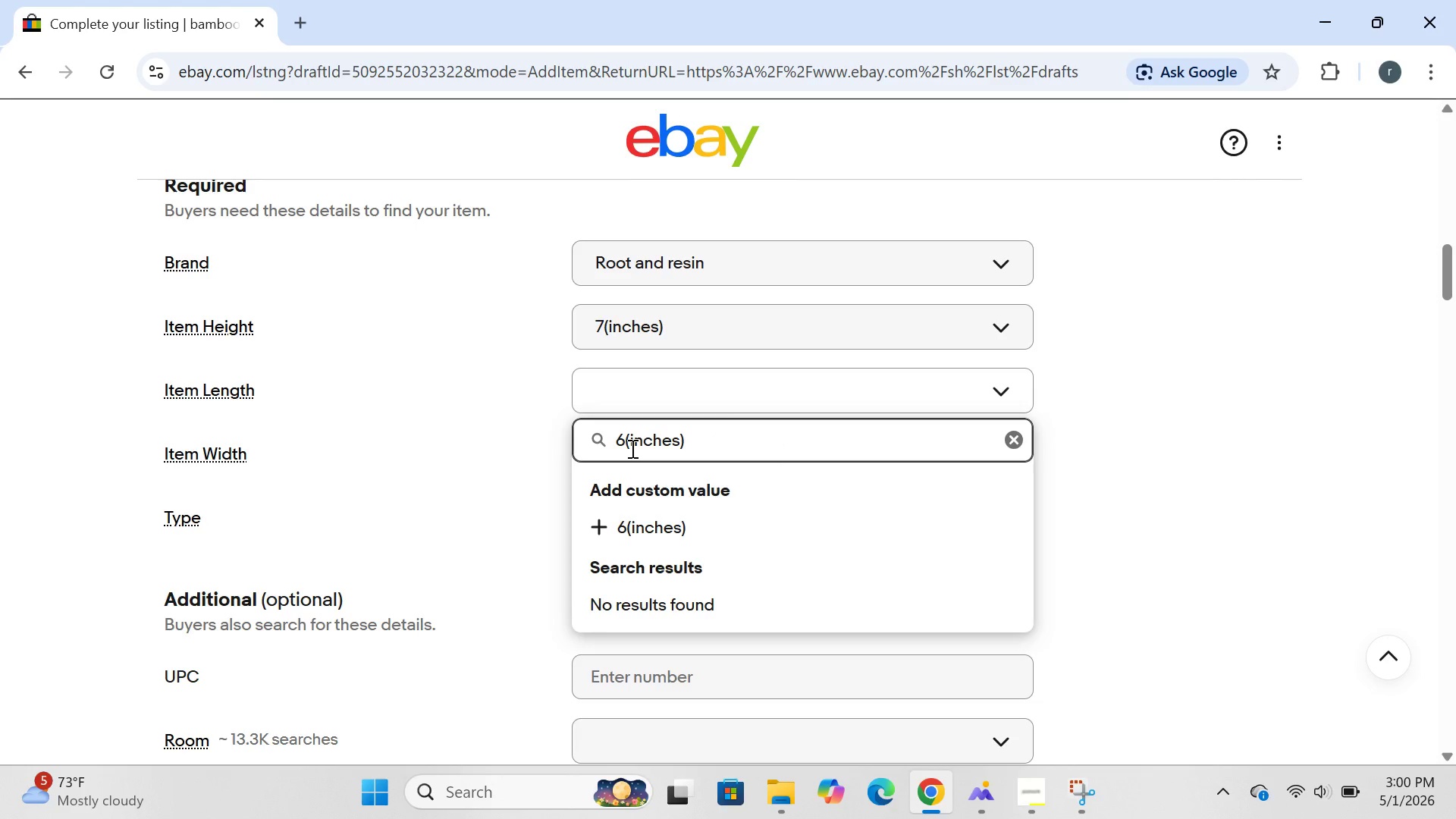 
key(Enter)
 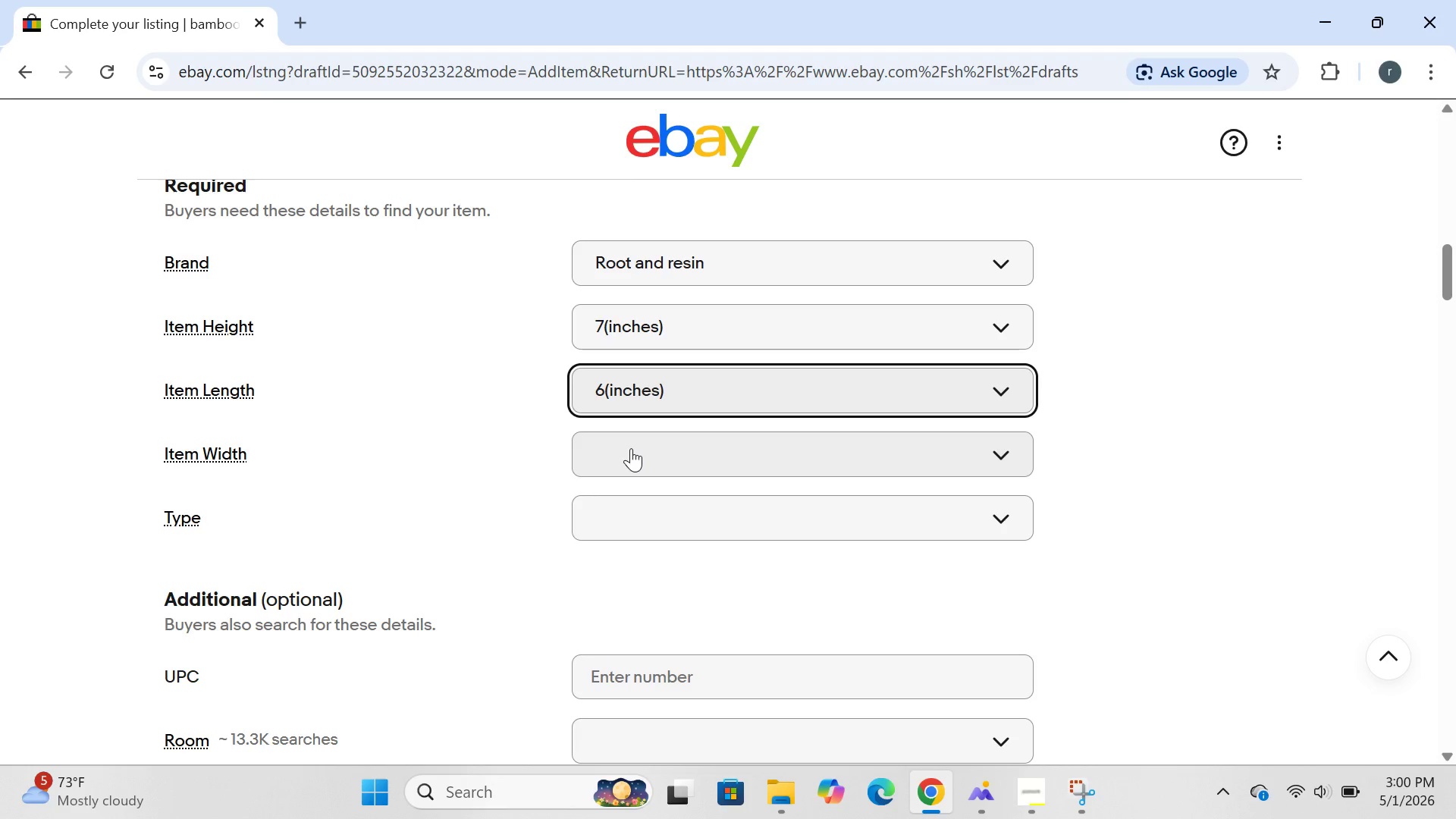 
left_click([631, 448])
 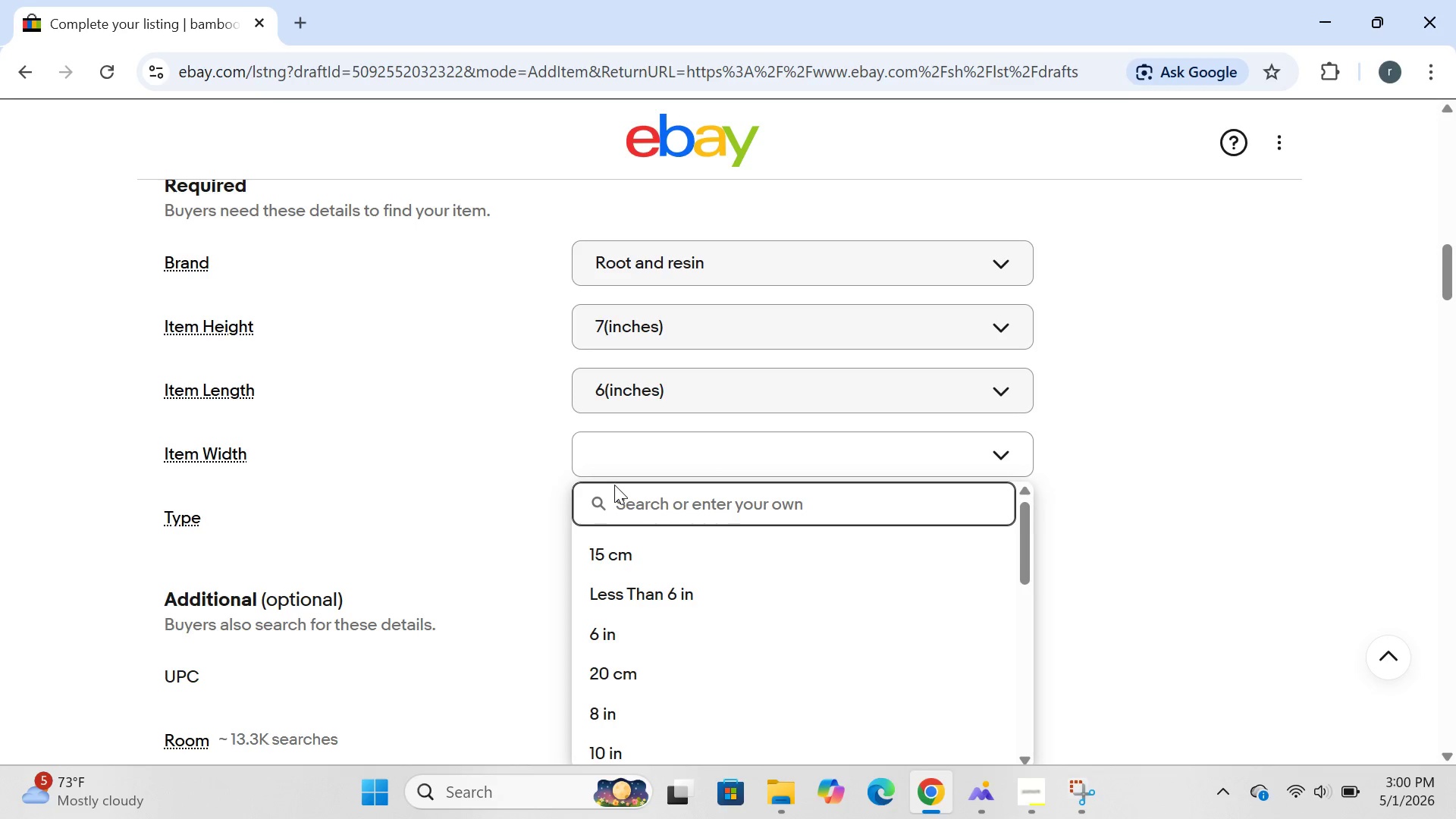 
type(6))
key(Backspace)
type((inches))
 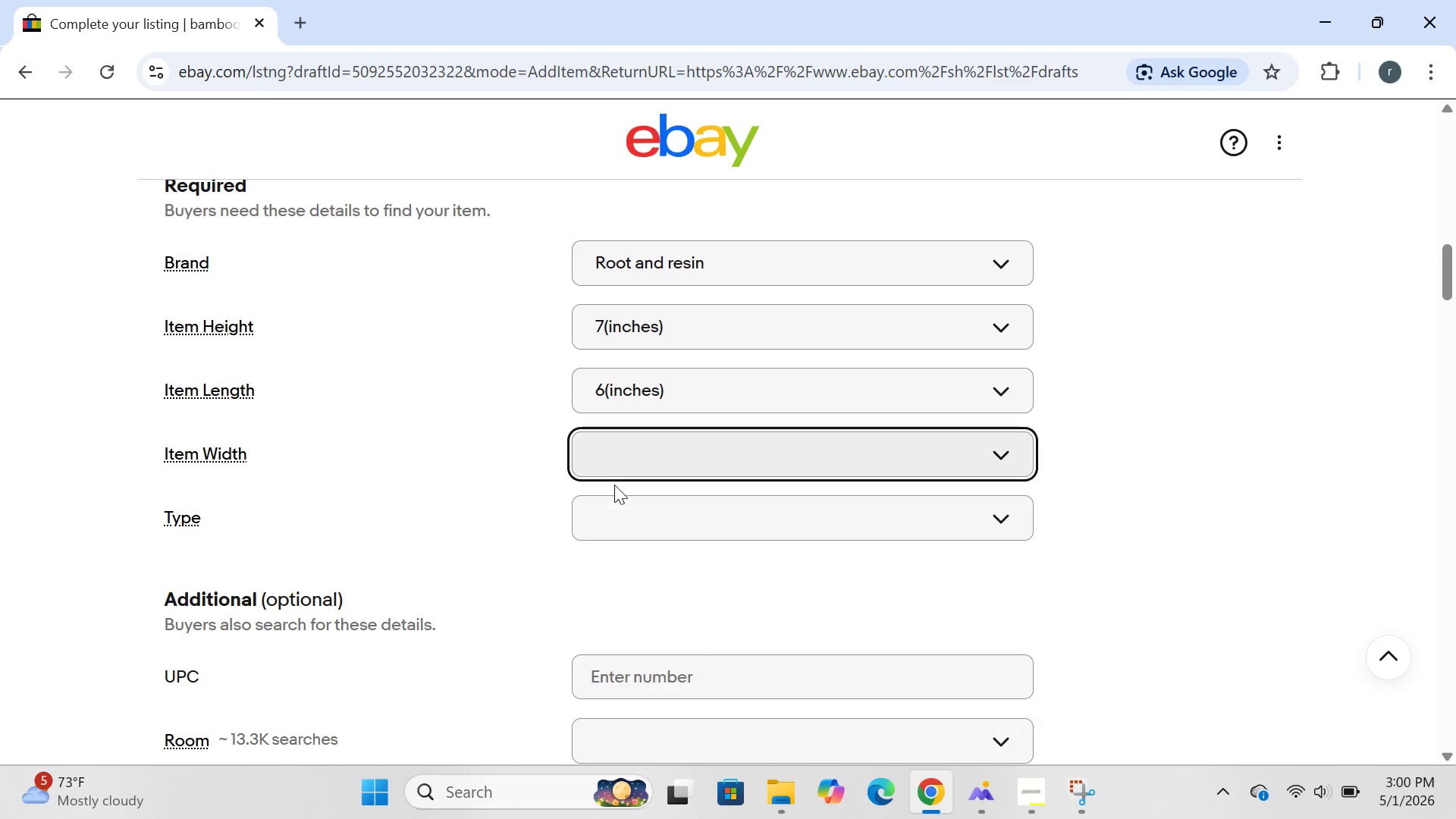 
 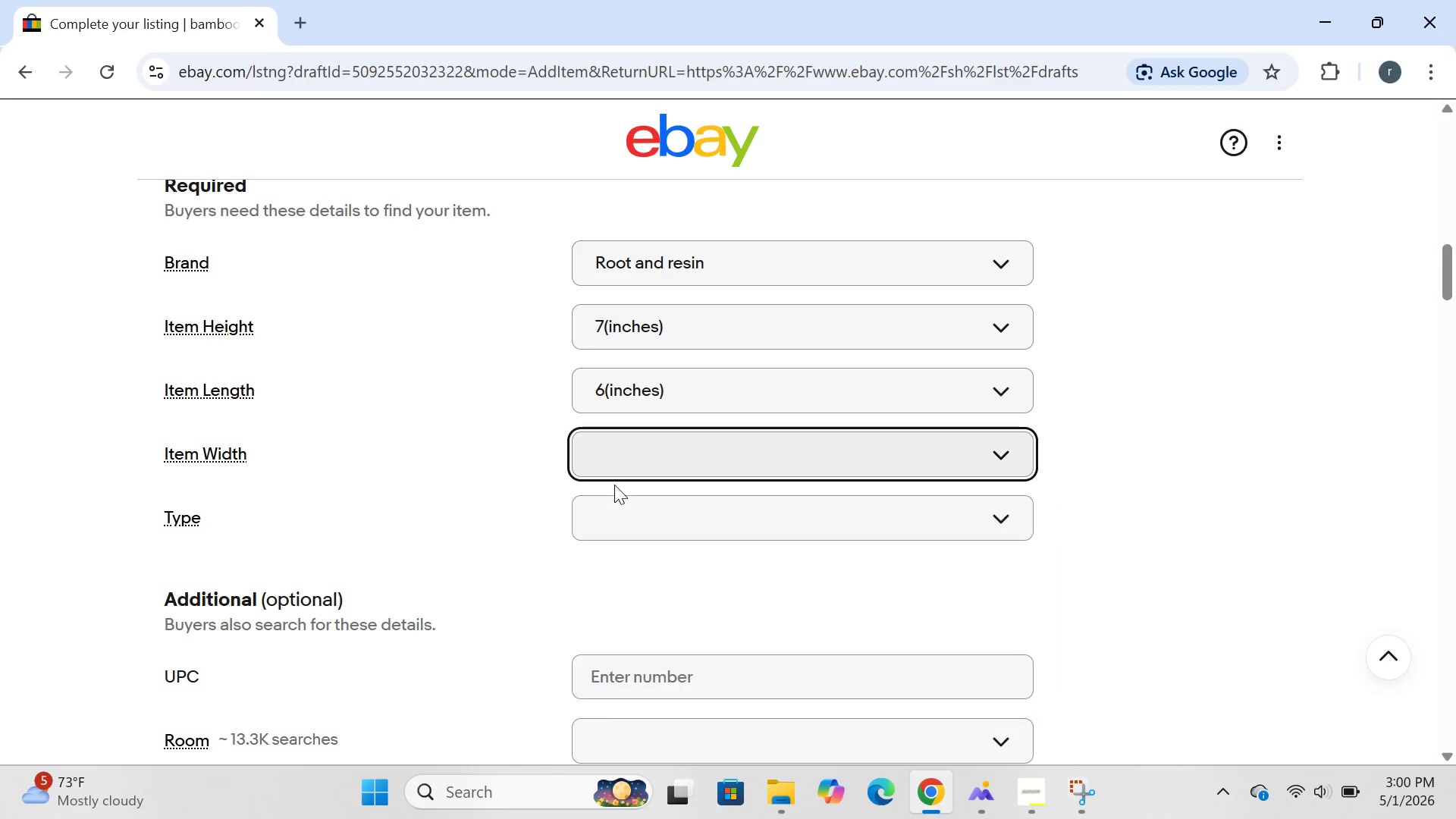 
key(Enter)
 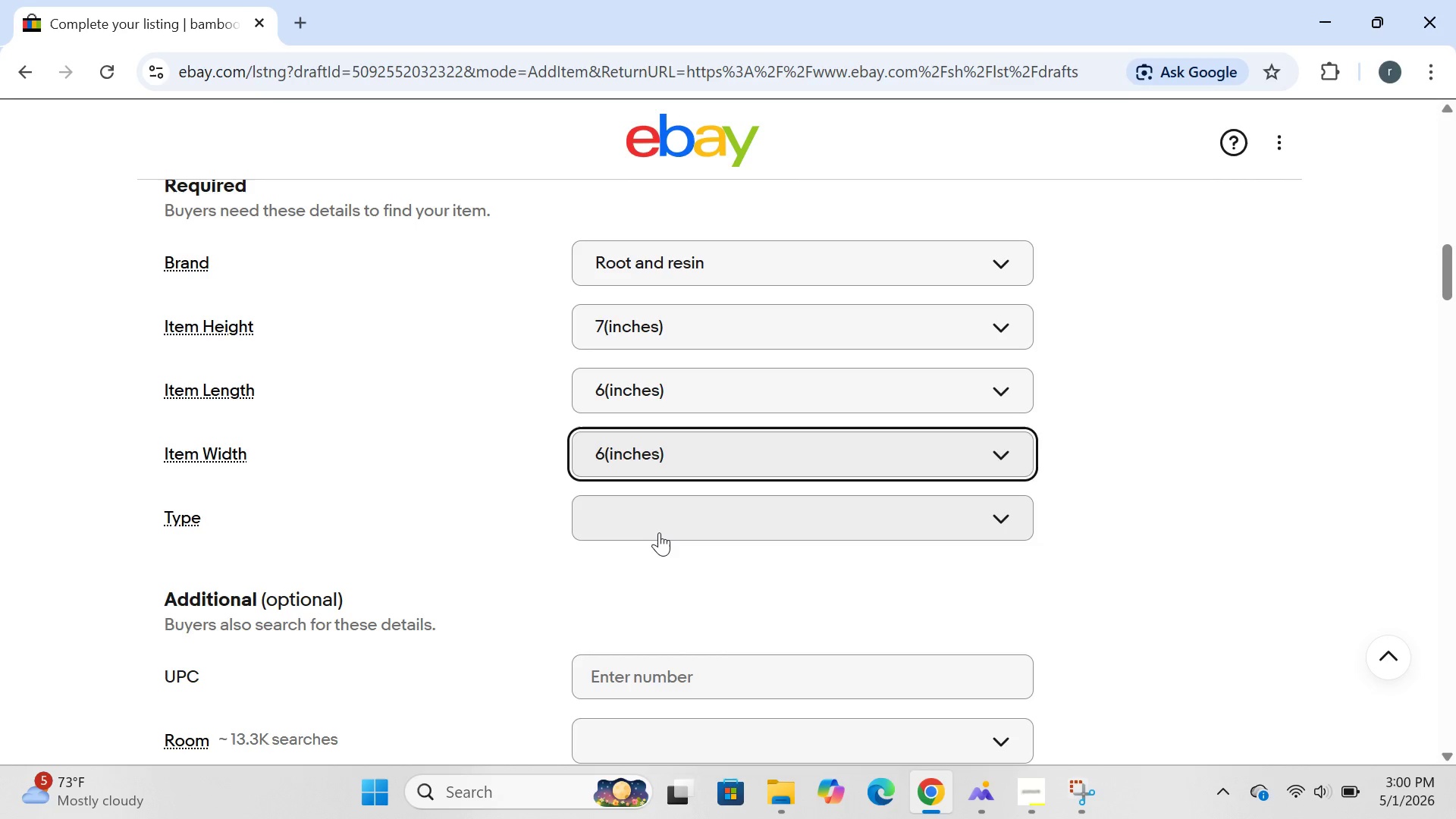 
left_click([659, 532])
 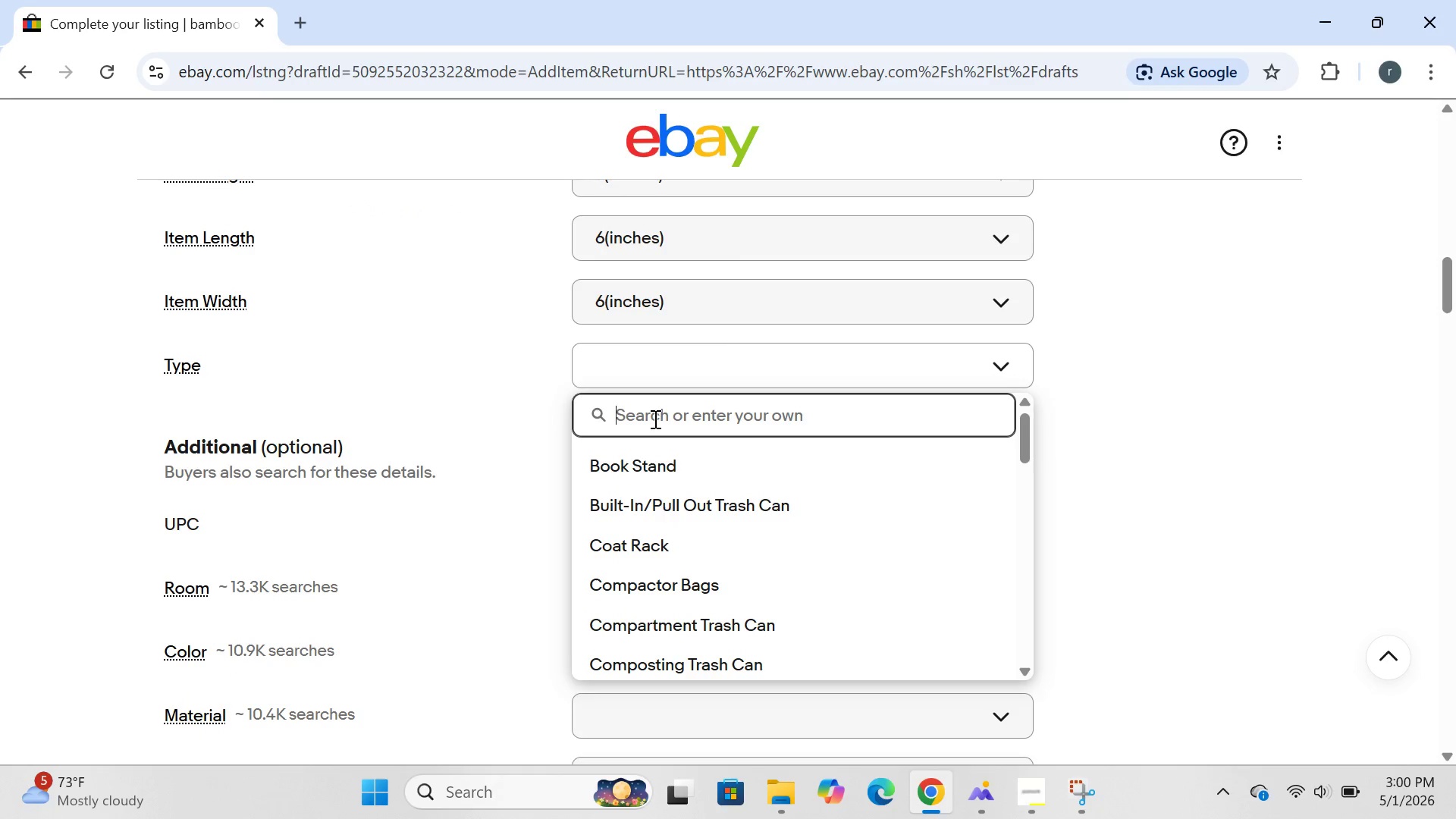 
type(kitchen comp)
 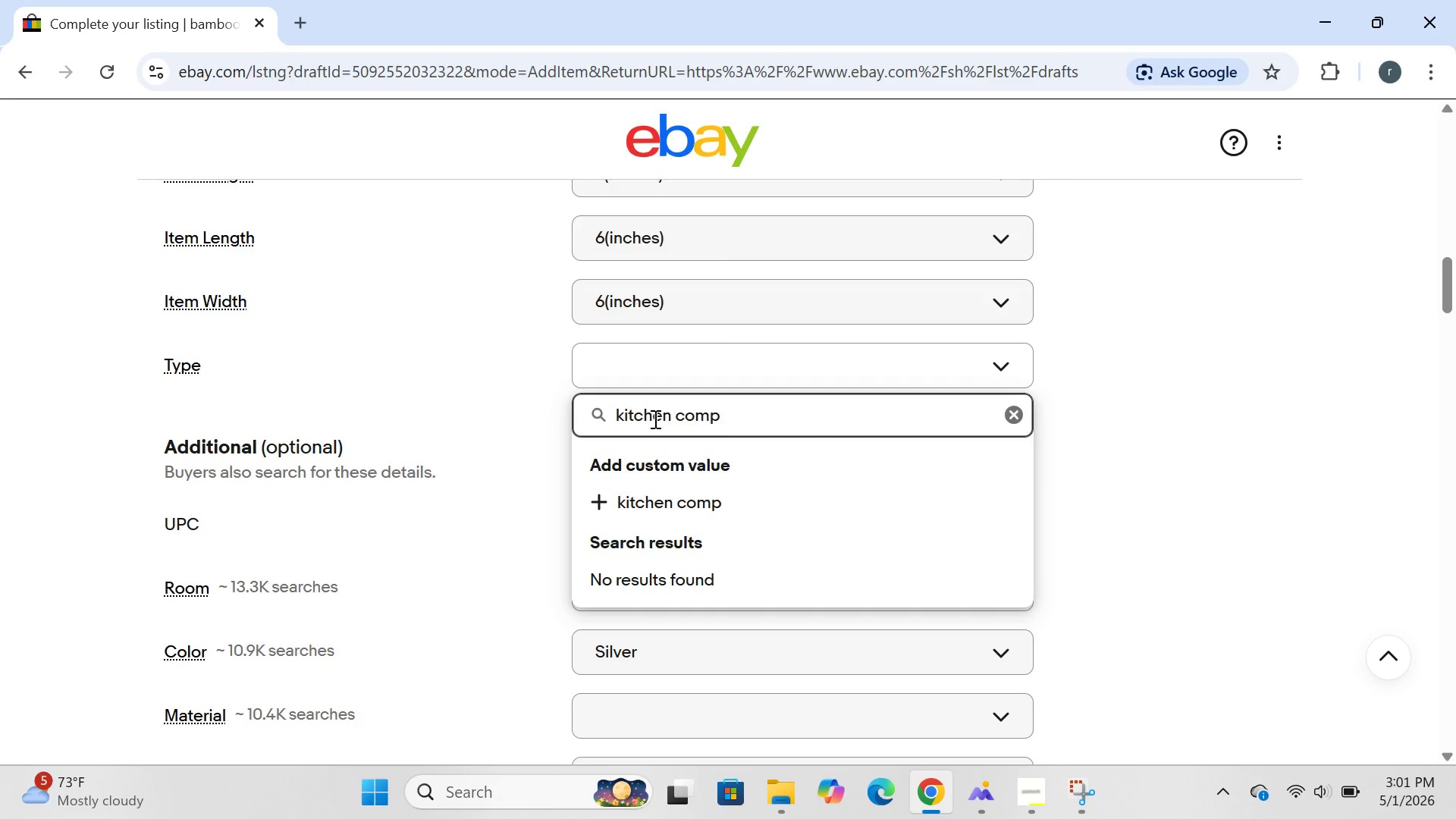 
type(ost)
 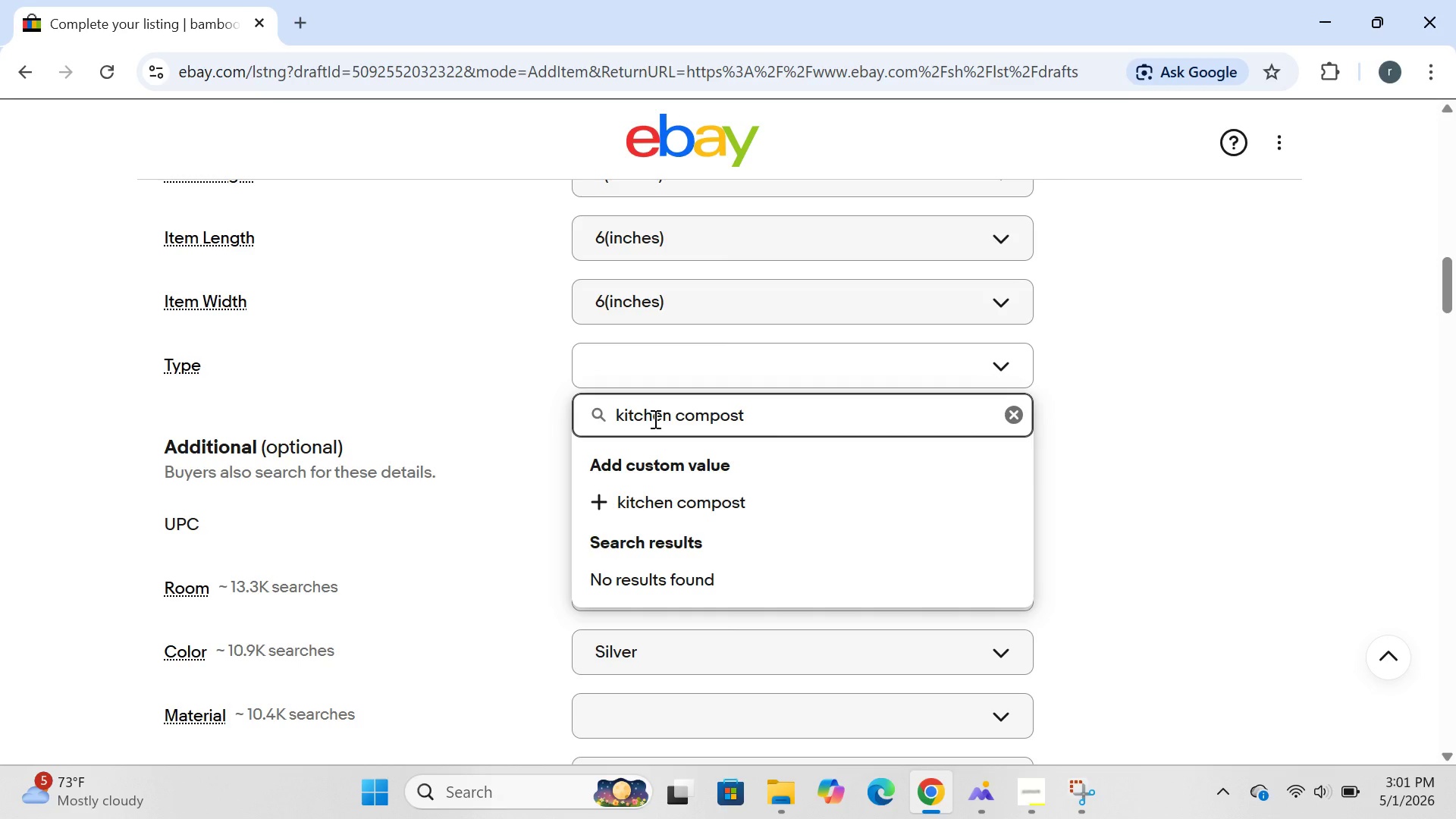 
type( o)
key(Backspace)
type(pail)
 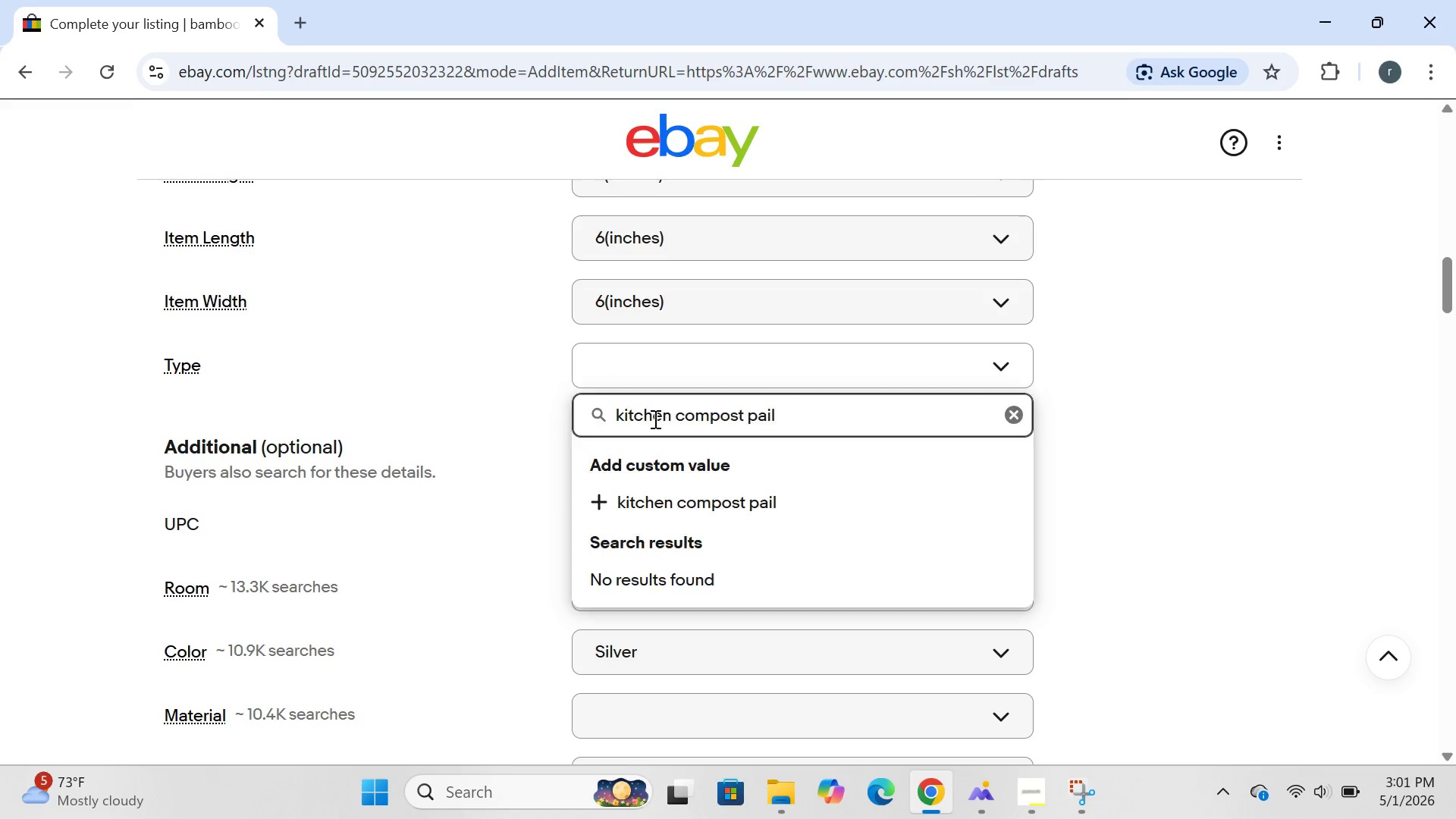 
key(Enter)
 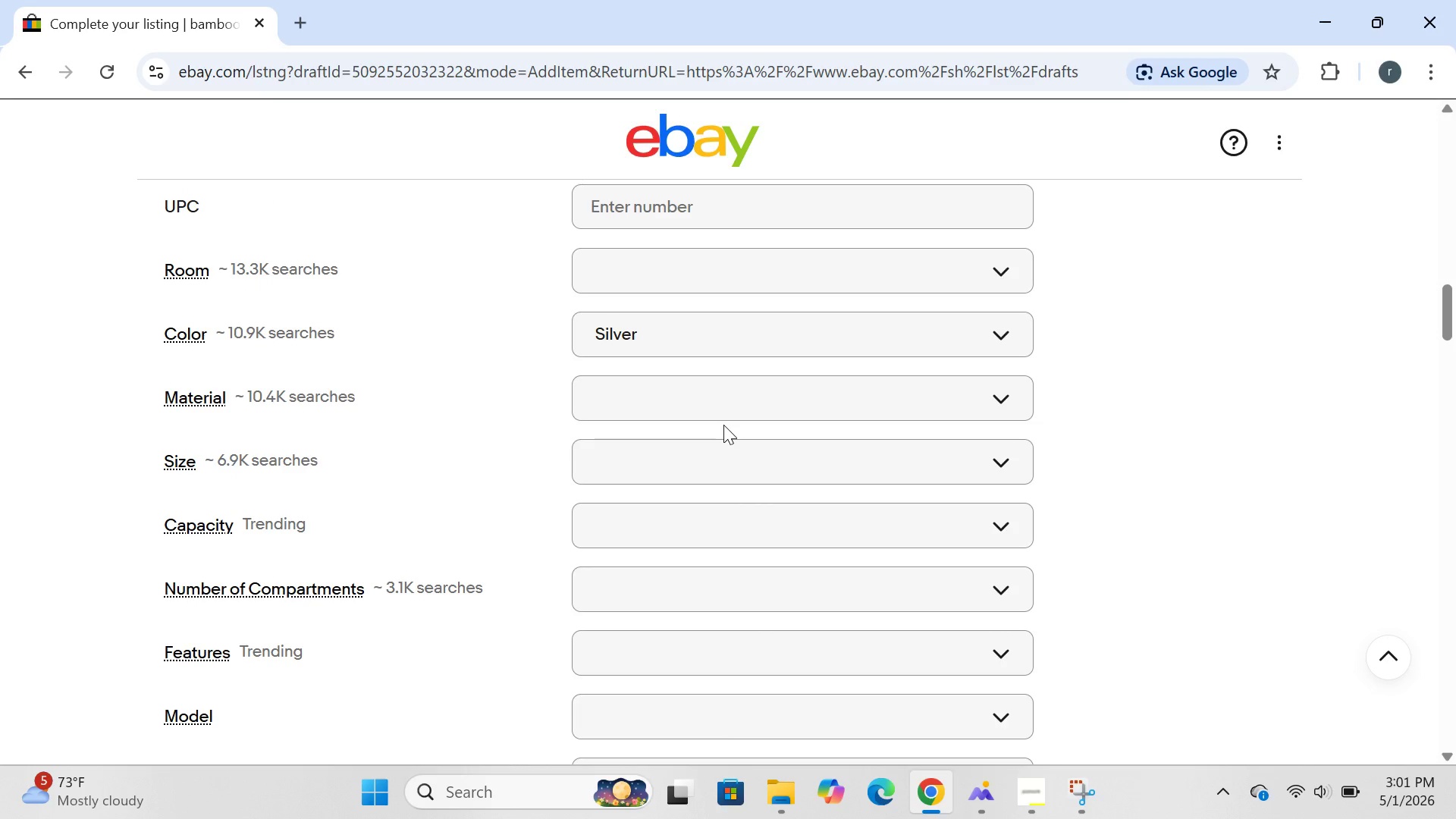 
wait(40.34)
 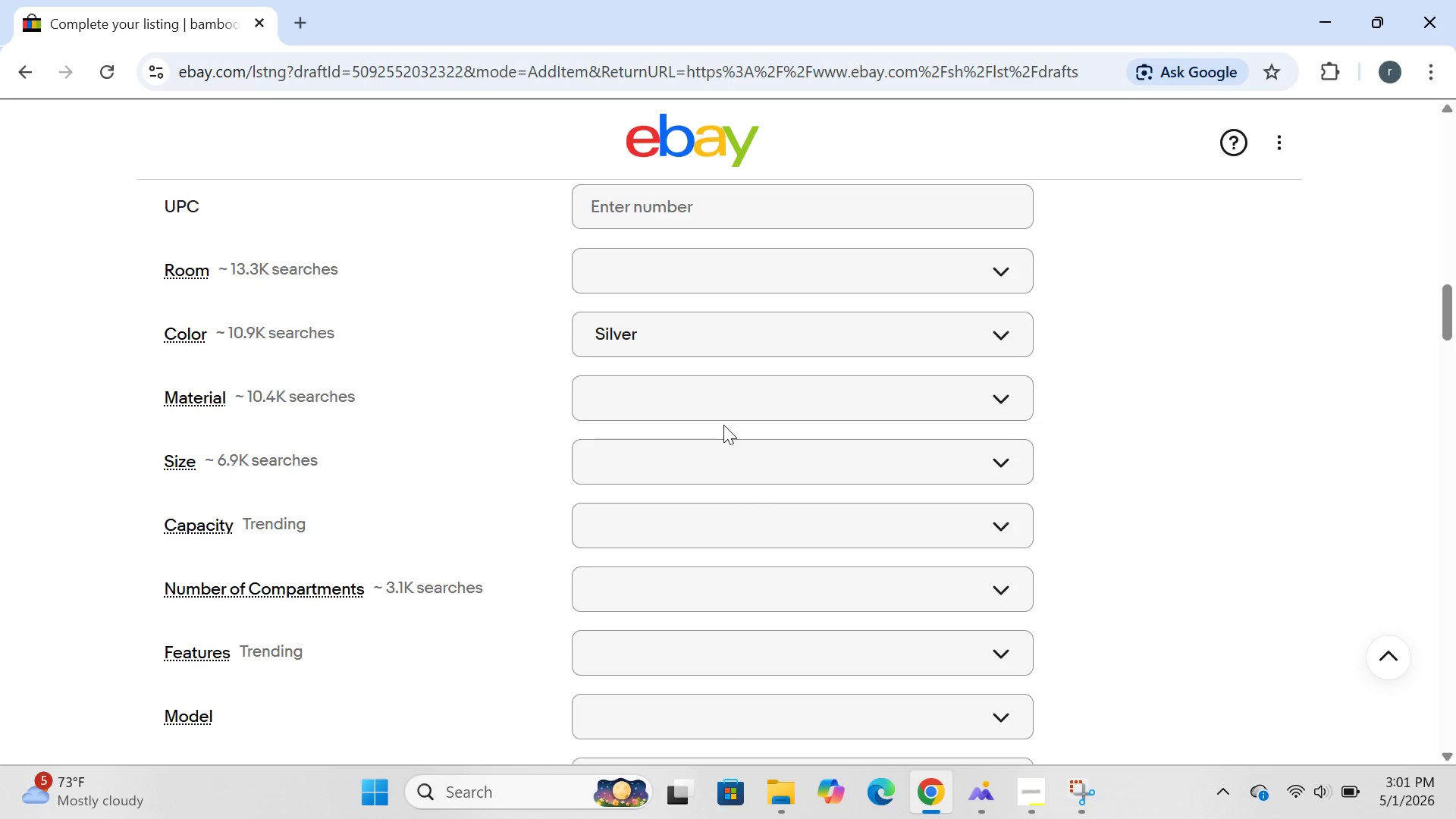 
left_click([708, 201])
 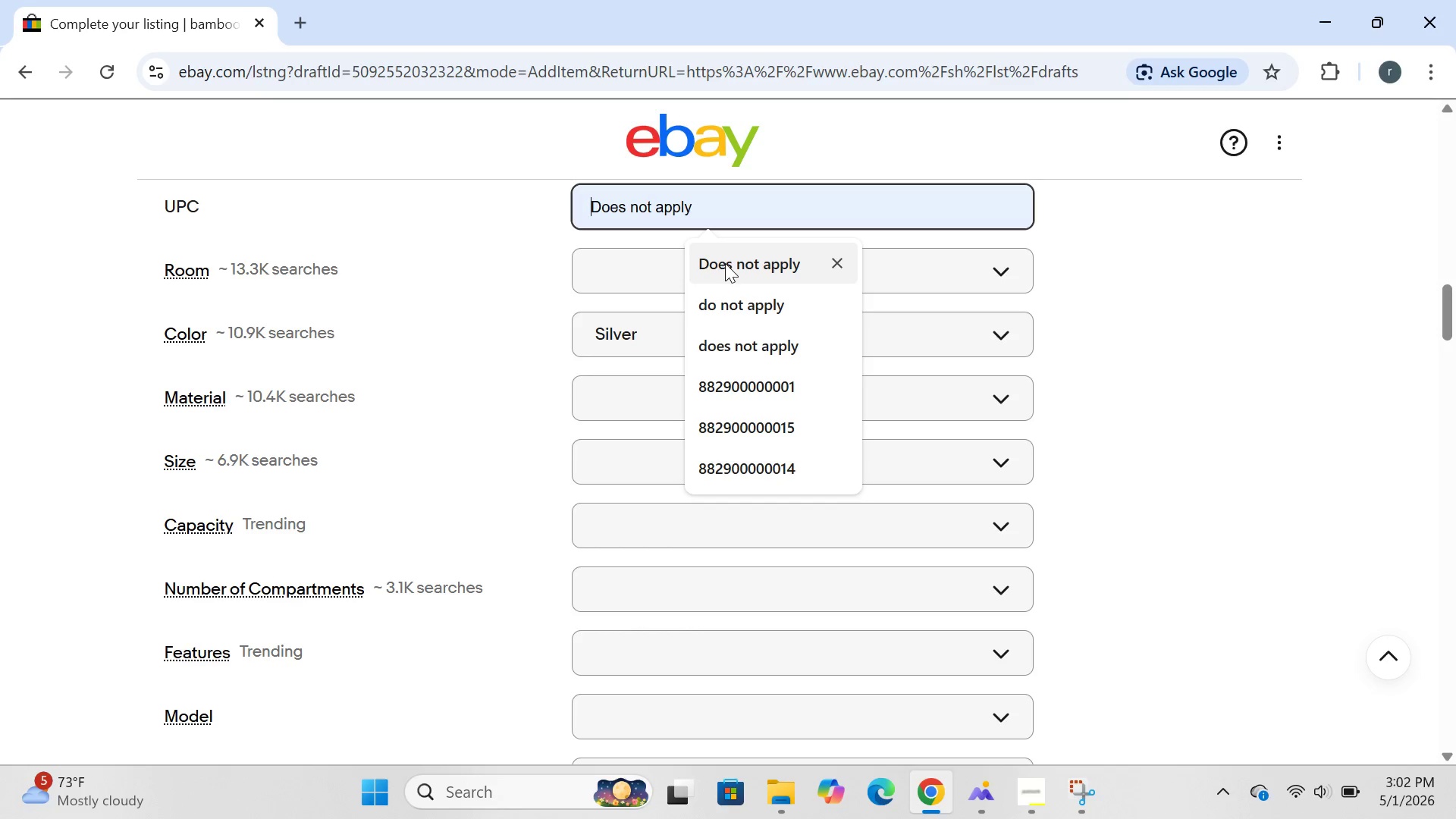 
left_click([725, 263])
 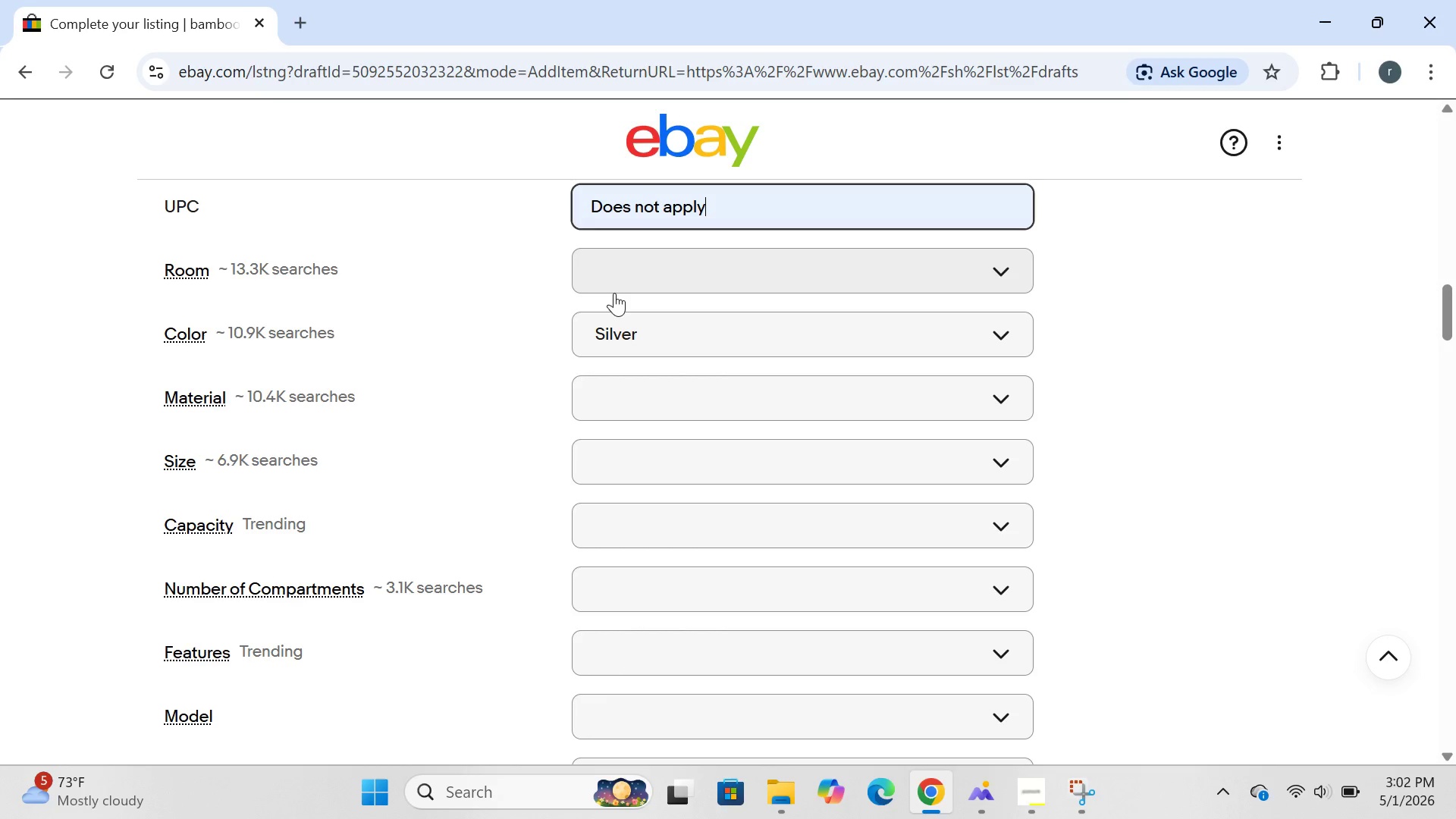 
wait(18.05)
 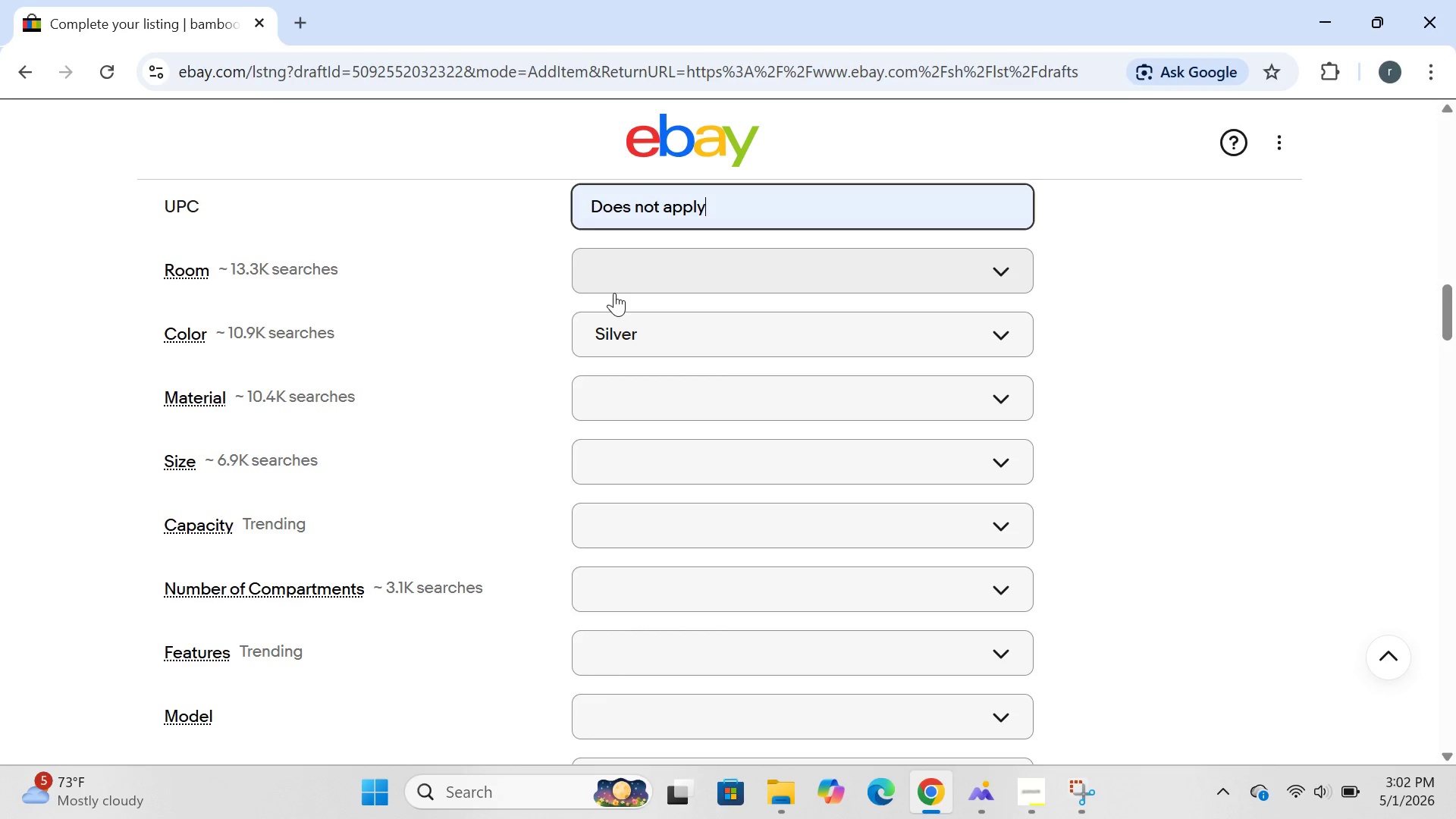 
left_click([755, 339])
 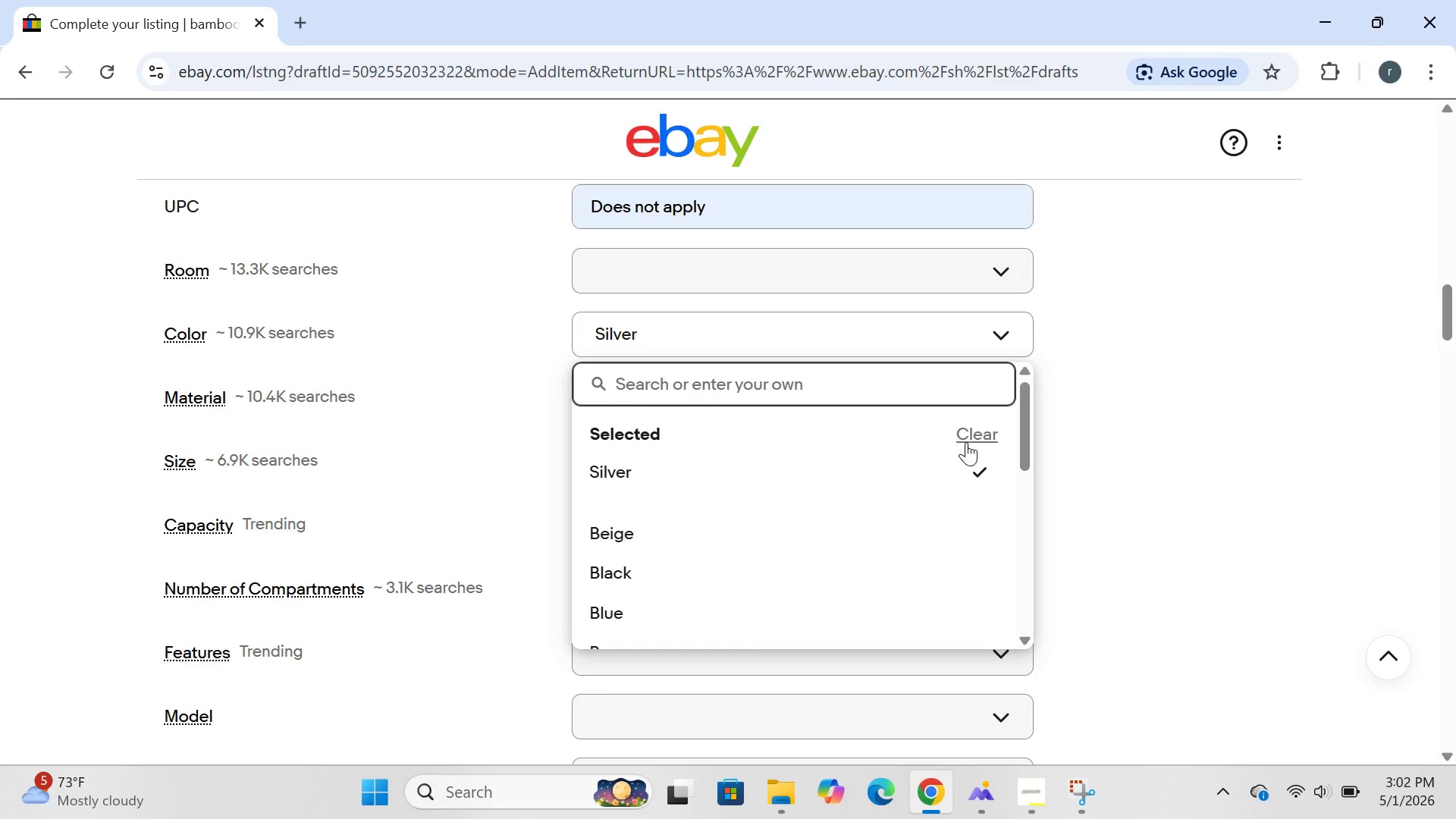 
left_click([966, 442])
 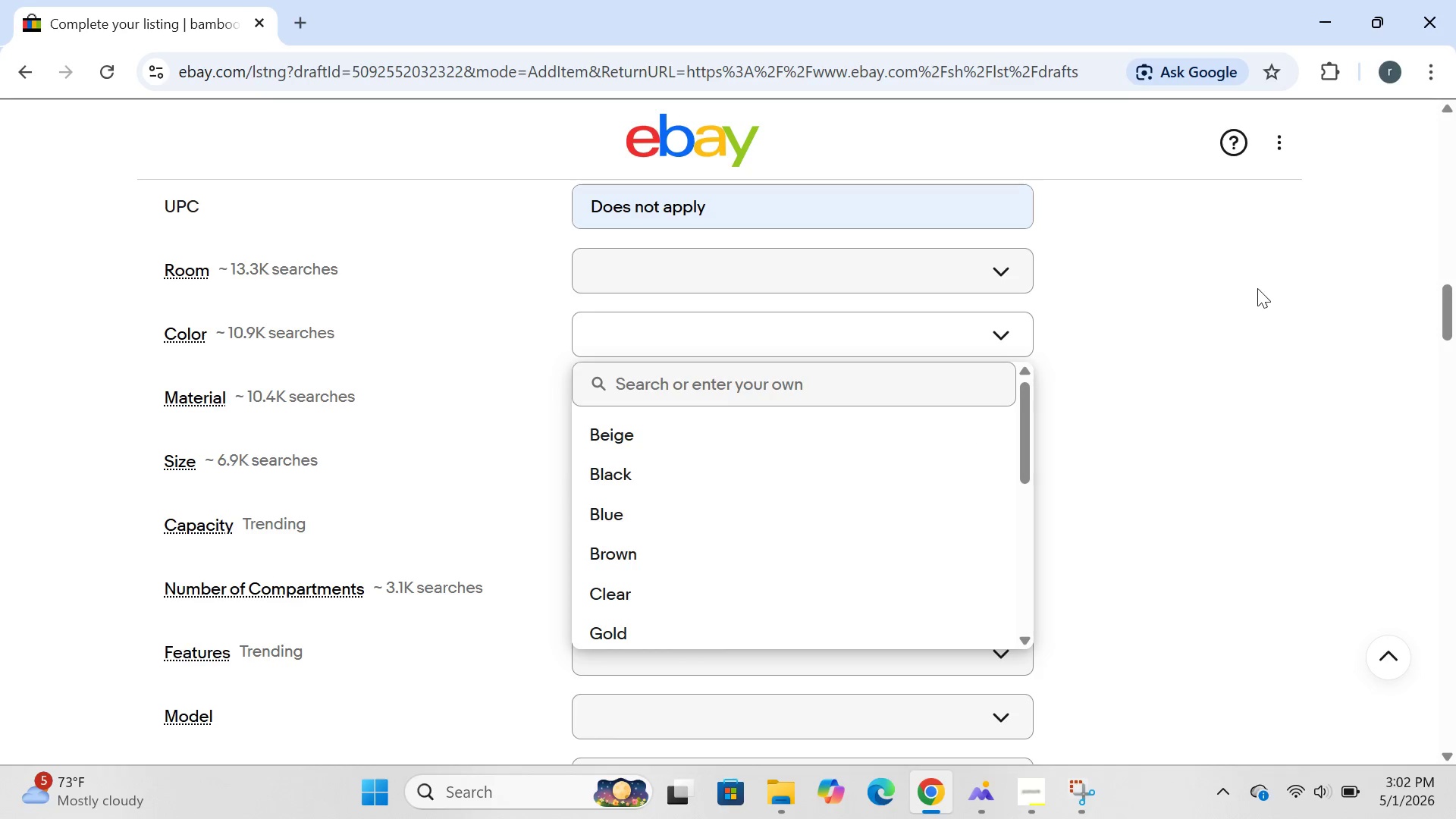 
left_click([1257, 288])
 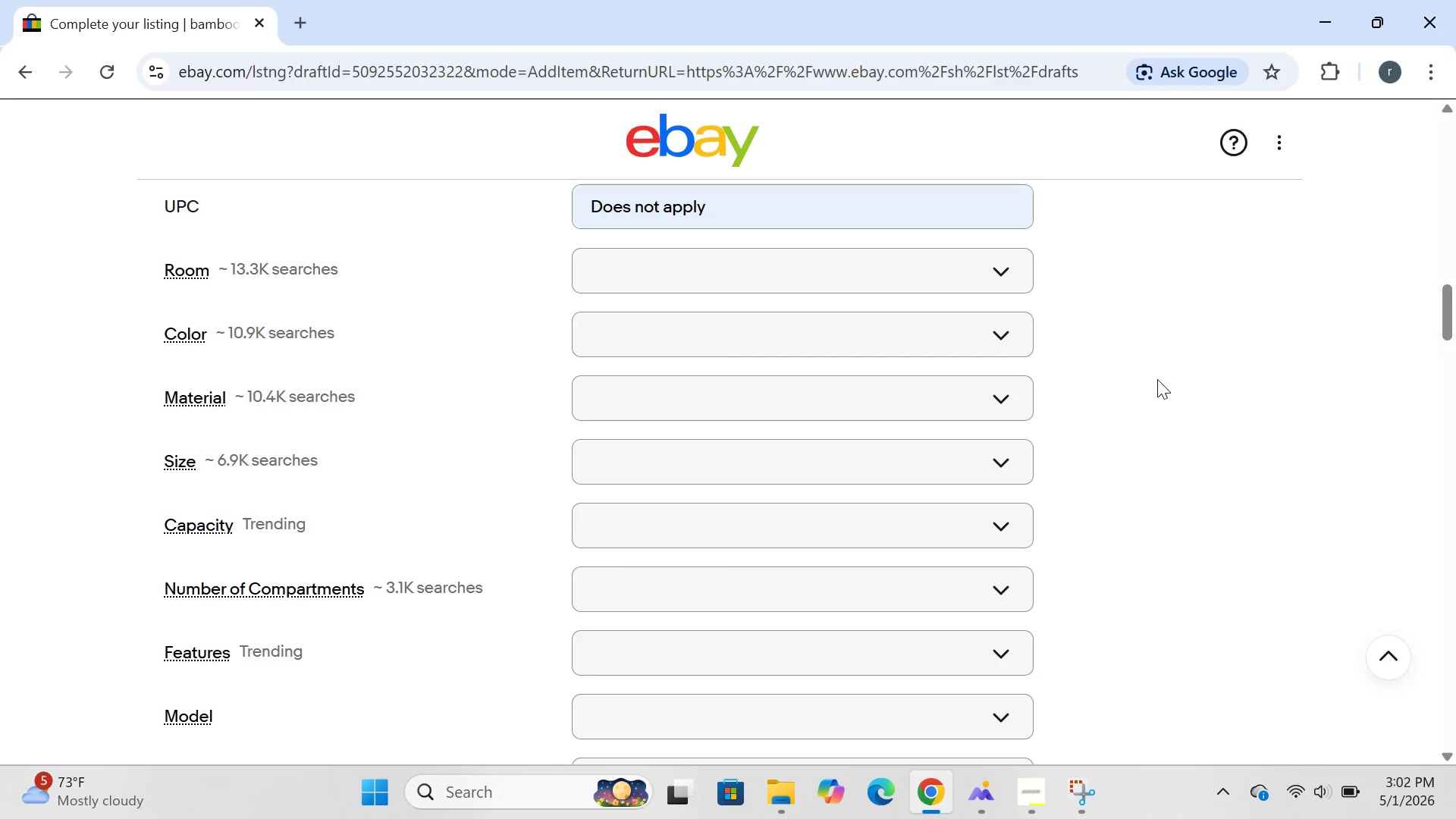 
wait(26.28)
 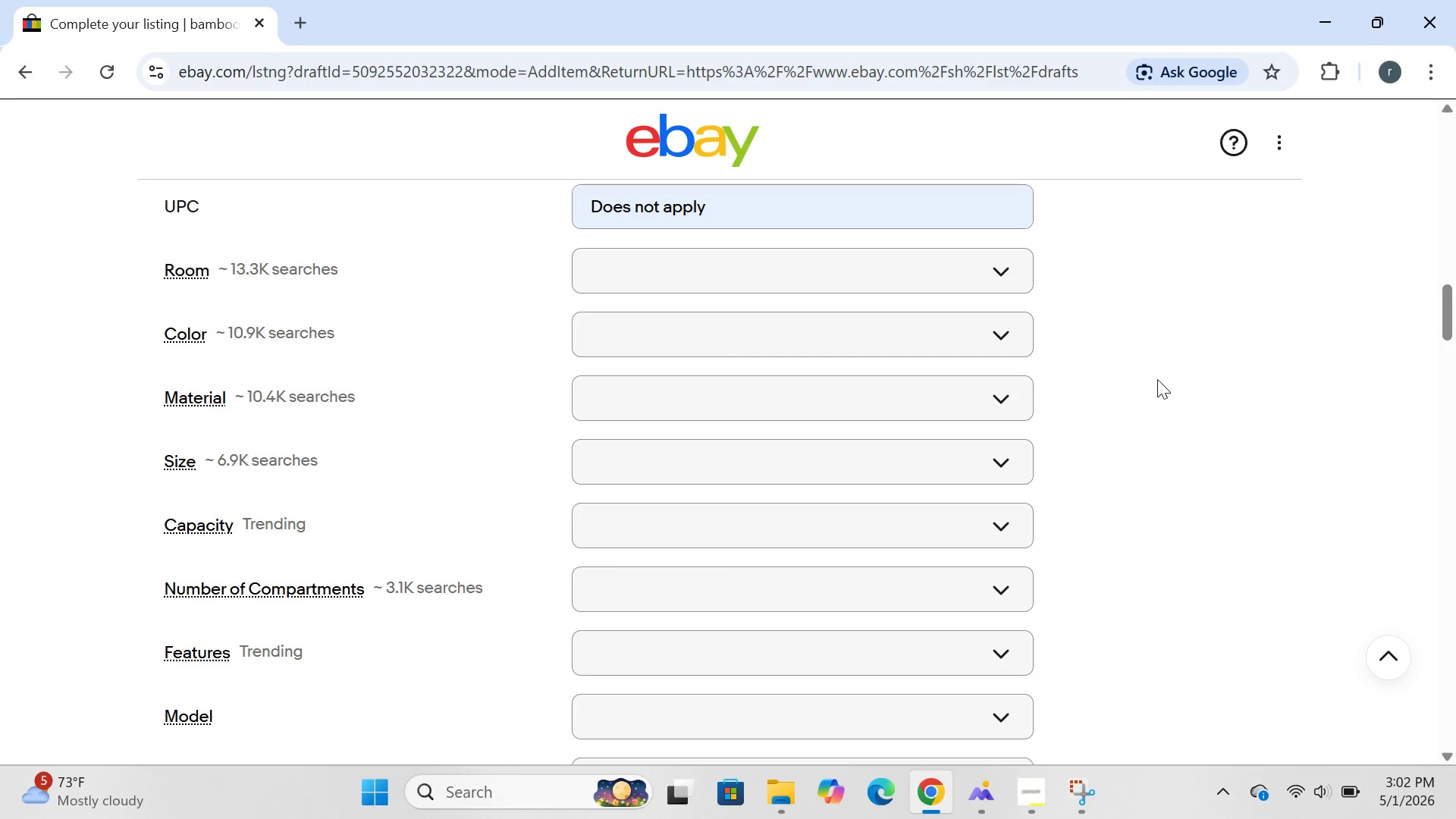 
left_click([768, 267])
 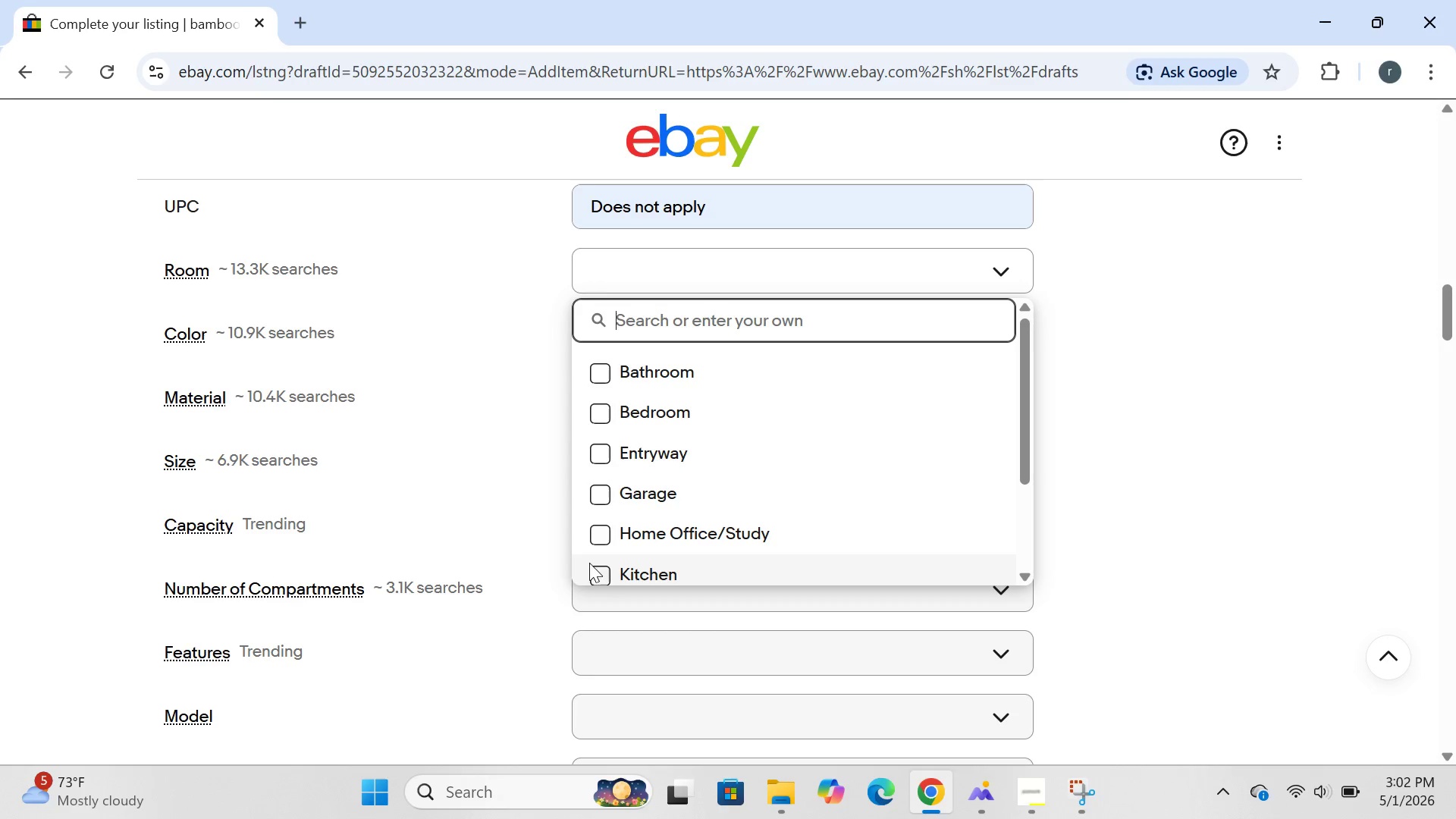 
left_click_drag(start_coordinate=[589, 568], to_coordinate=[607, 573])
 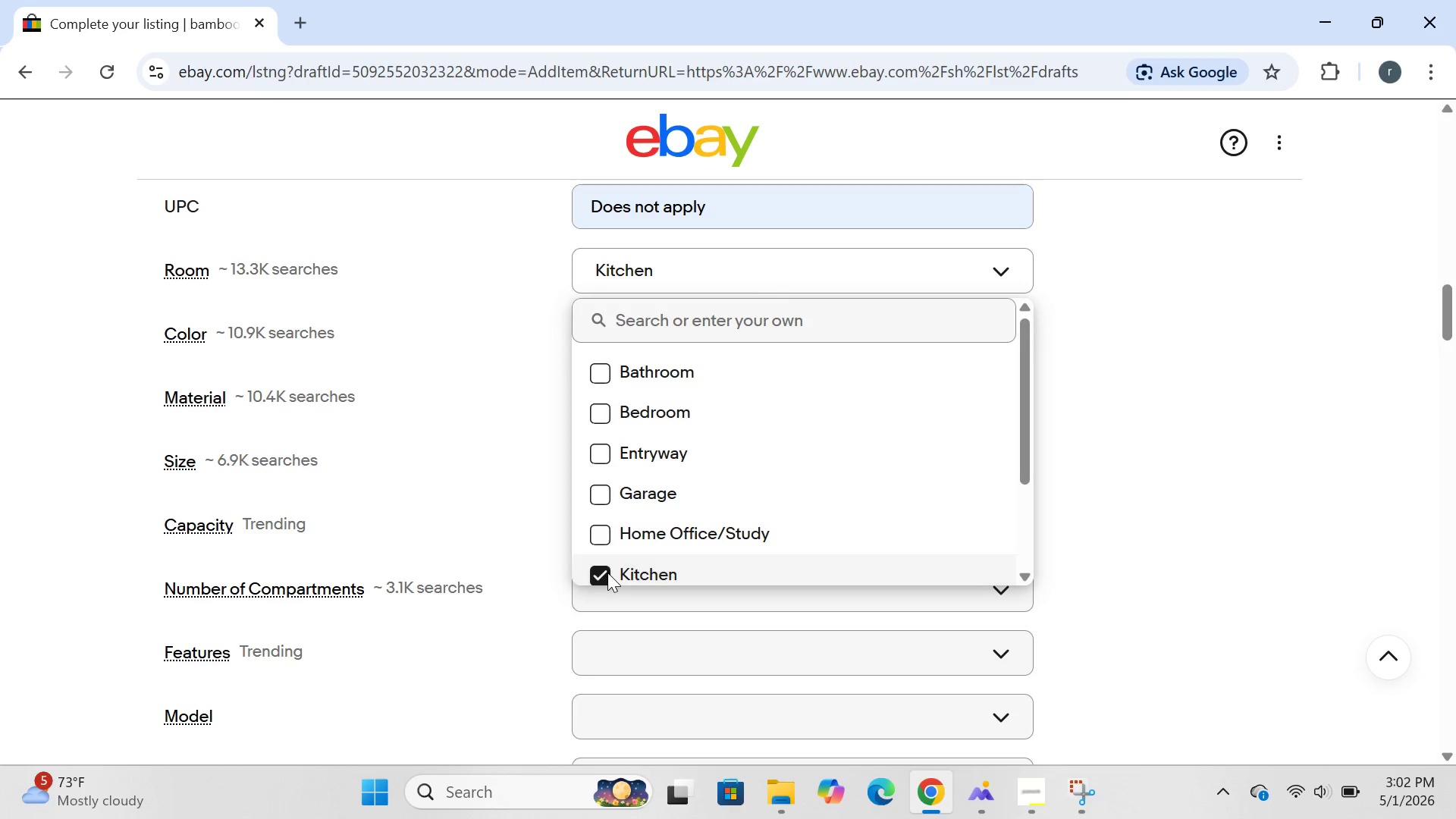 
left_click([607, 573])
 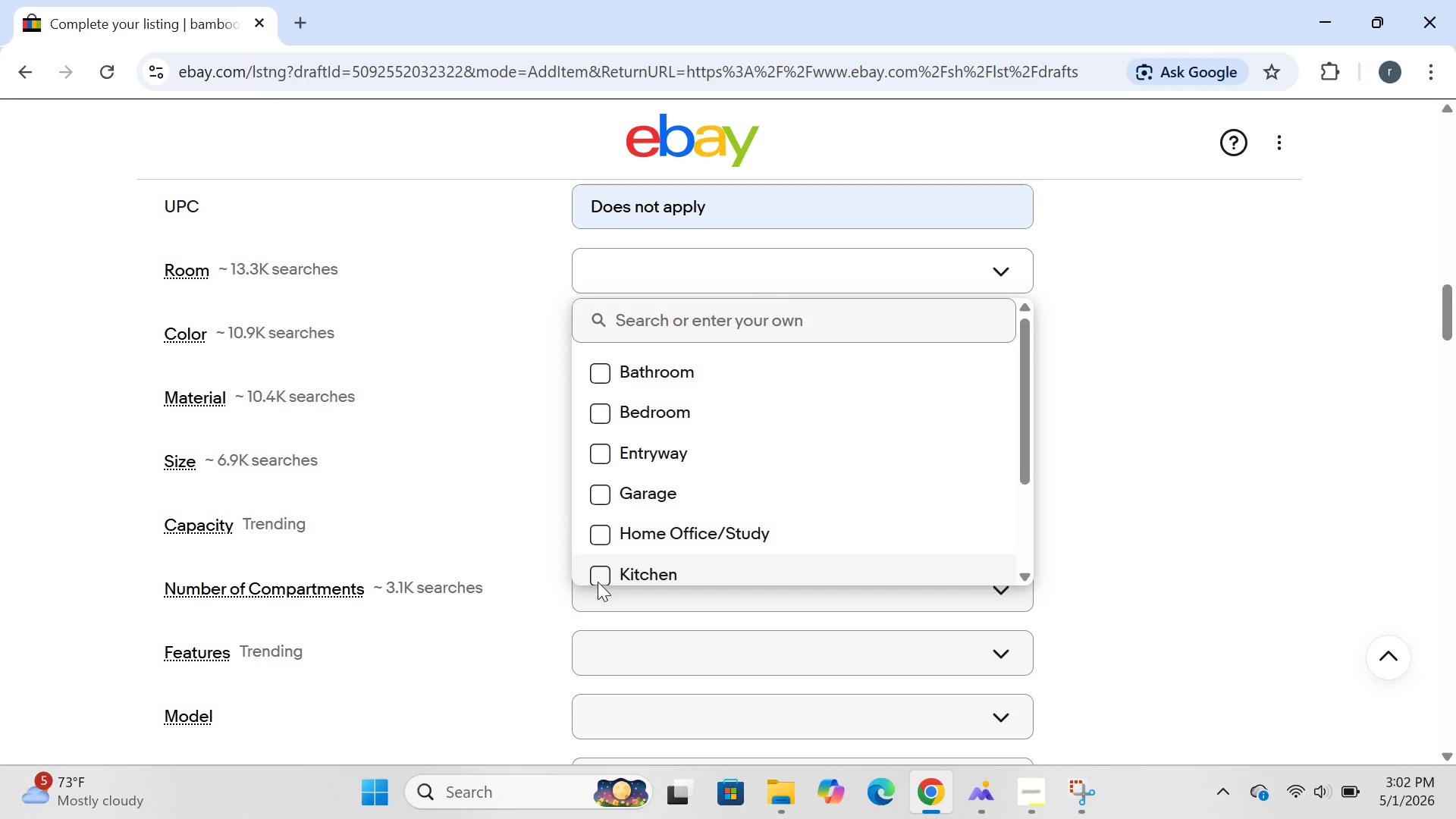 
left_click([598, 582])
 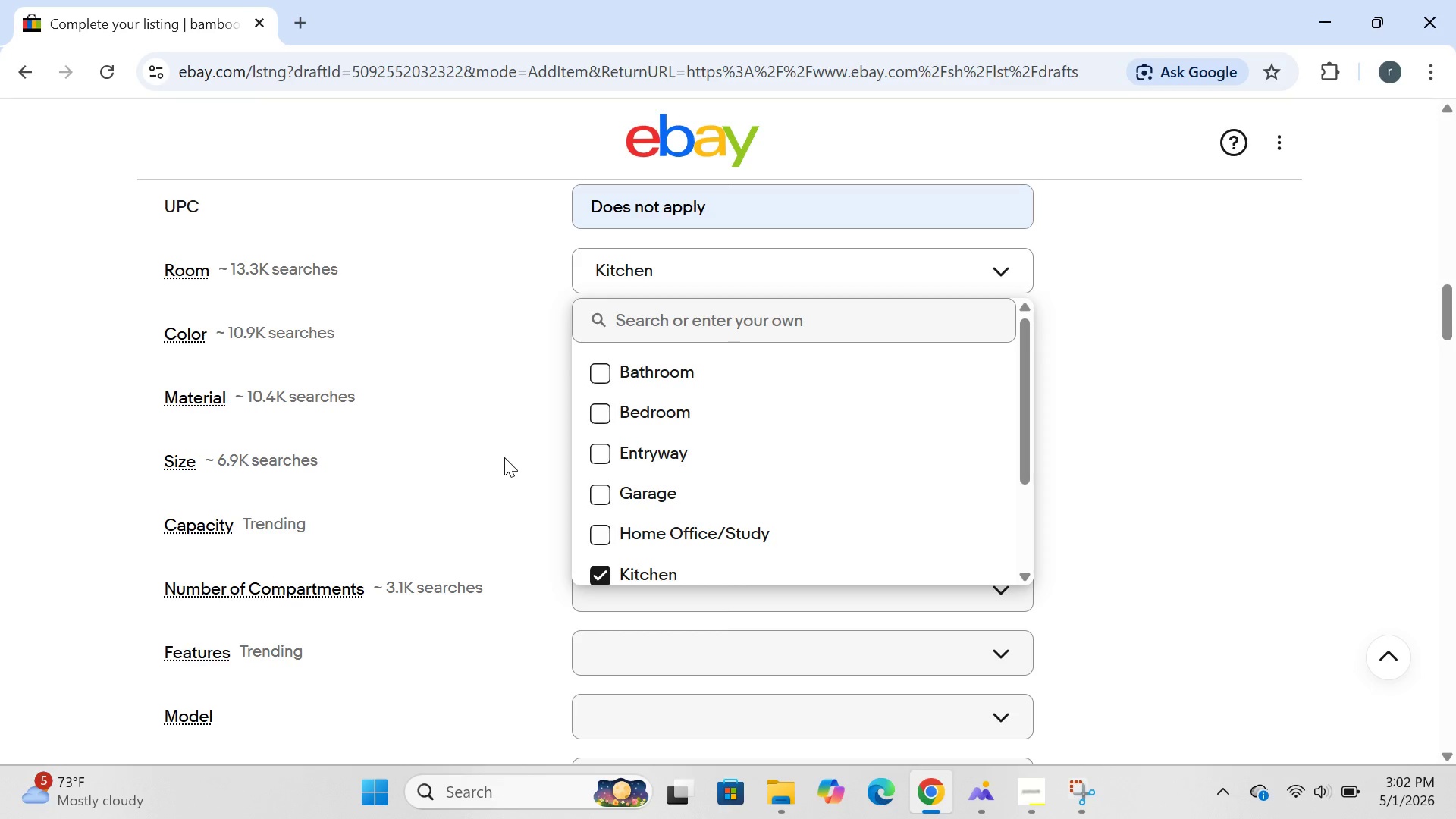 
left_click([504, 457])
 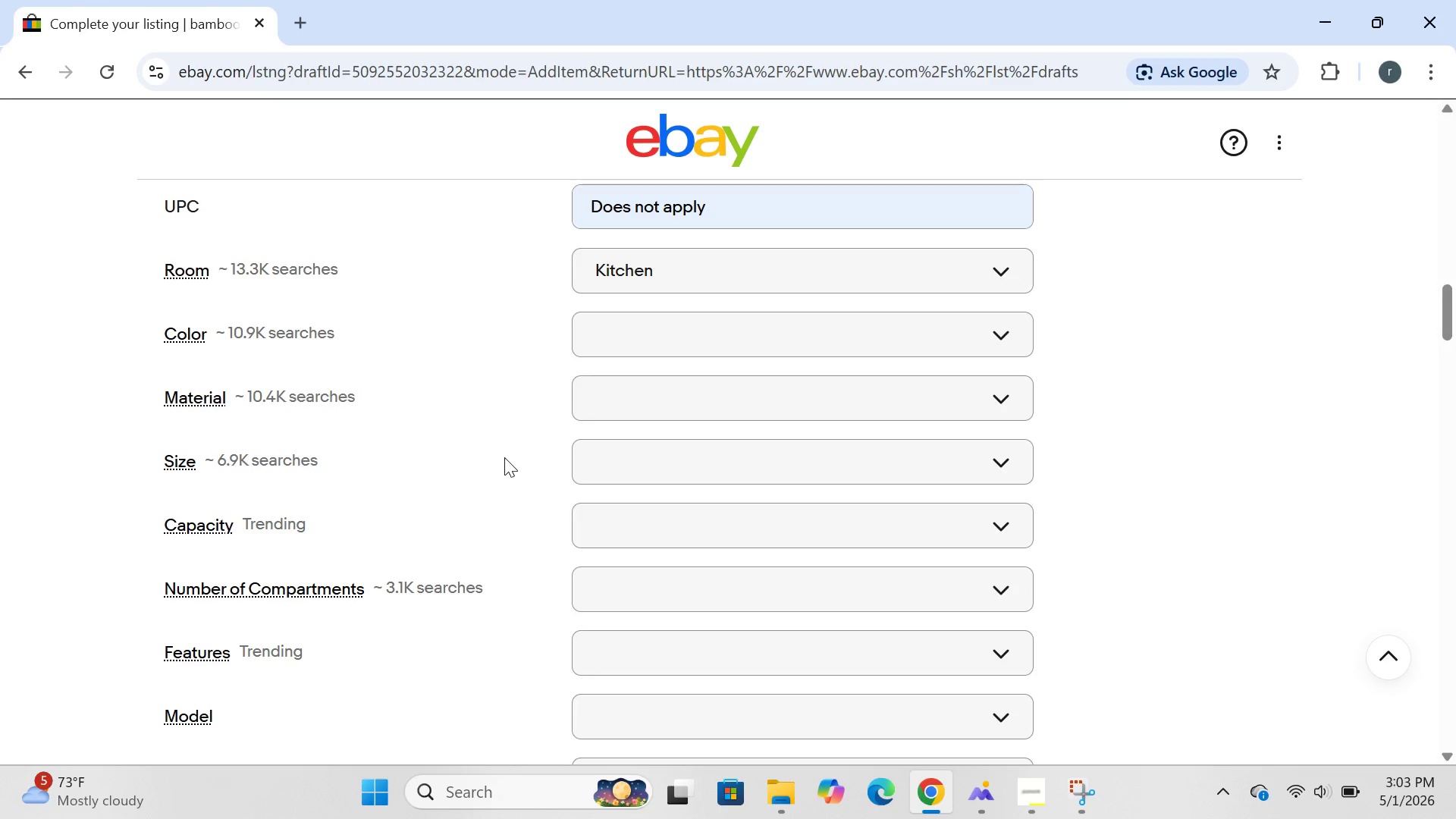 
wait(14.5)
 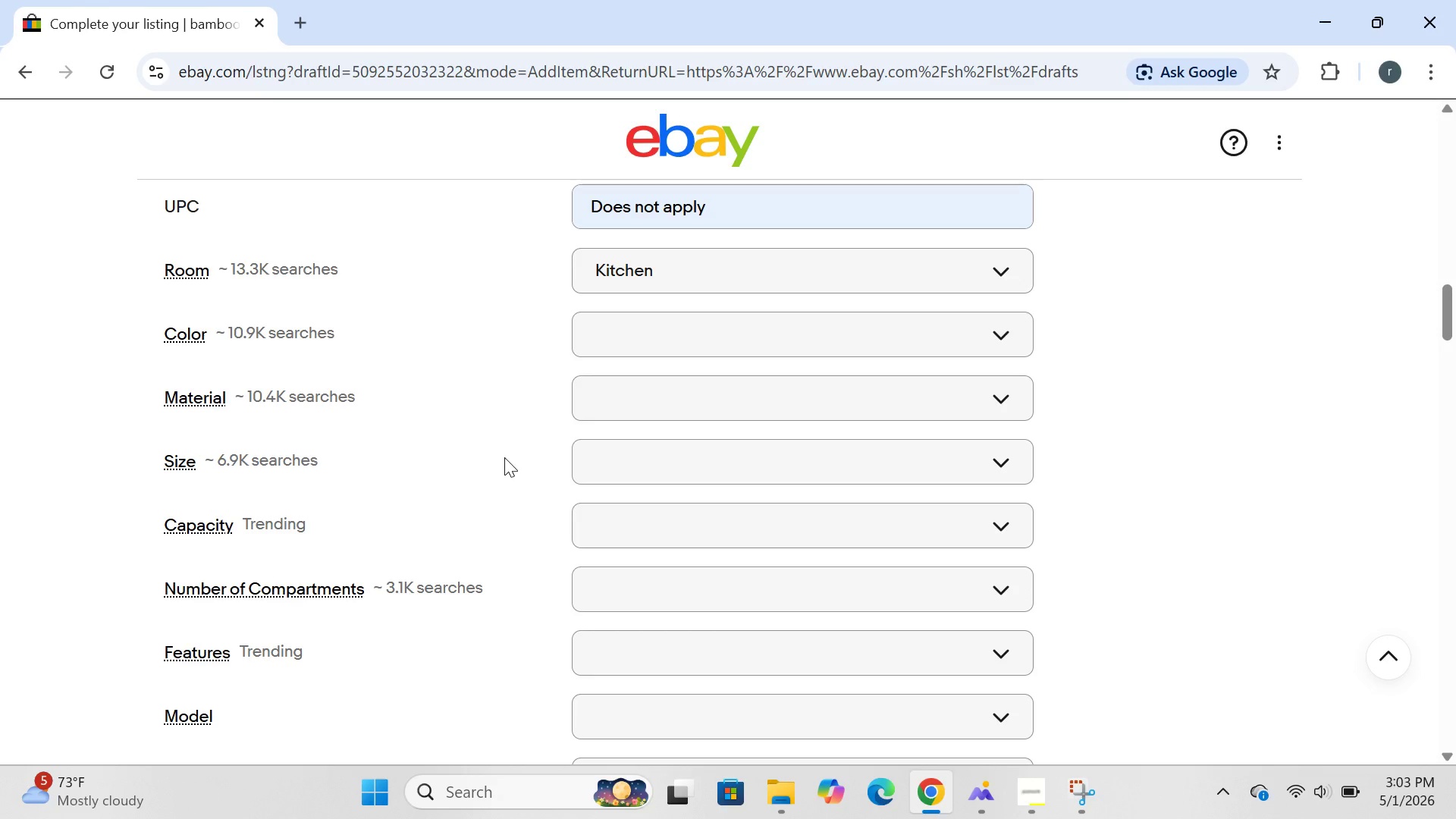 
left_click([620, 344])
 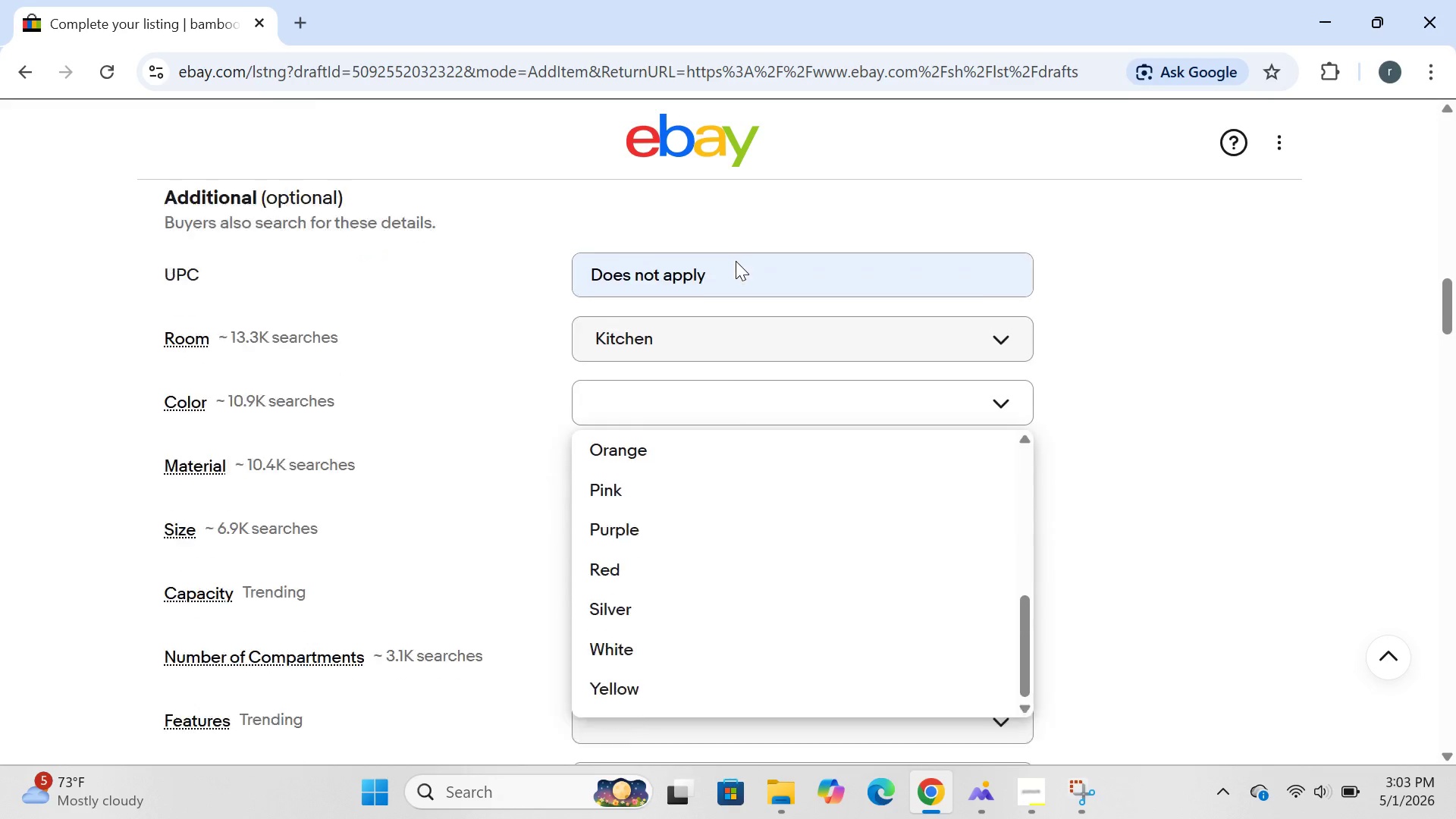 
left_click([689, 324])
 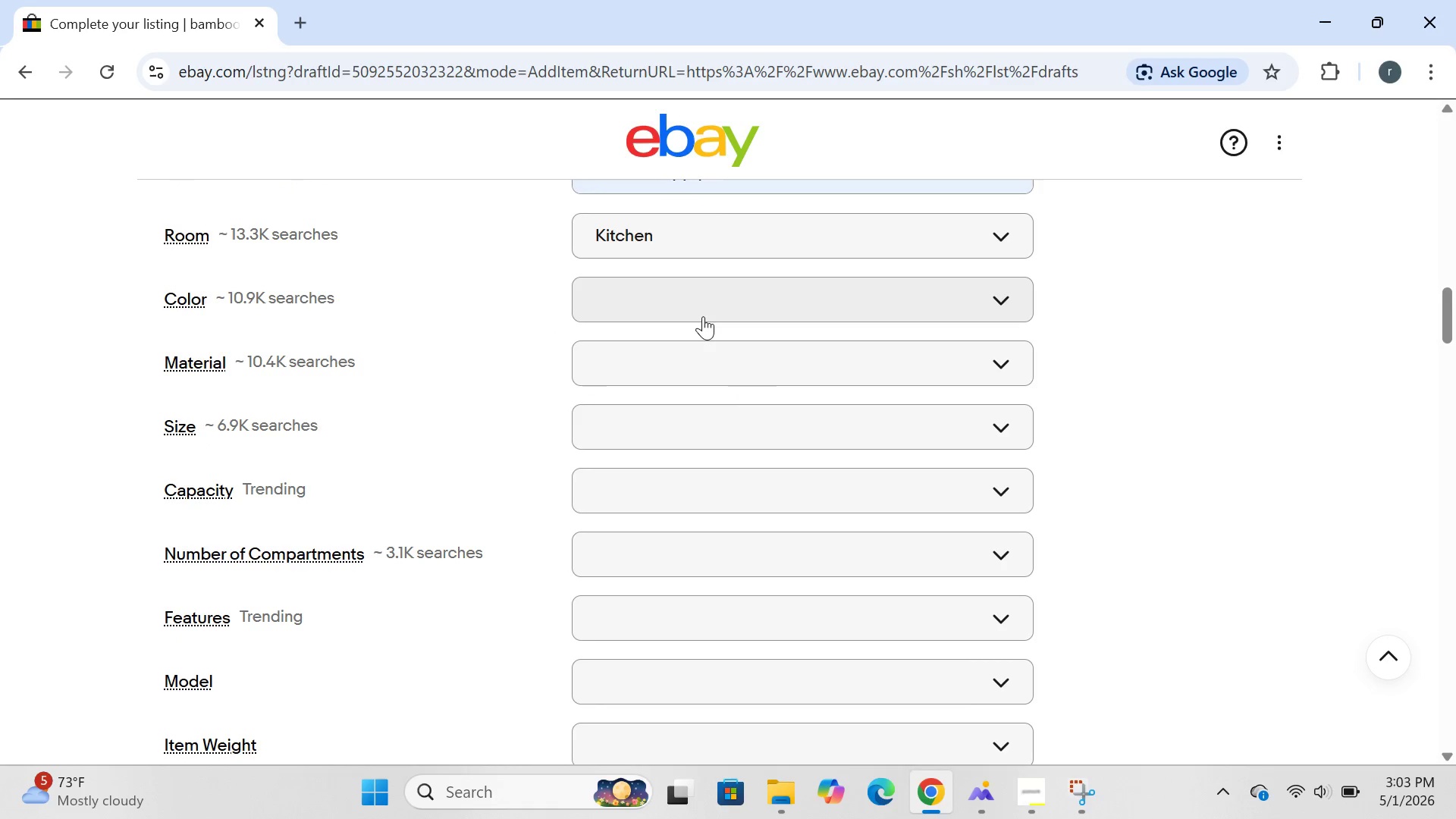 
left_click([703, 316])
 